 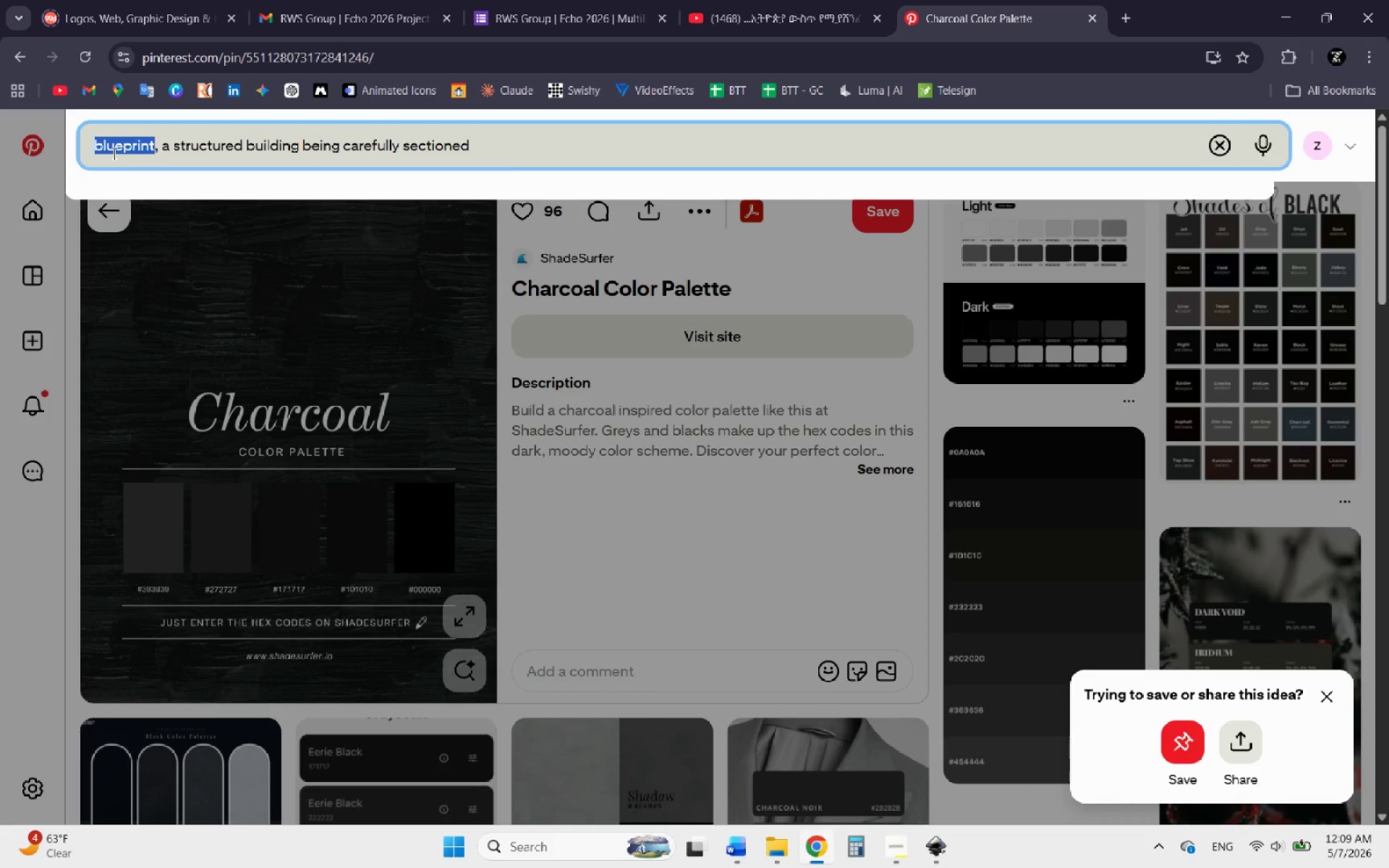 
key(Control+X)
 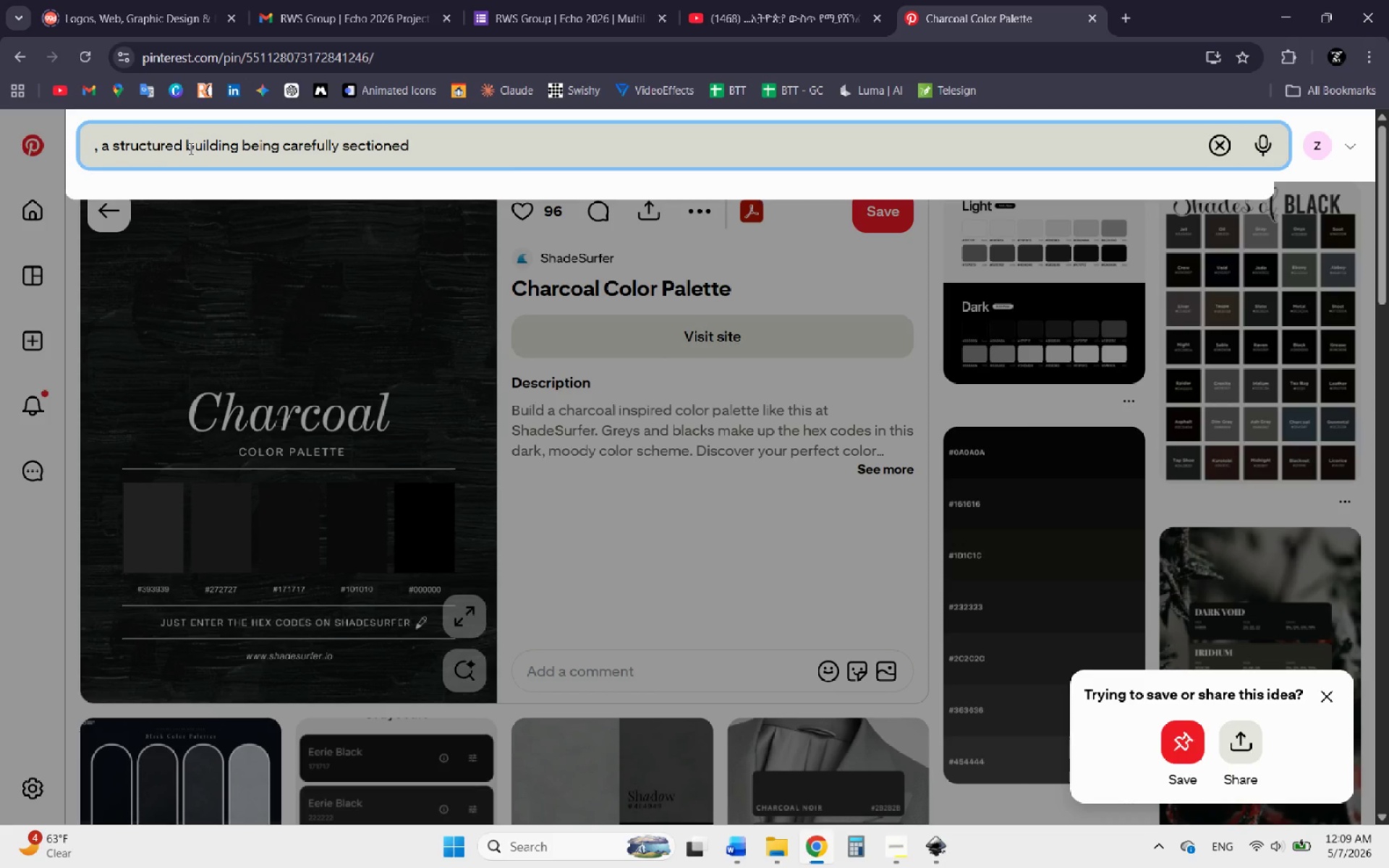 
left_click([184, 149])
 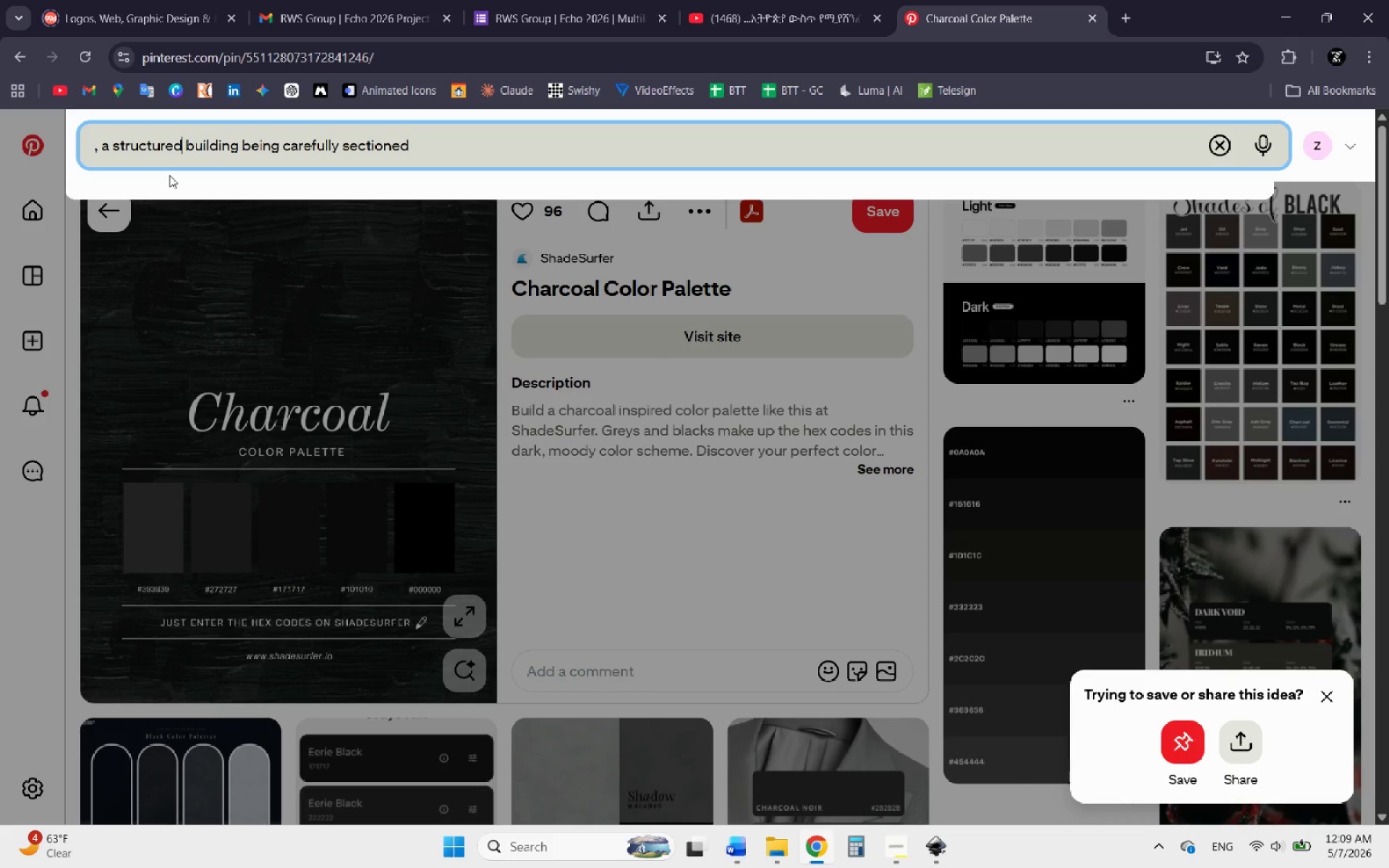 
key(Space)
 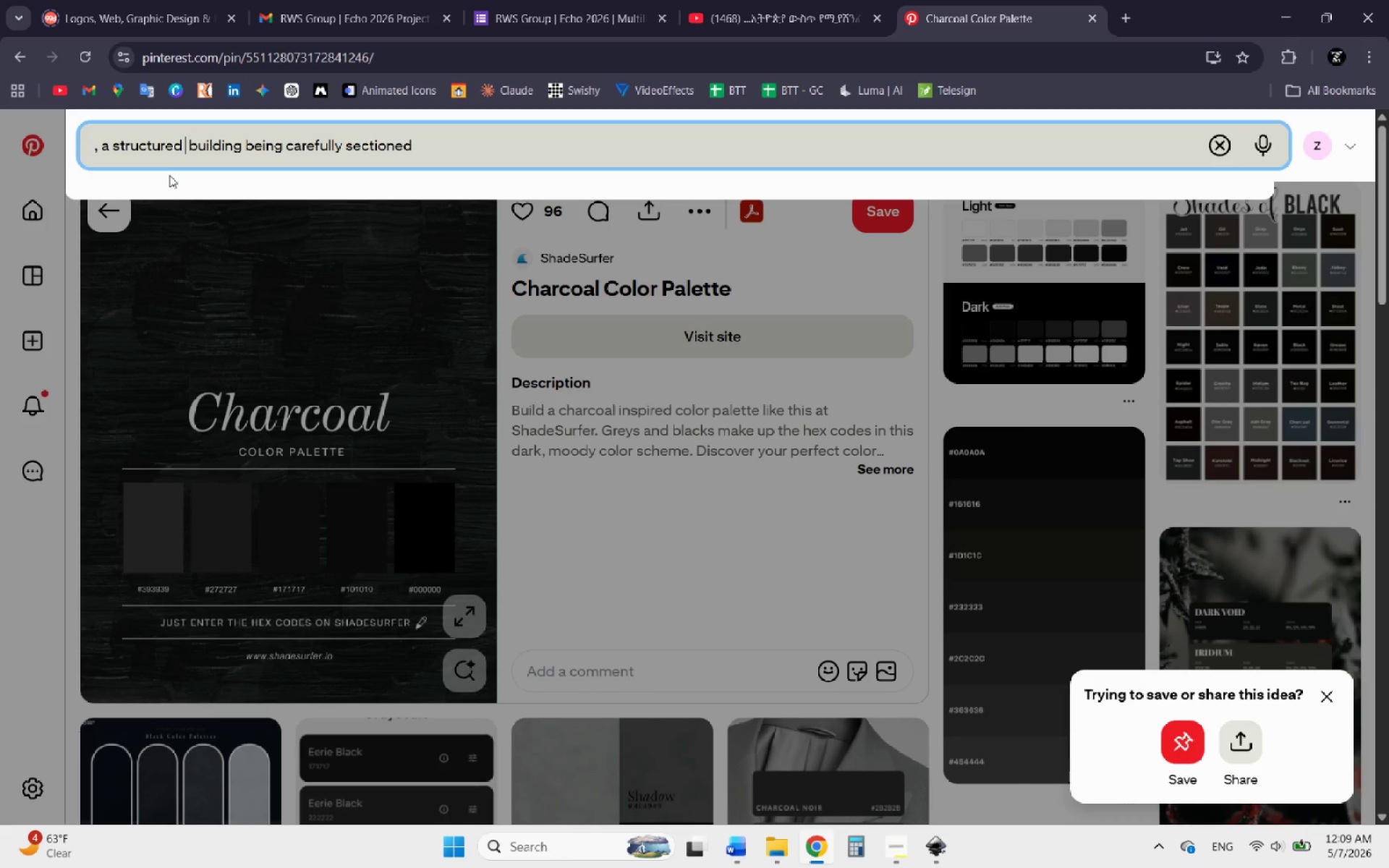 
key(Control+V)
 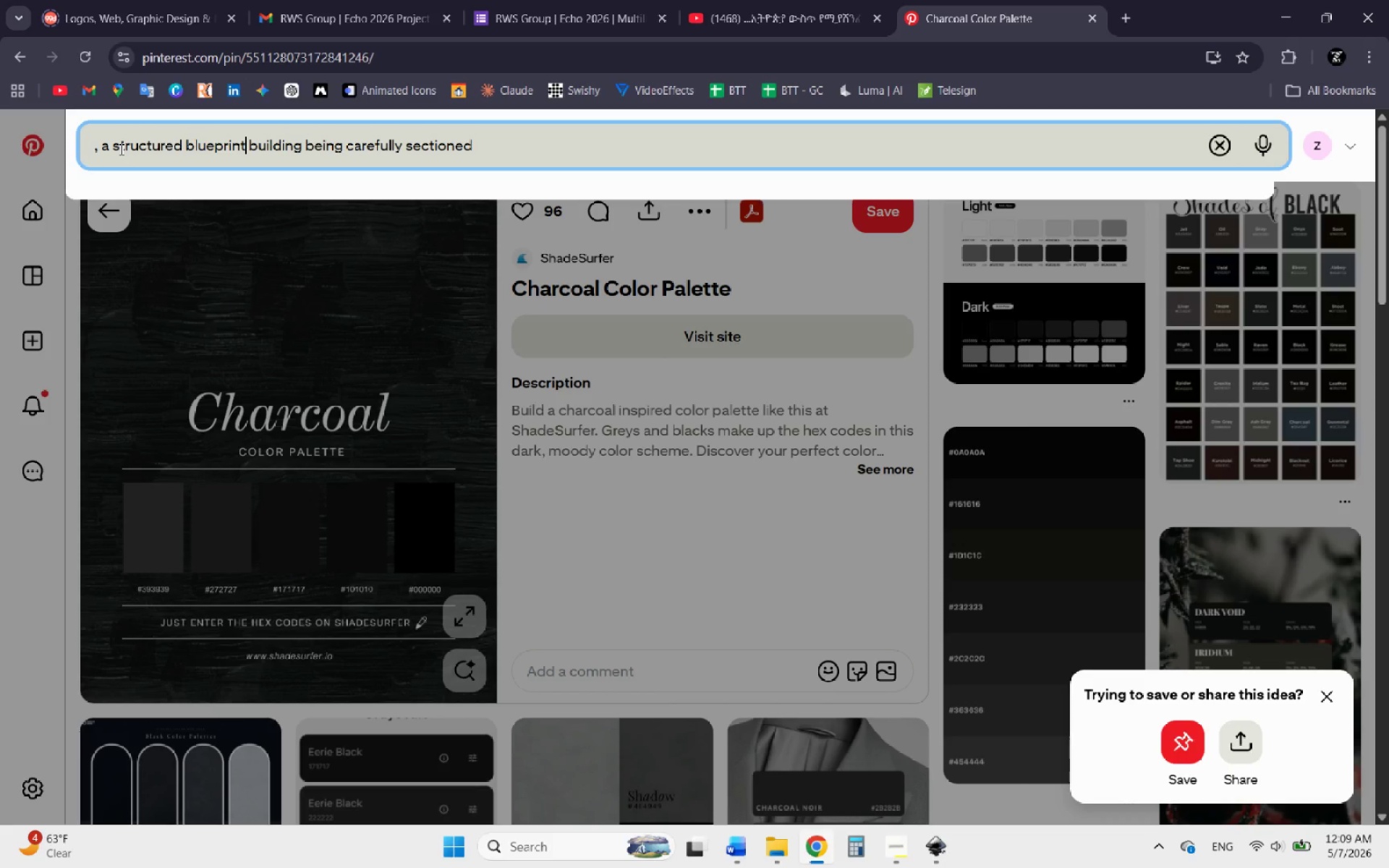 
left_click_drag(start_coordinate=[114, 149], to_coordinate=[55, 158])
 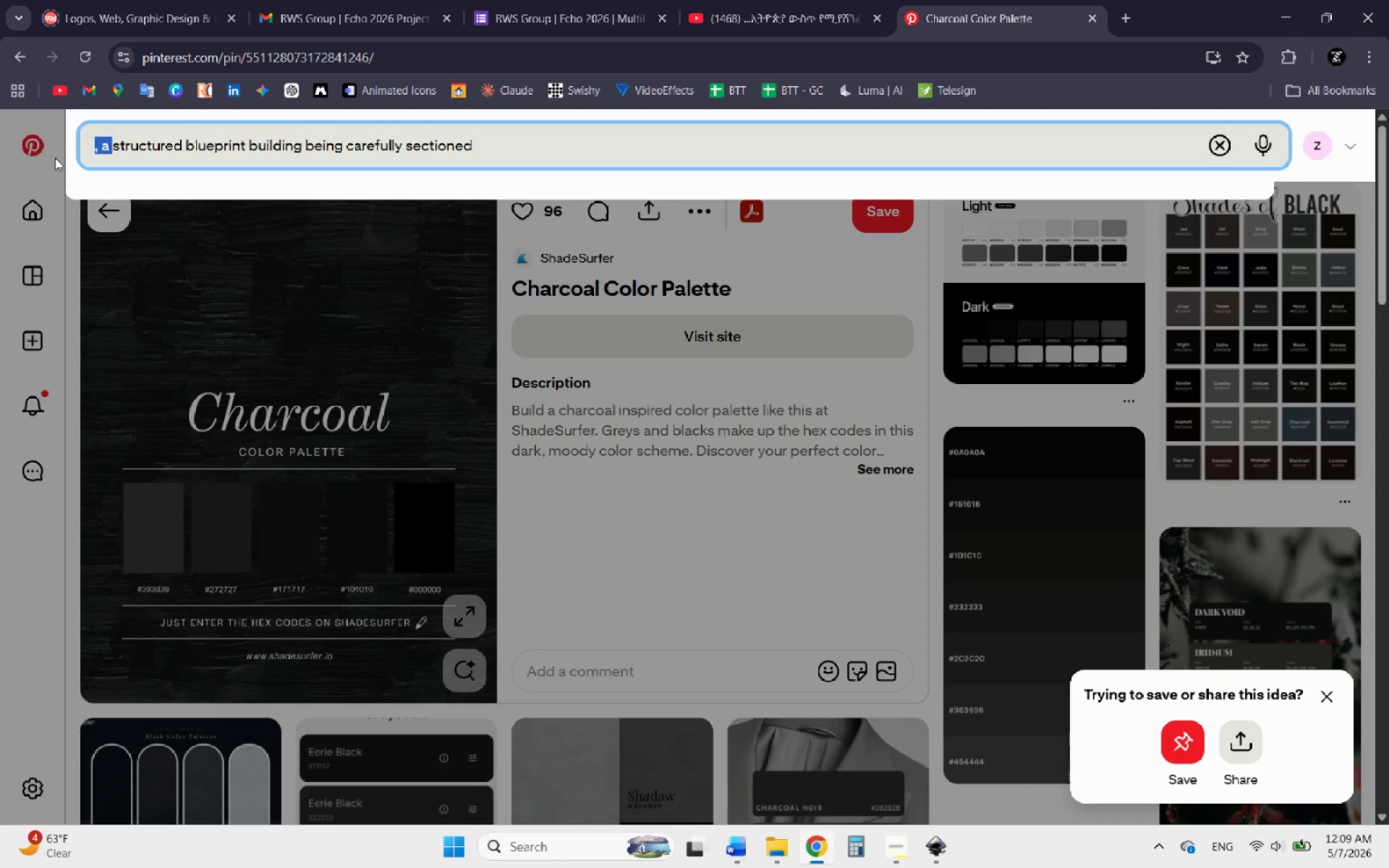 
key(Backspace)
 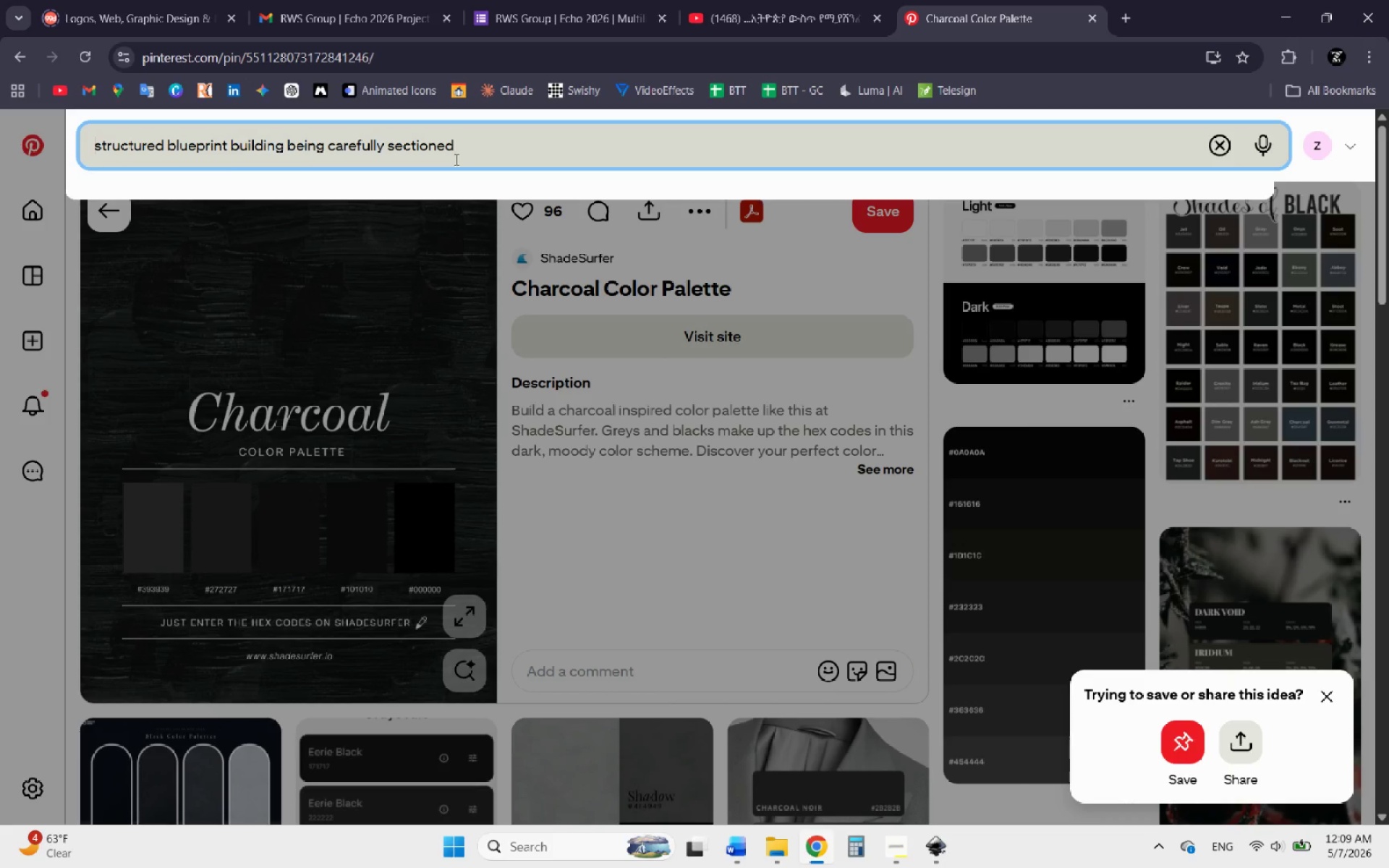 
left_click_drag(start_coordinate=[462, 149], to_coordinate=[389, 157])
 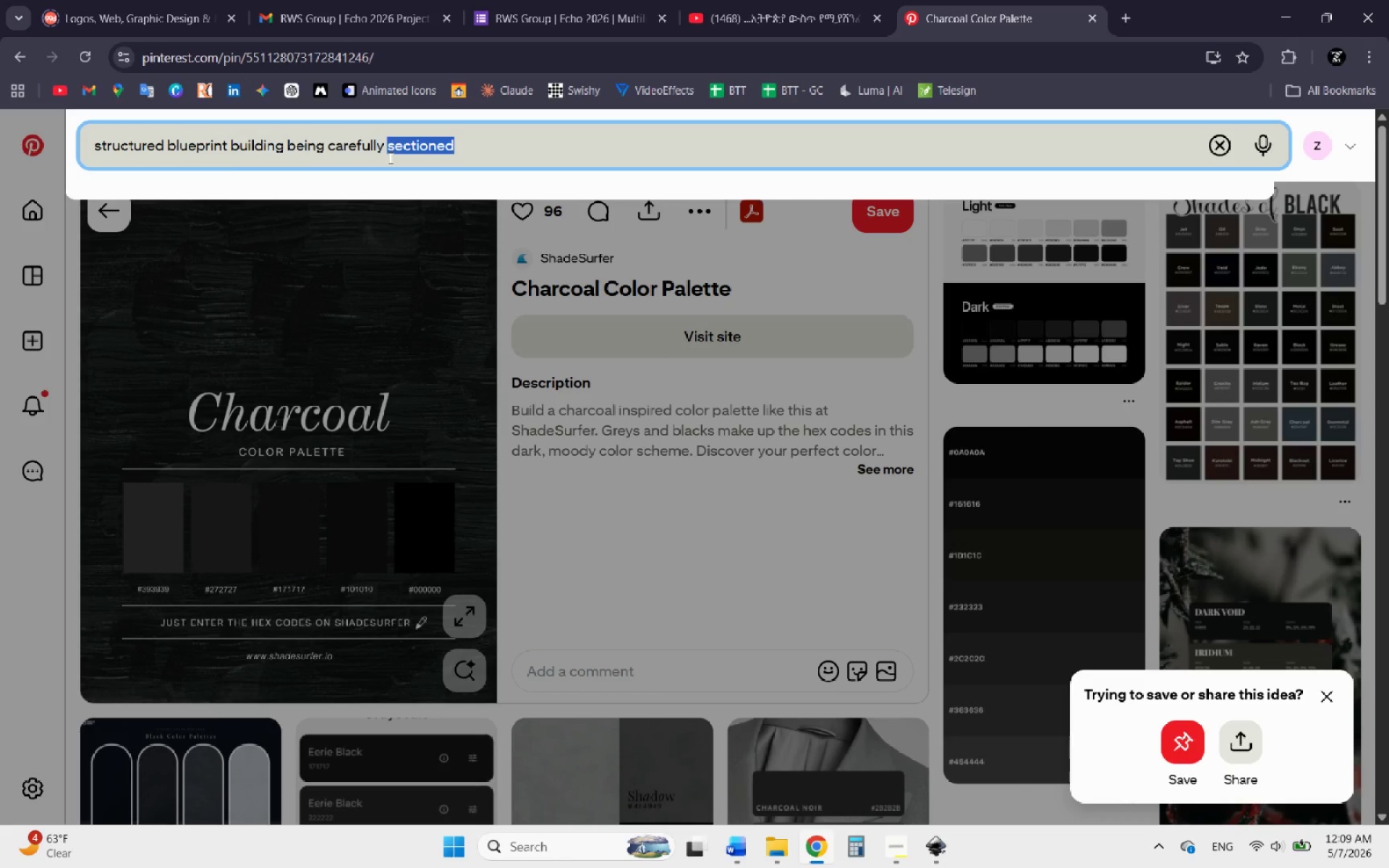 
key(Control+X)
 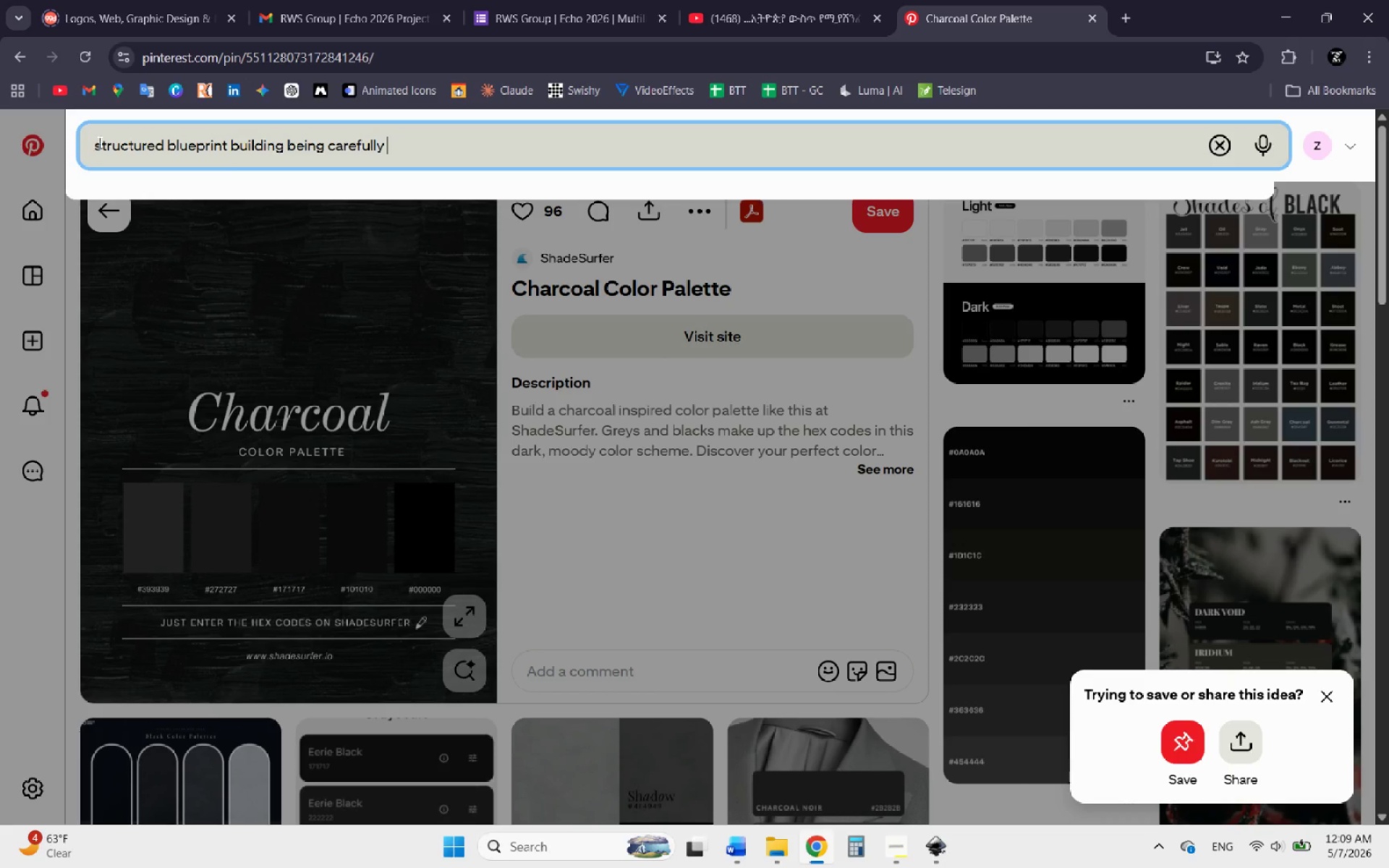 
left_click([98, 144])
 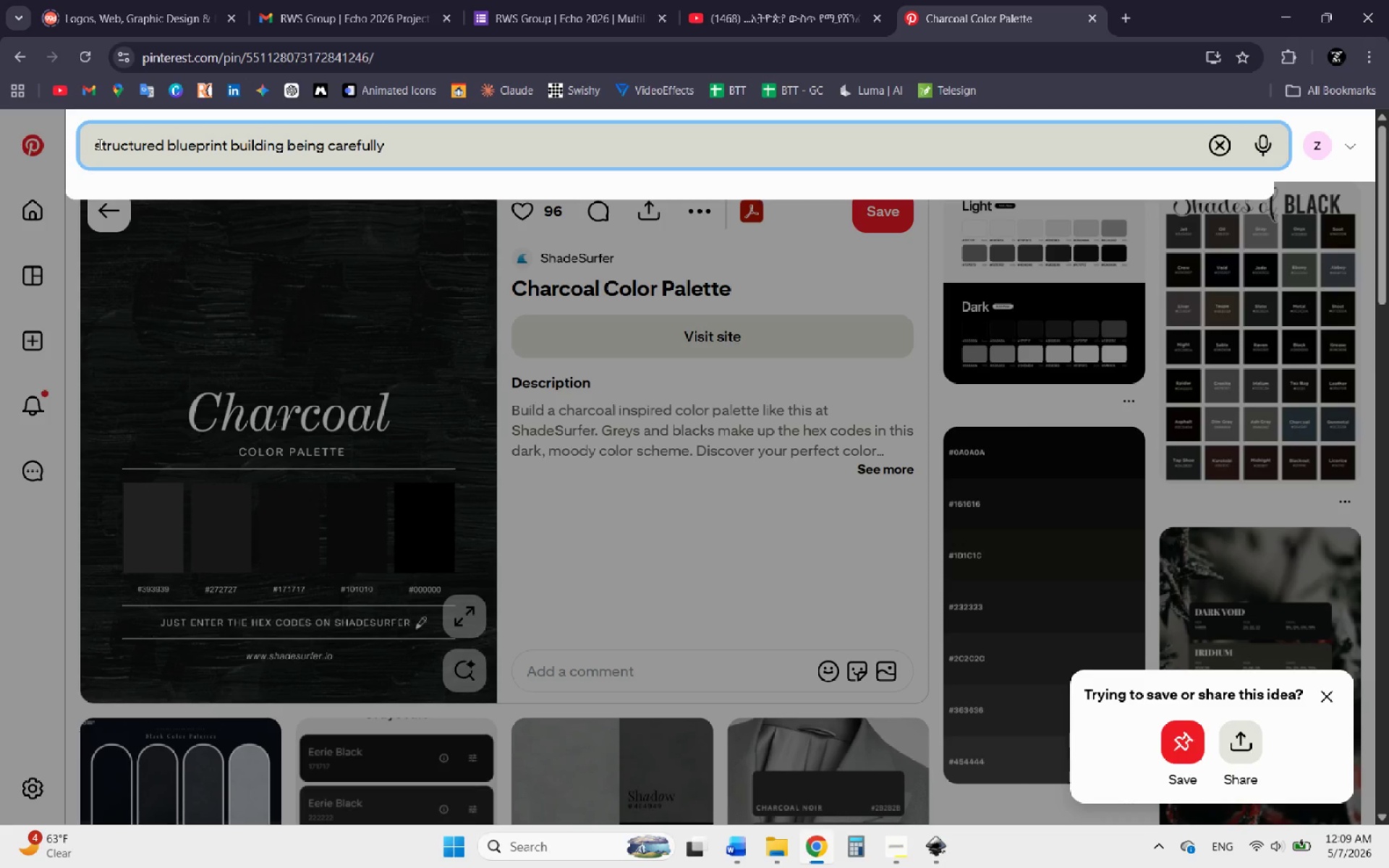 
left_click([98, 144])
 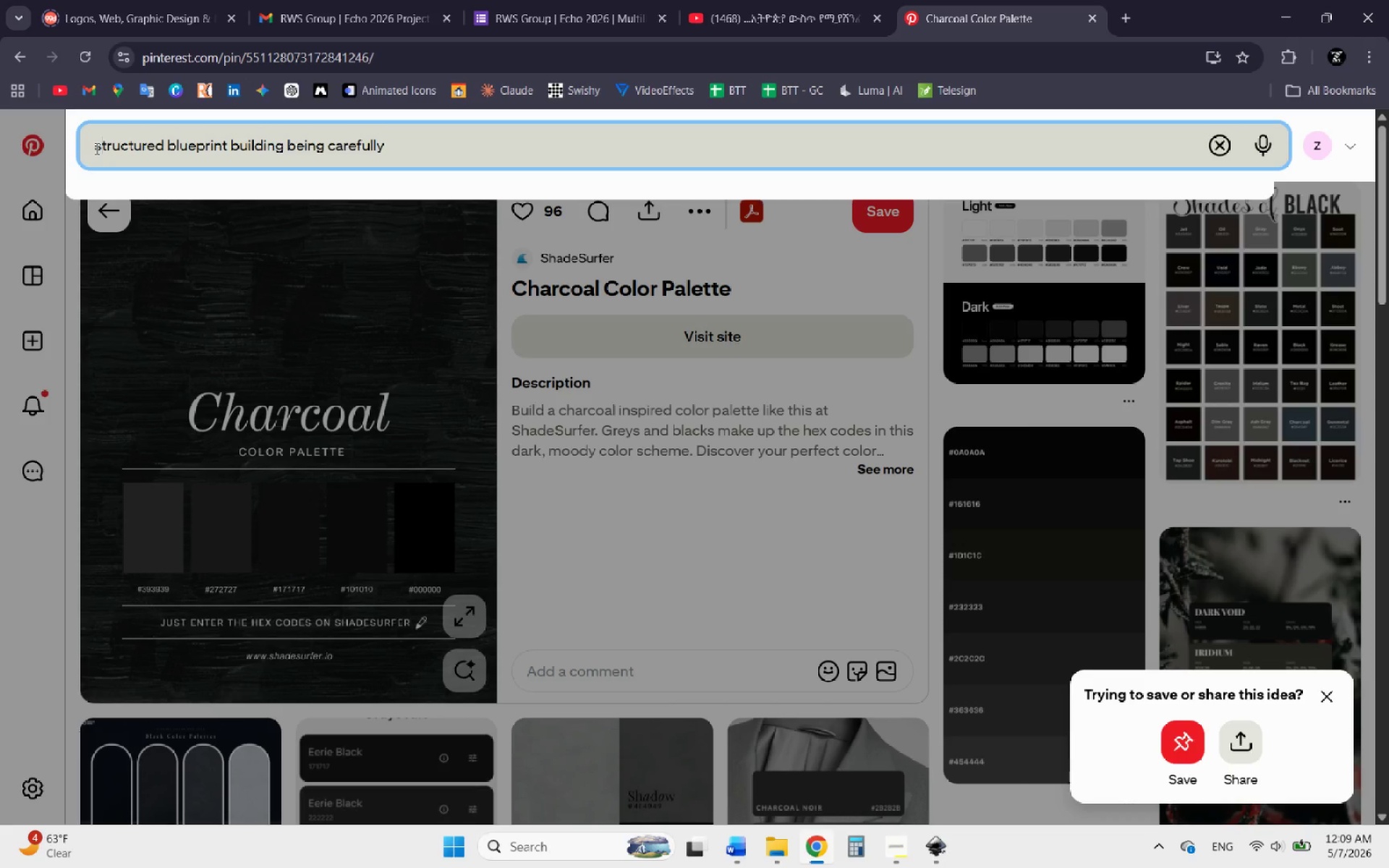 
left_click([95, 148])
 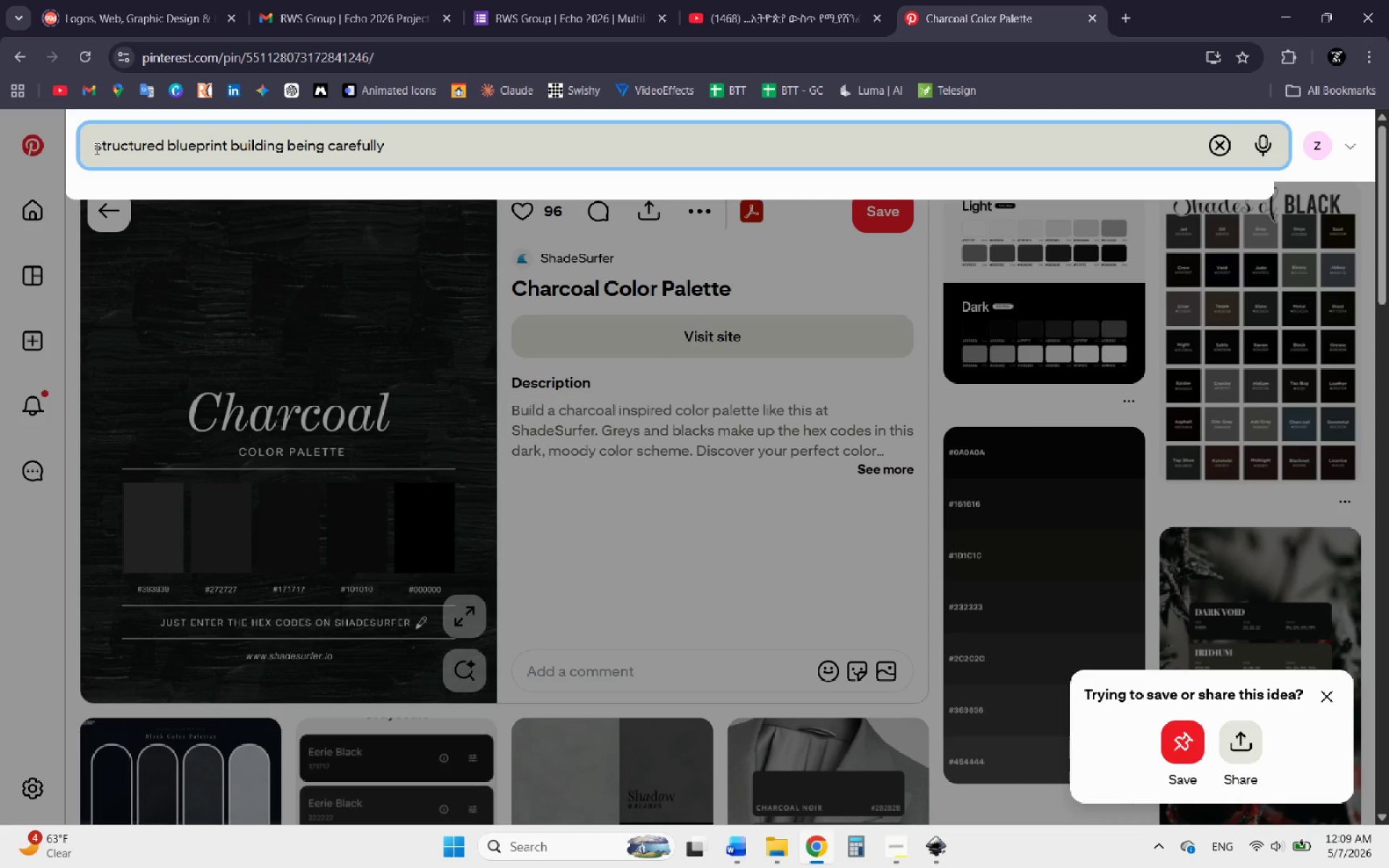 
wait(7.77)
 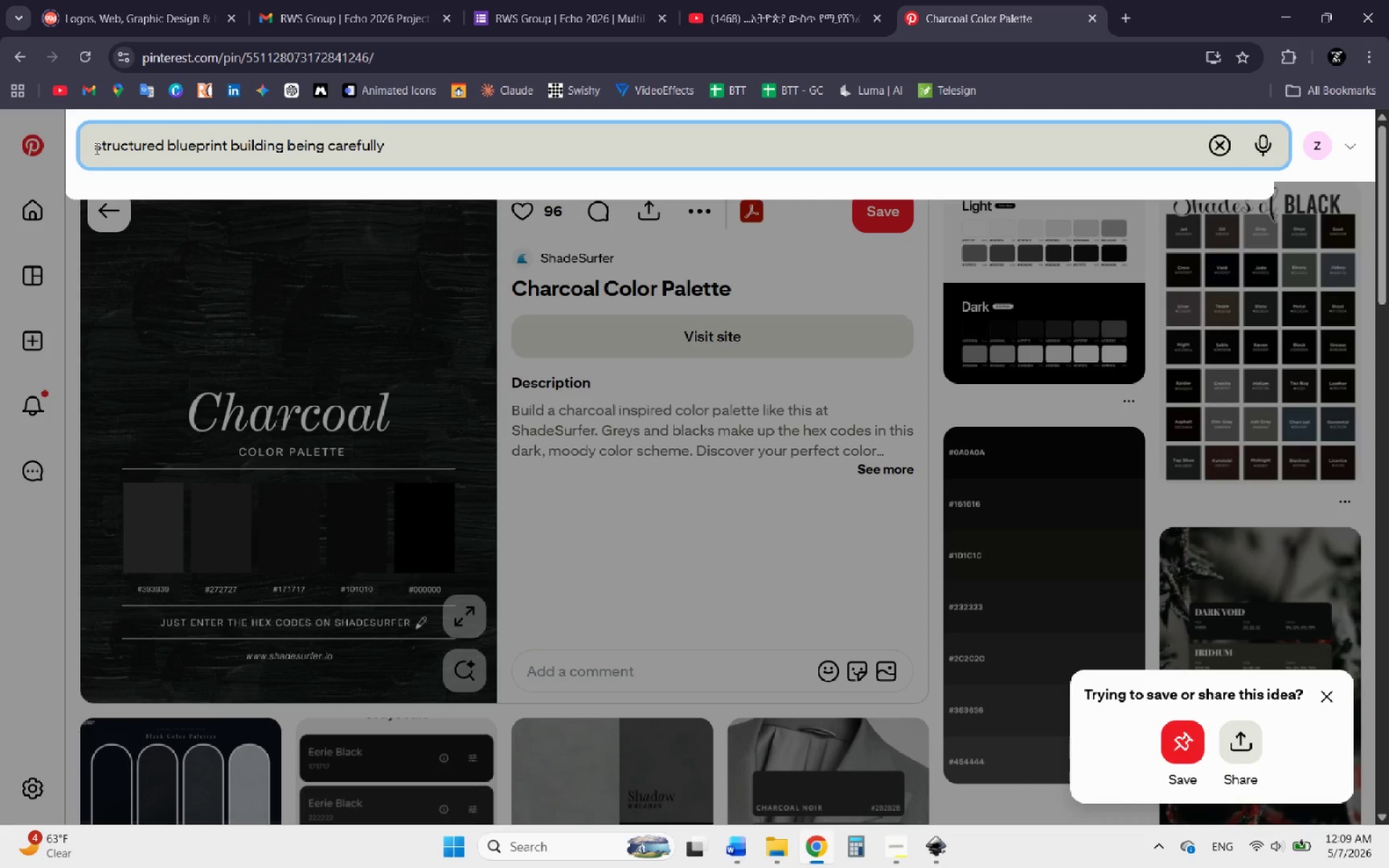 
key(Control+V)
 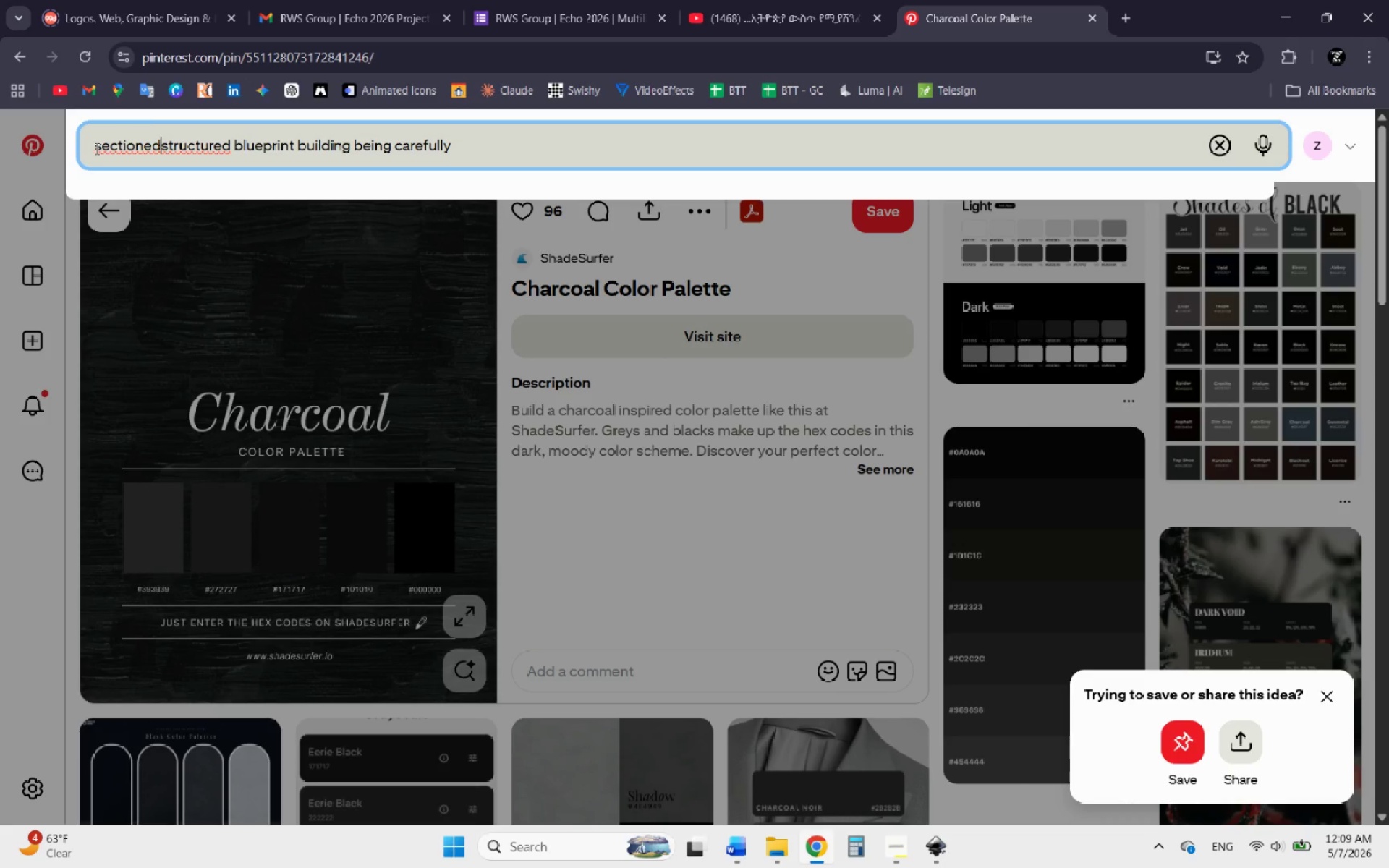 
key(Space)
 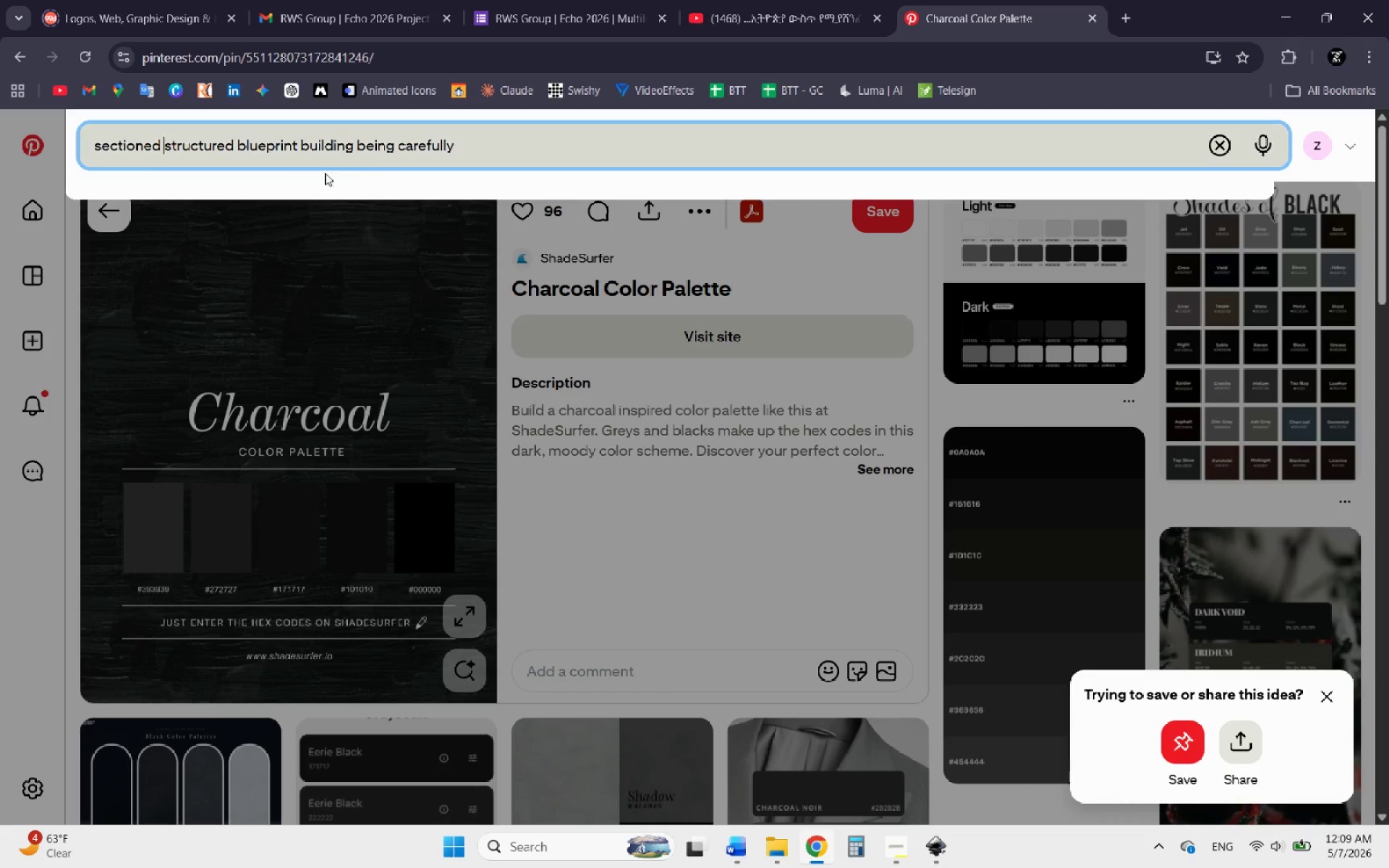 
left_click([878, 157])
 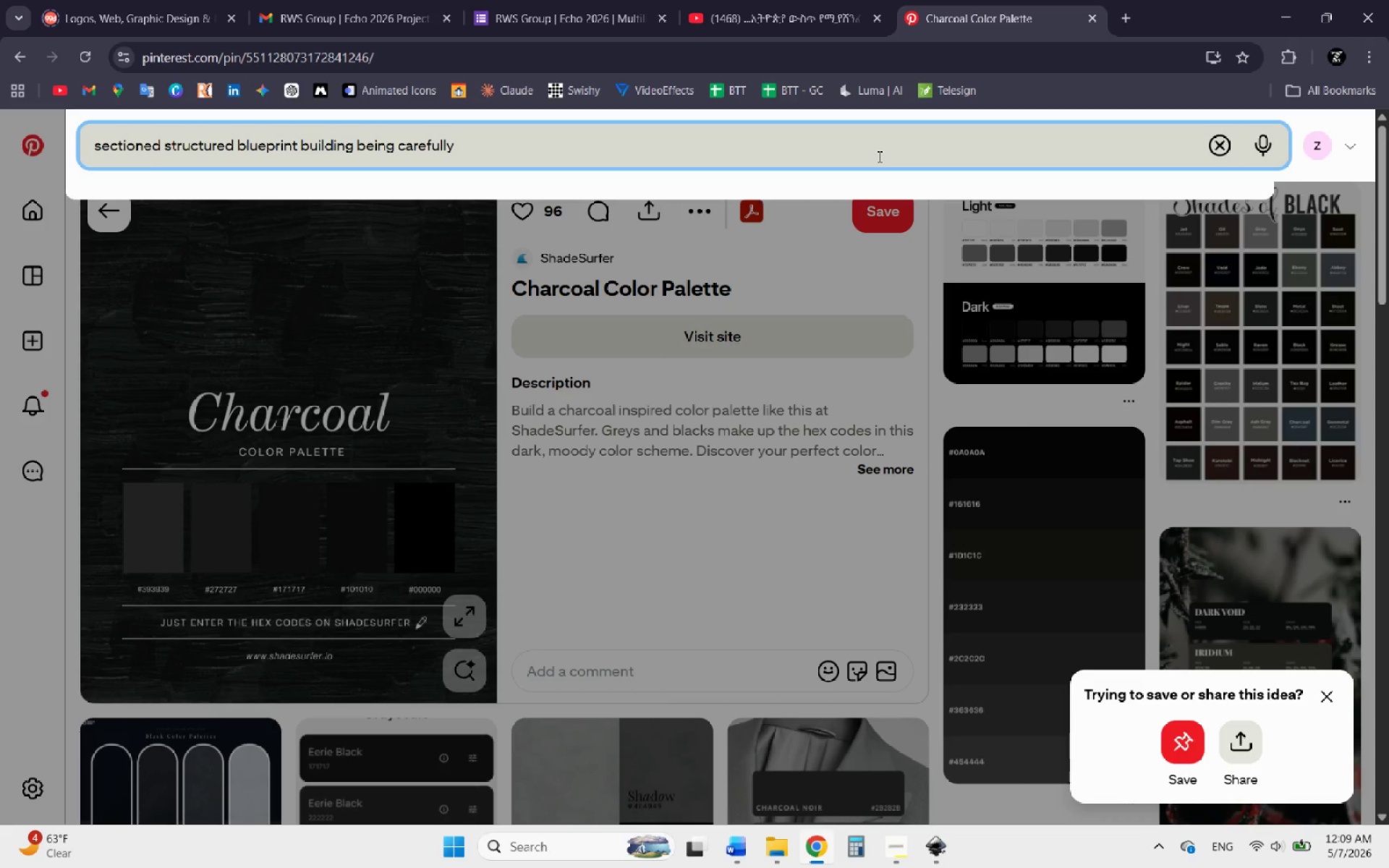 
key(Enter)
 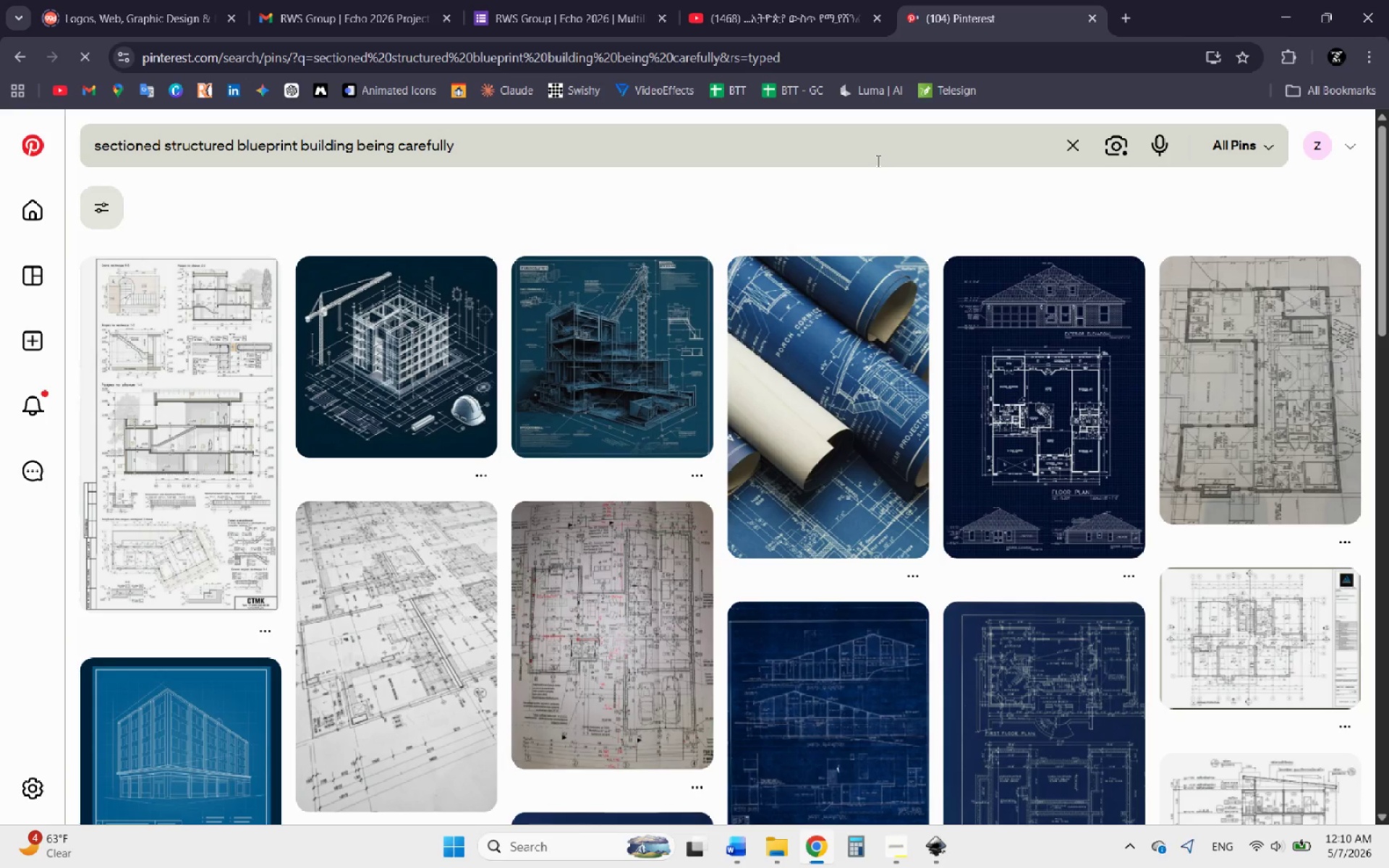 
wait(10.3)
 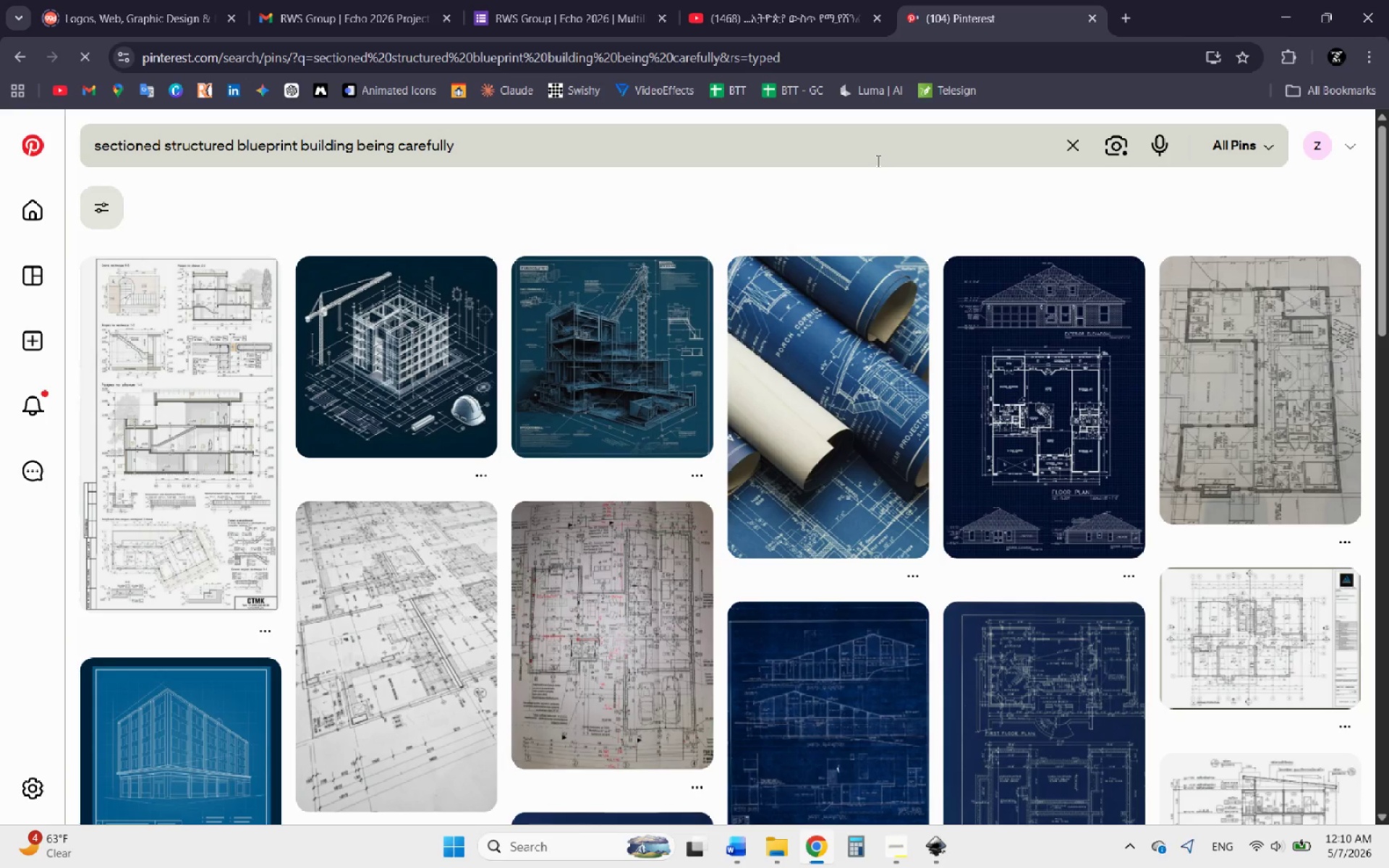 
left_click([402, 386])
 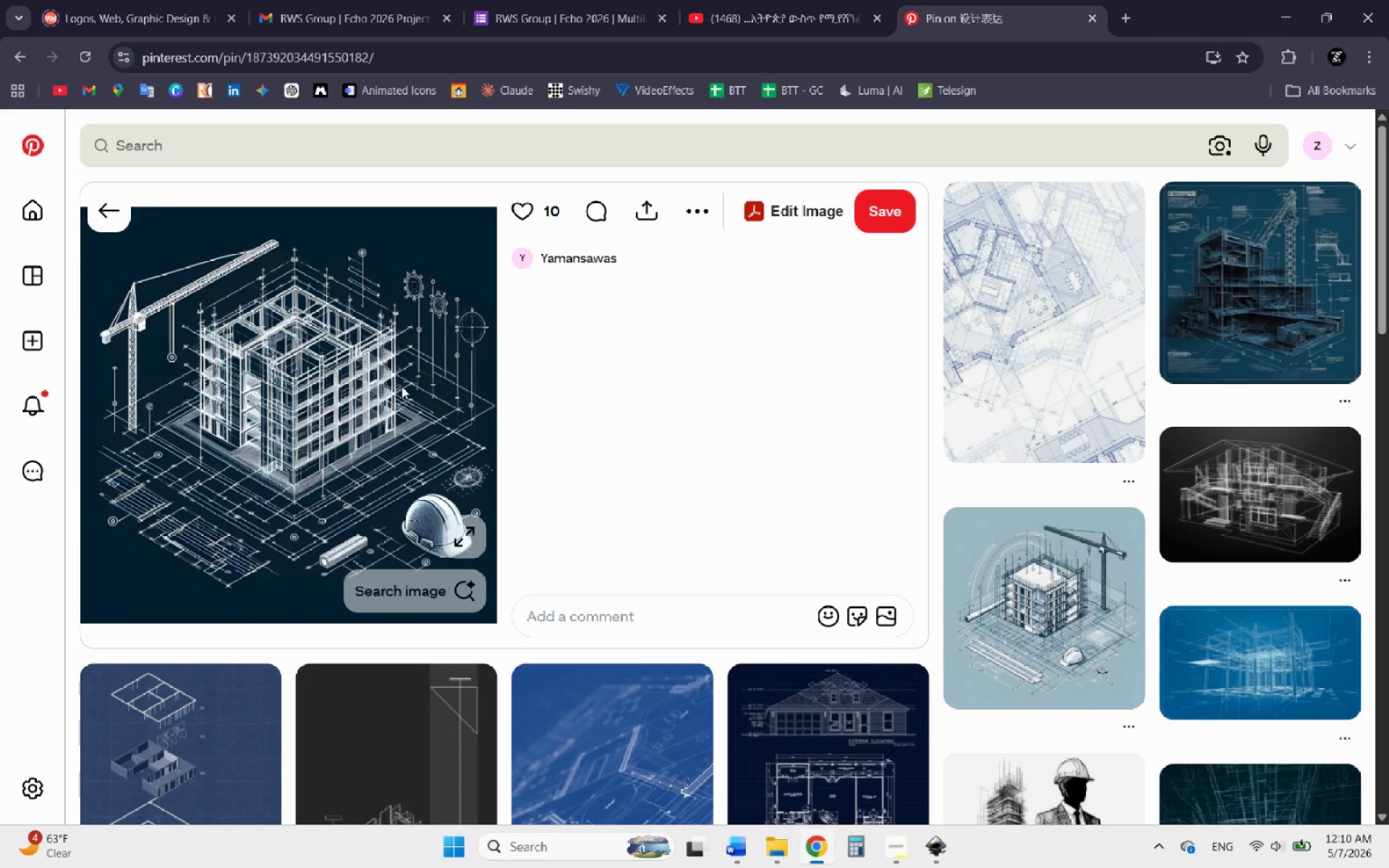 
wait(5.47)
 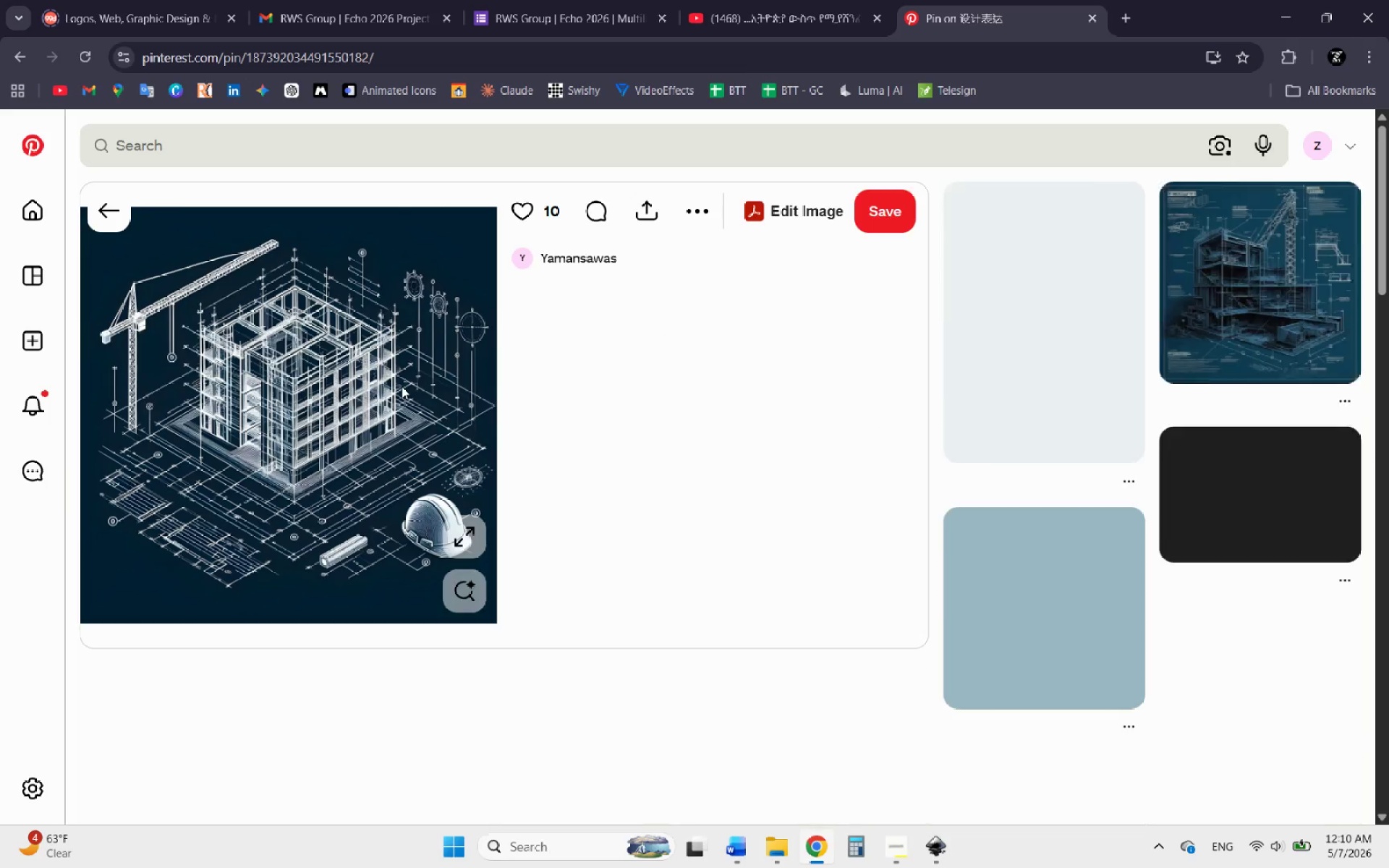 
right_click([333, 425])
 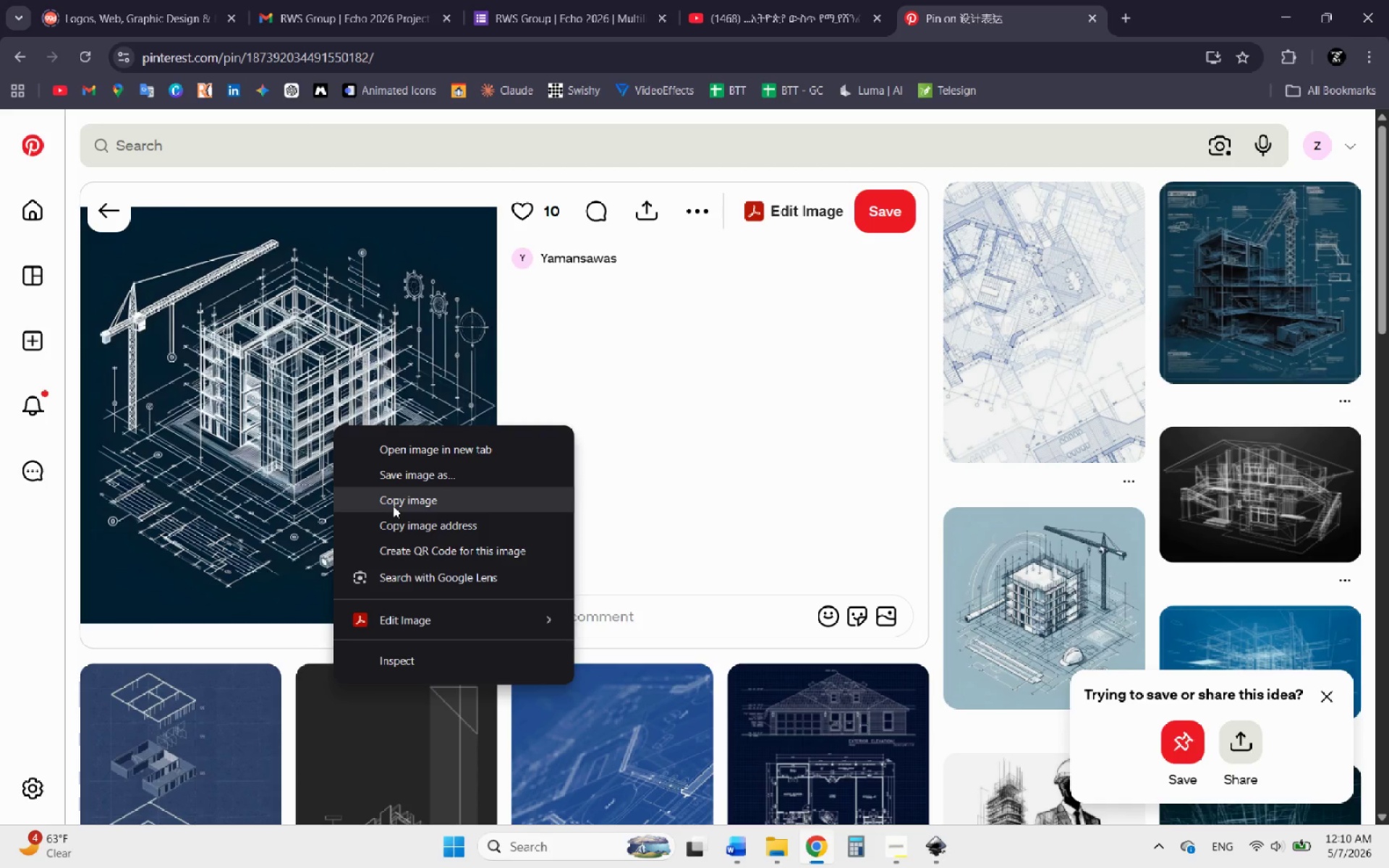 
right_click([292, 426])
 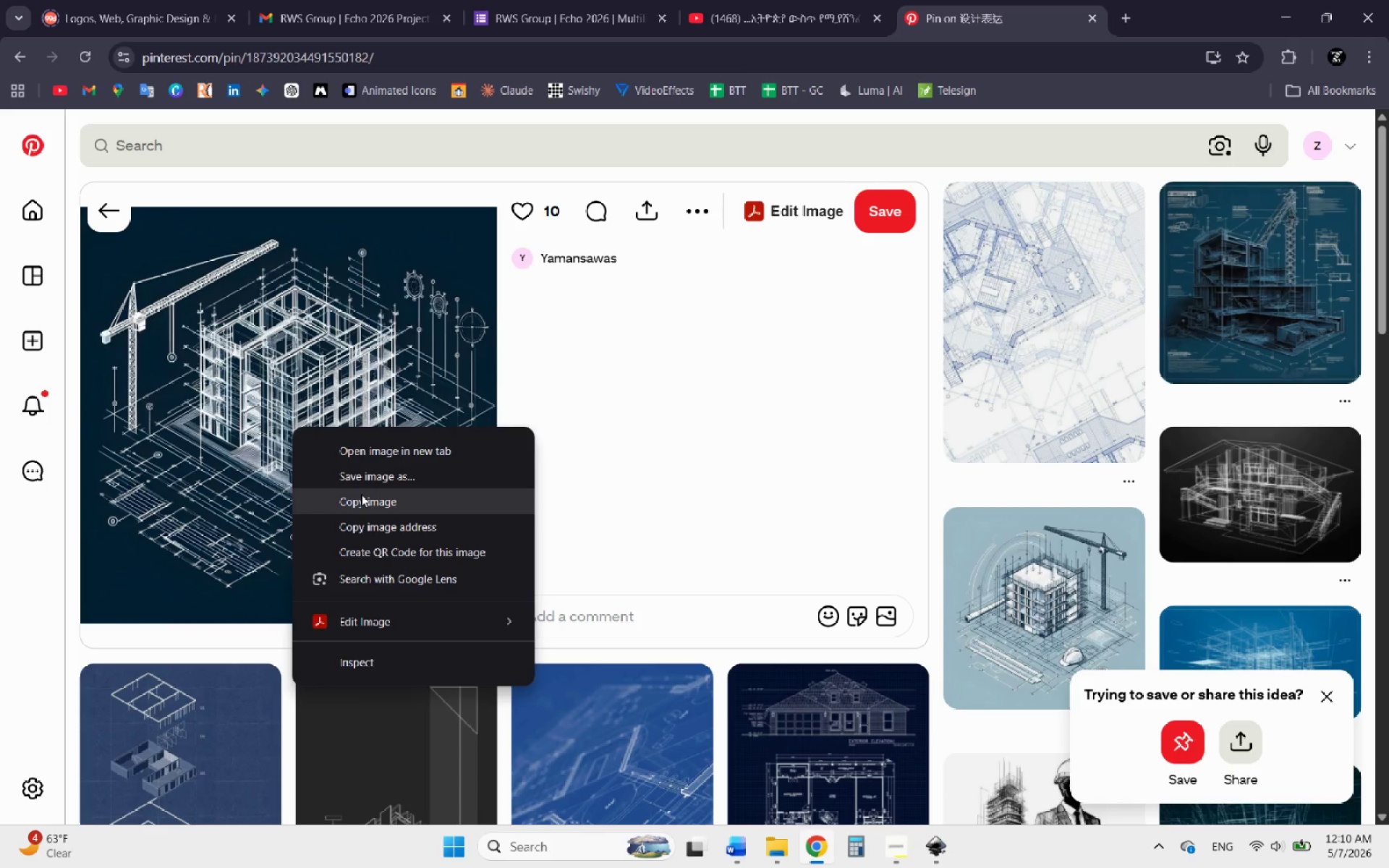 
left_click([361, 494])
 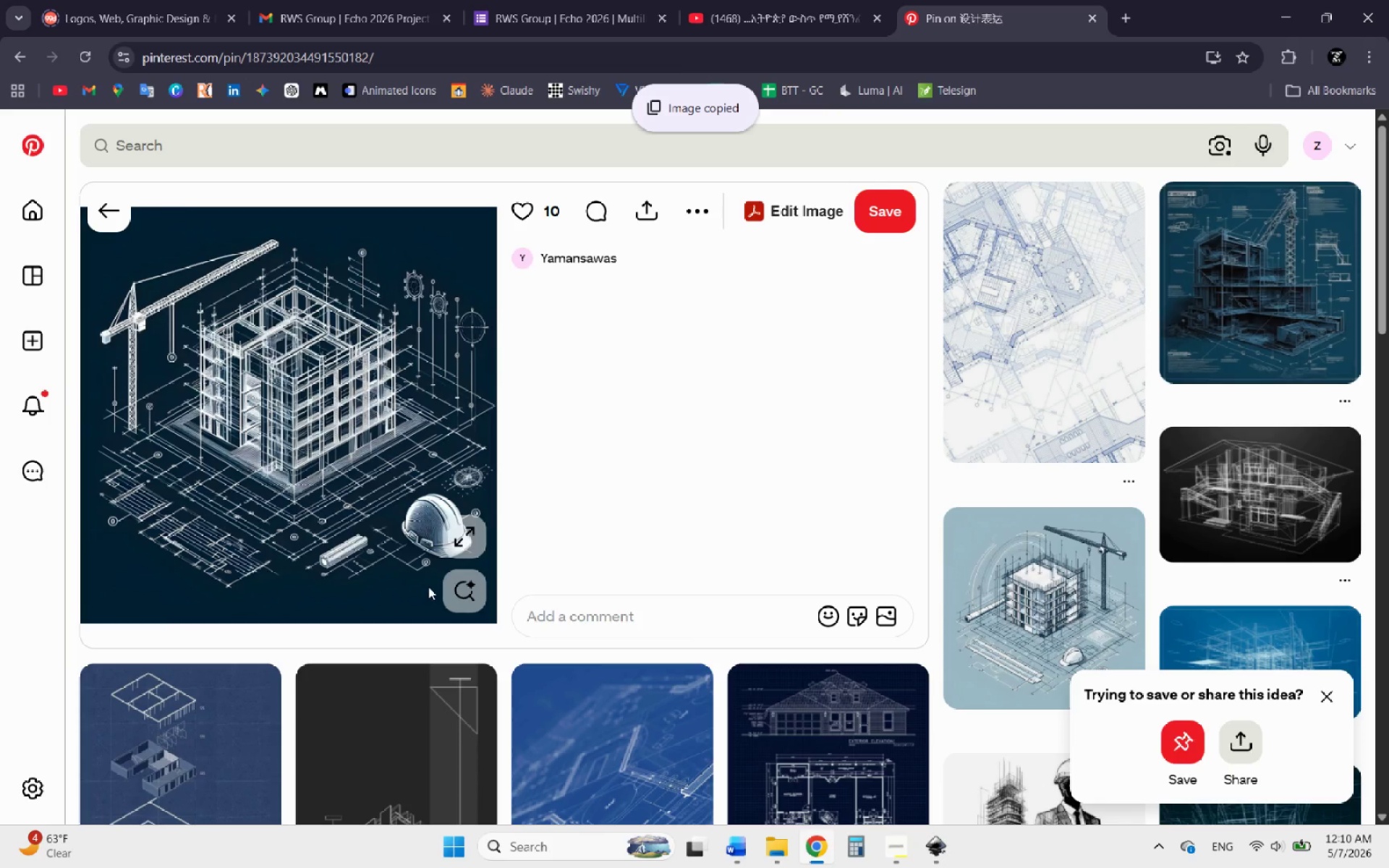 
wait(8.17)
 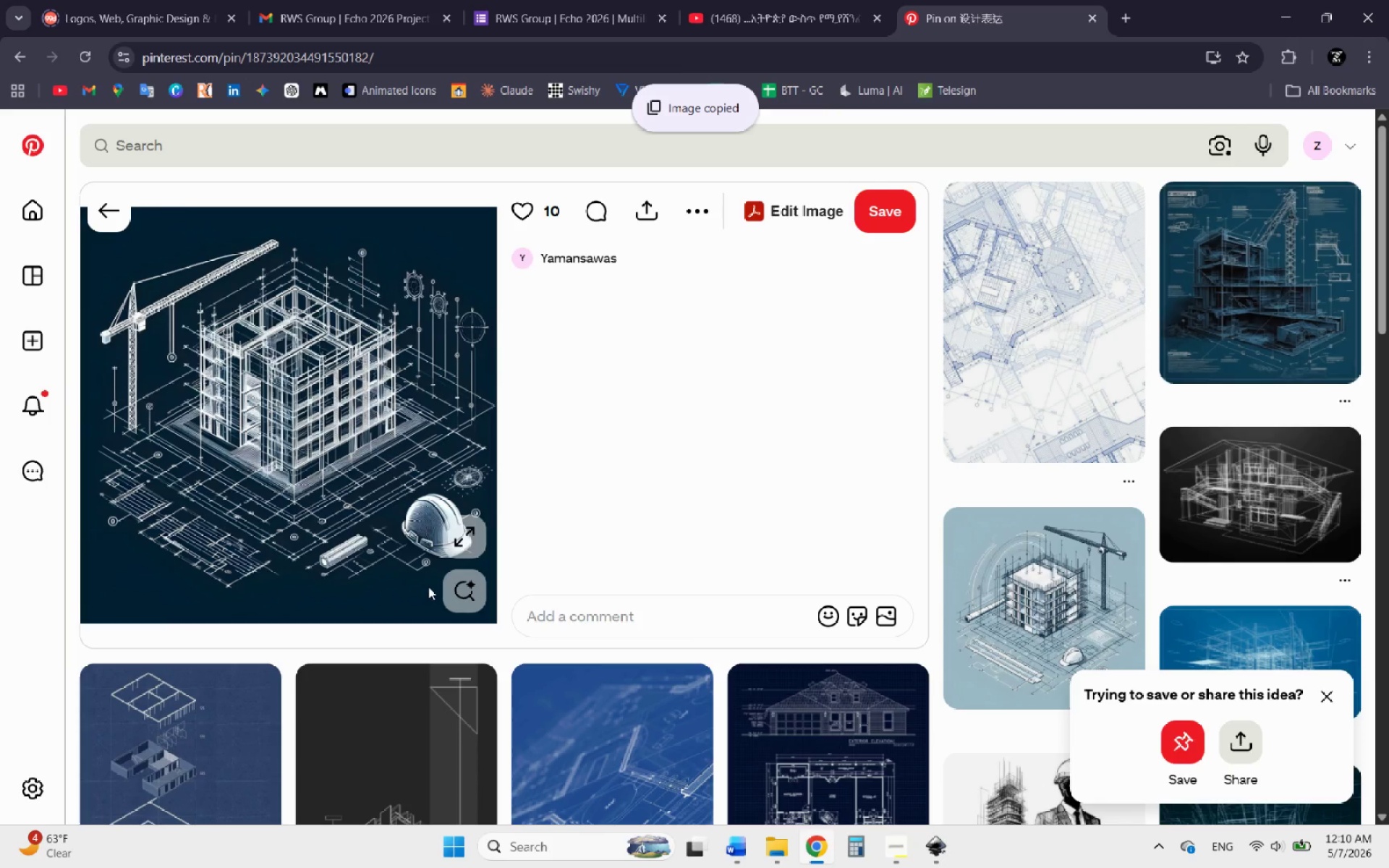 
left_click([929, 844])
 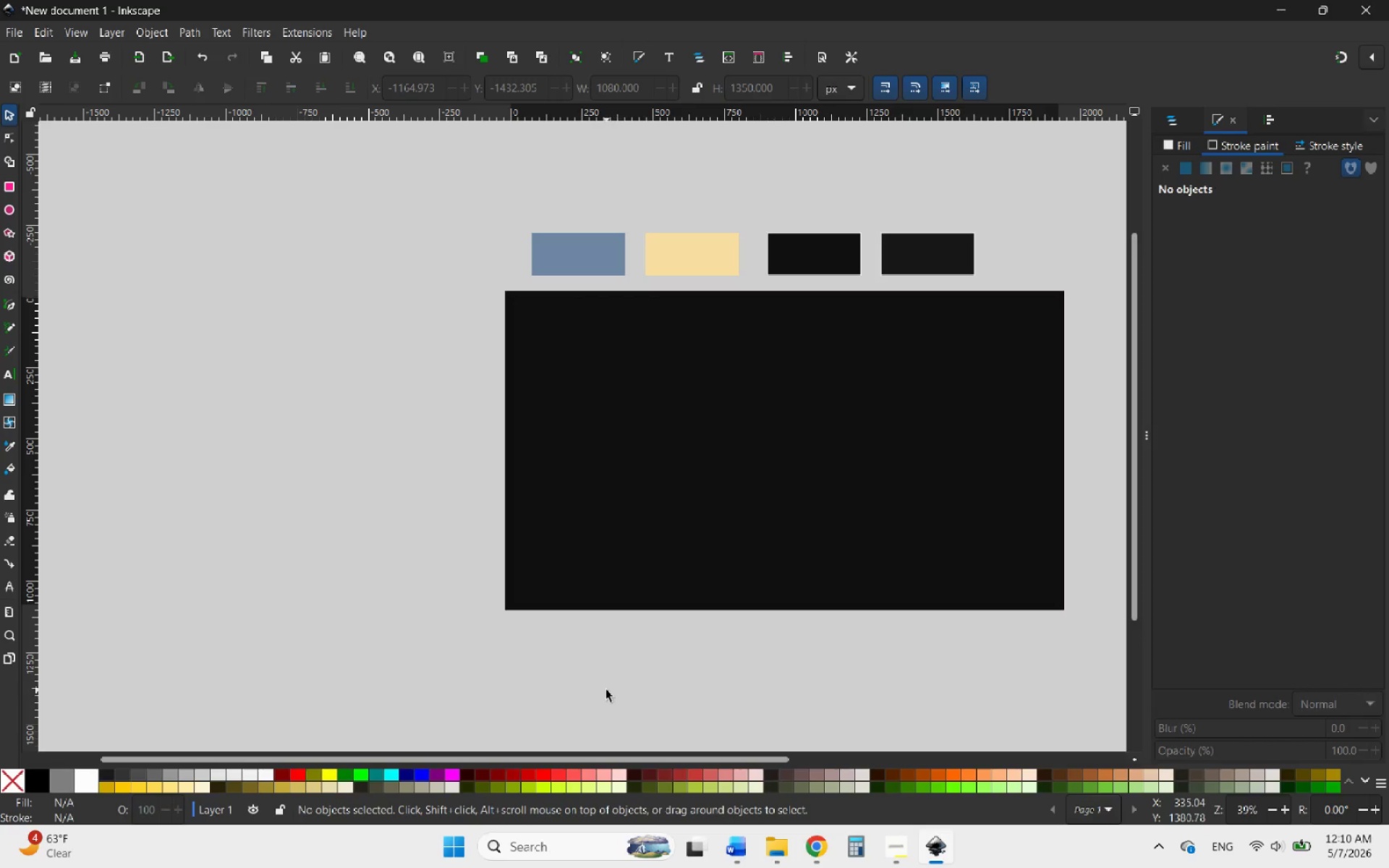 
key(Control+V)
 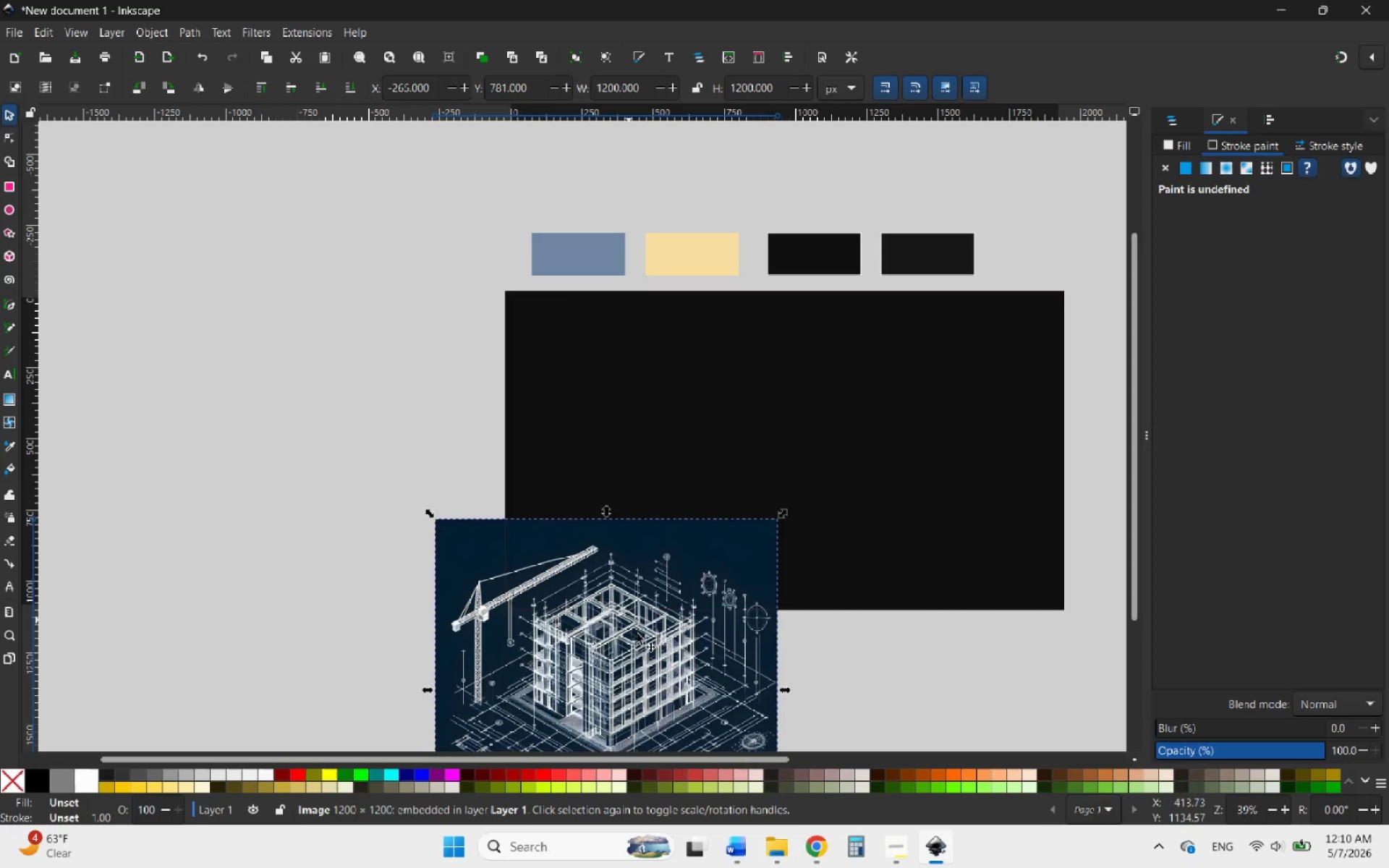 
left_click_drag(start_coordinate=[655, 649], to_coordinate=[336, 388])
 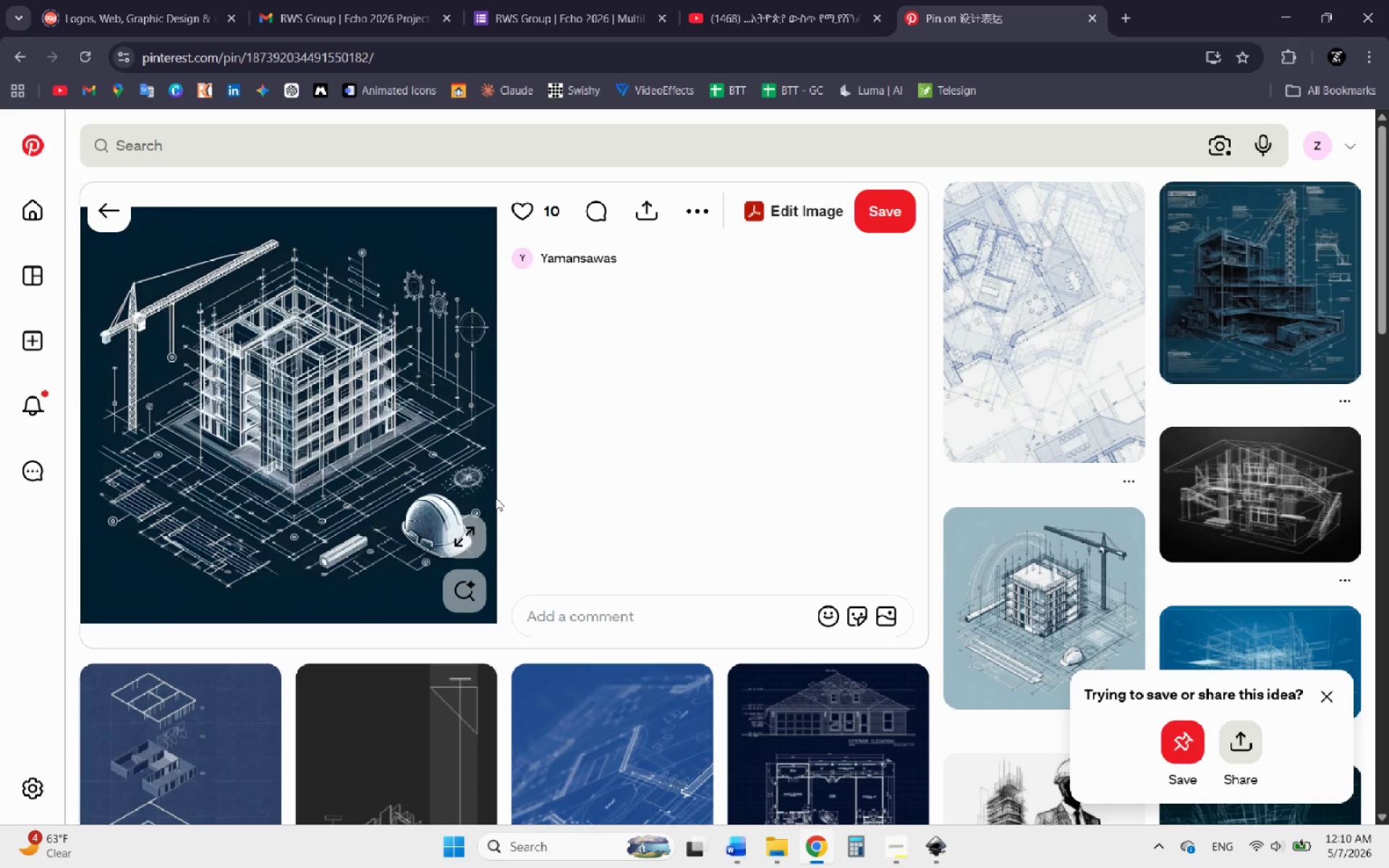 
wait(5.47)
 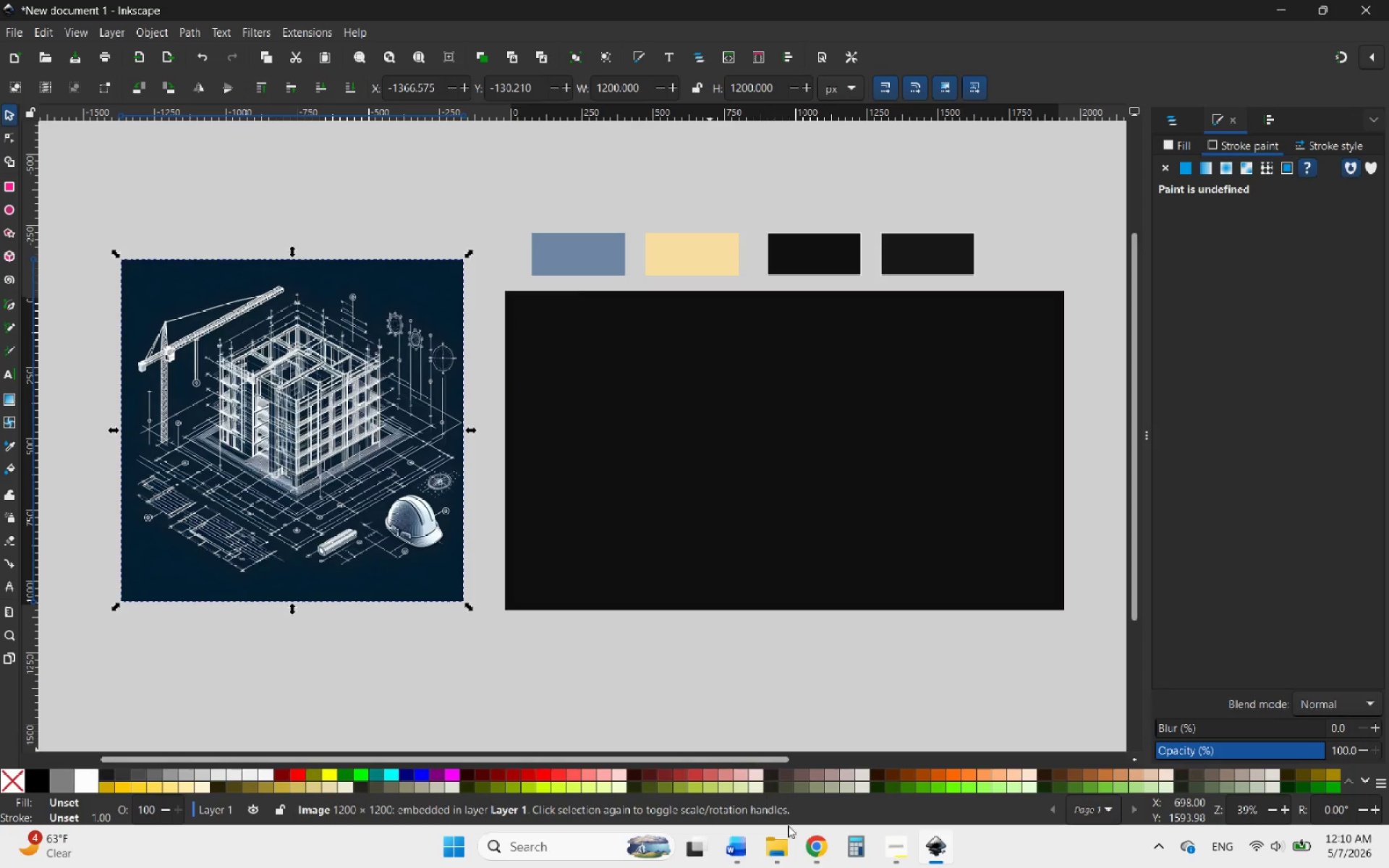 
scroll: coordinate [492, 501], scroll_direction: down, amount: 2.0
 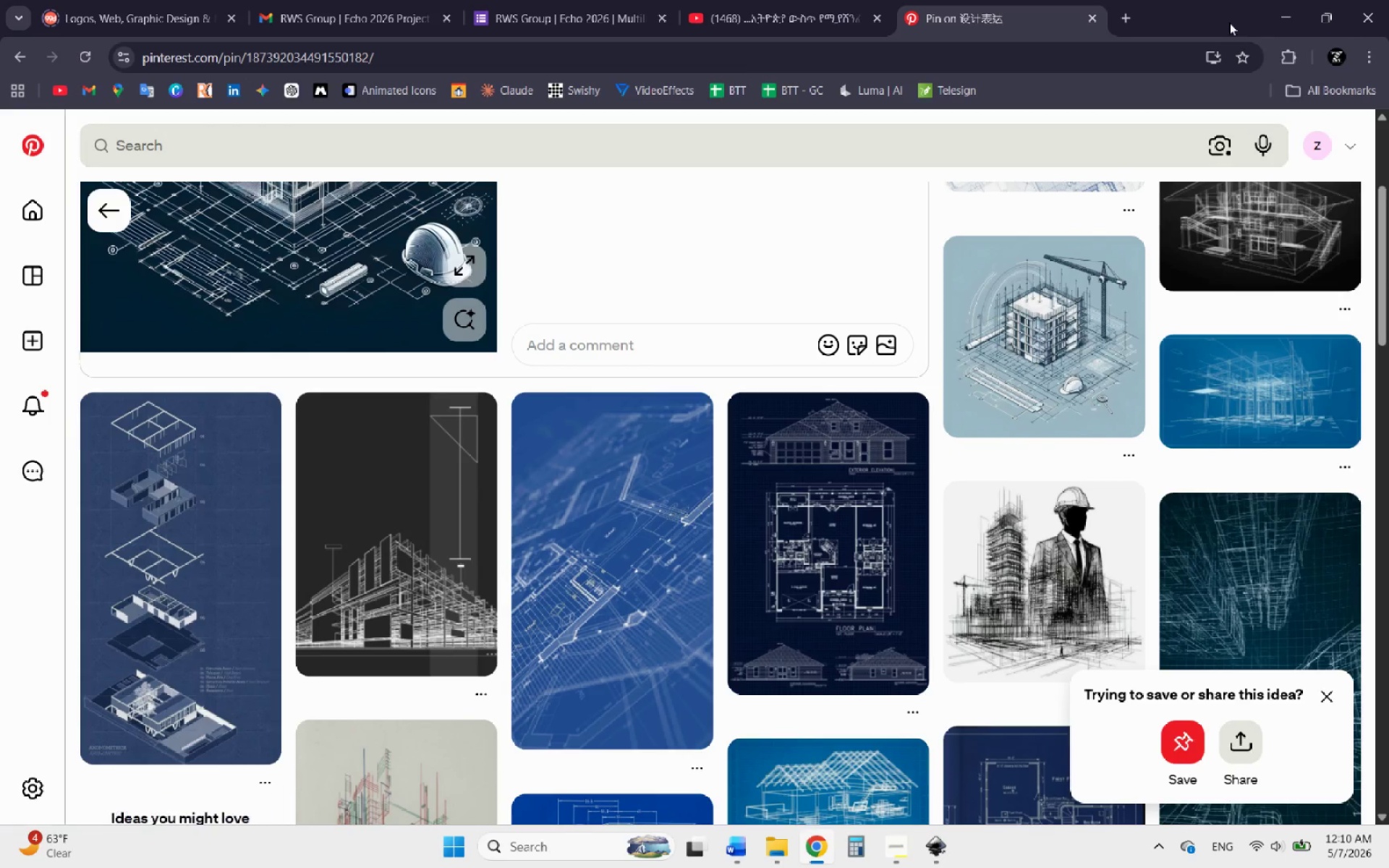 
left_click([1112, 16])
 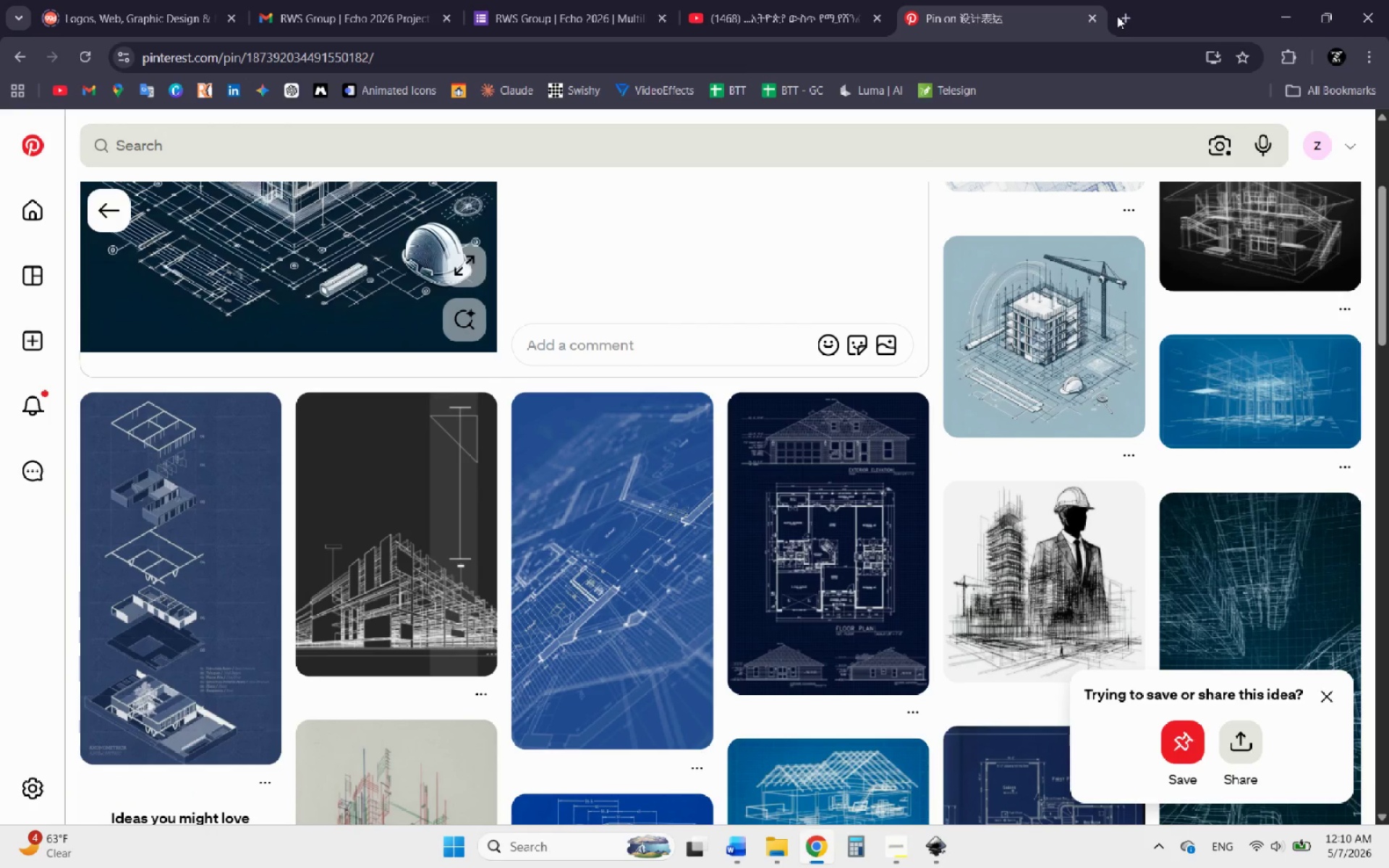 
left_click([1118, 17])
 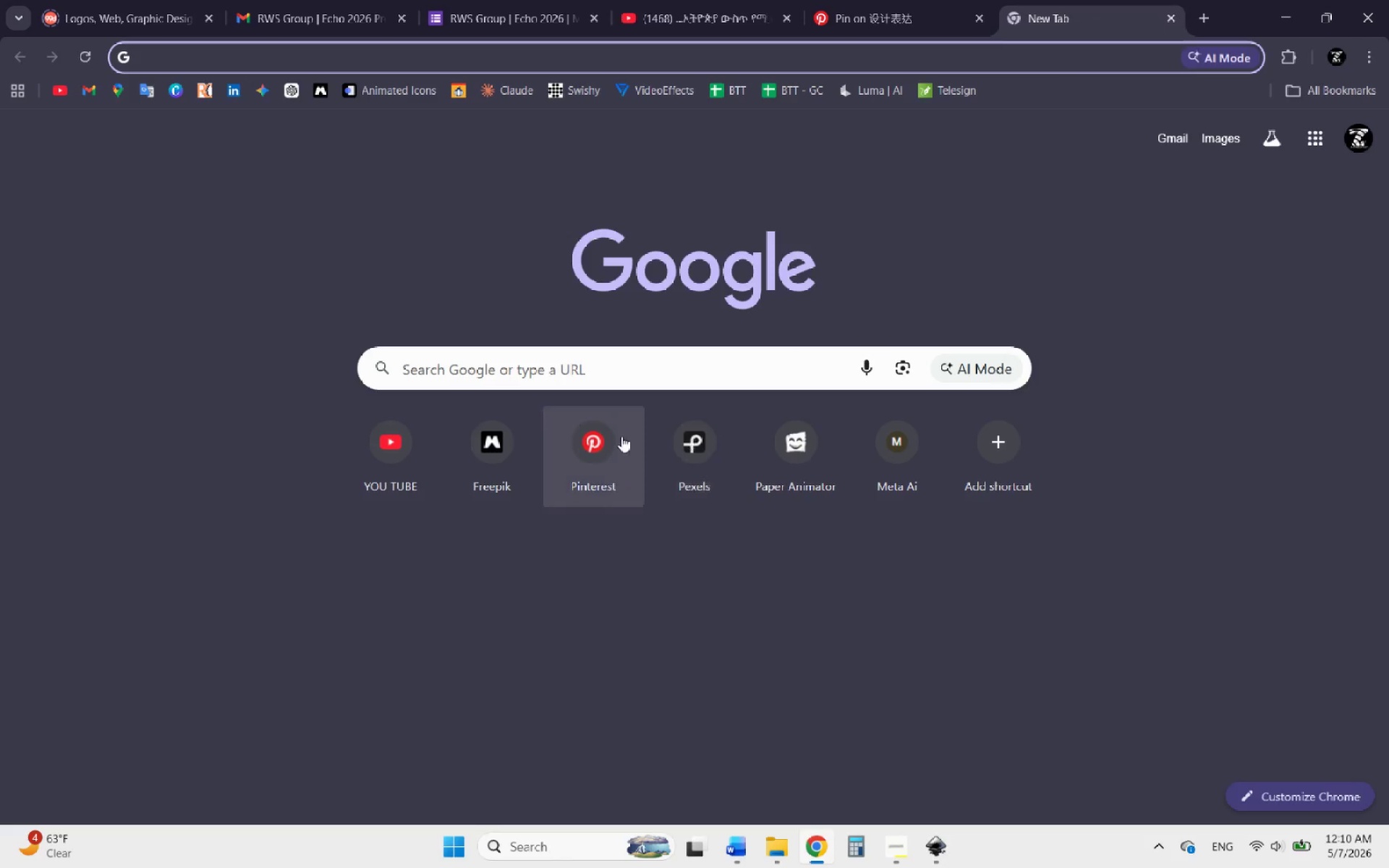 
left_click([493, 432])
 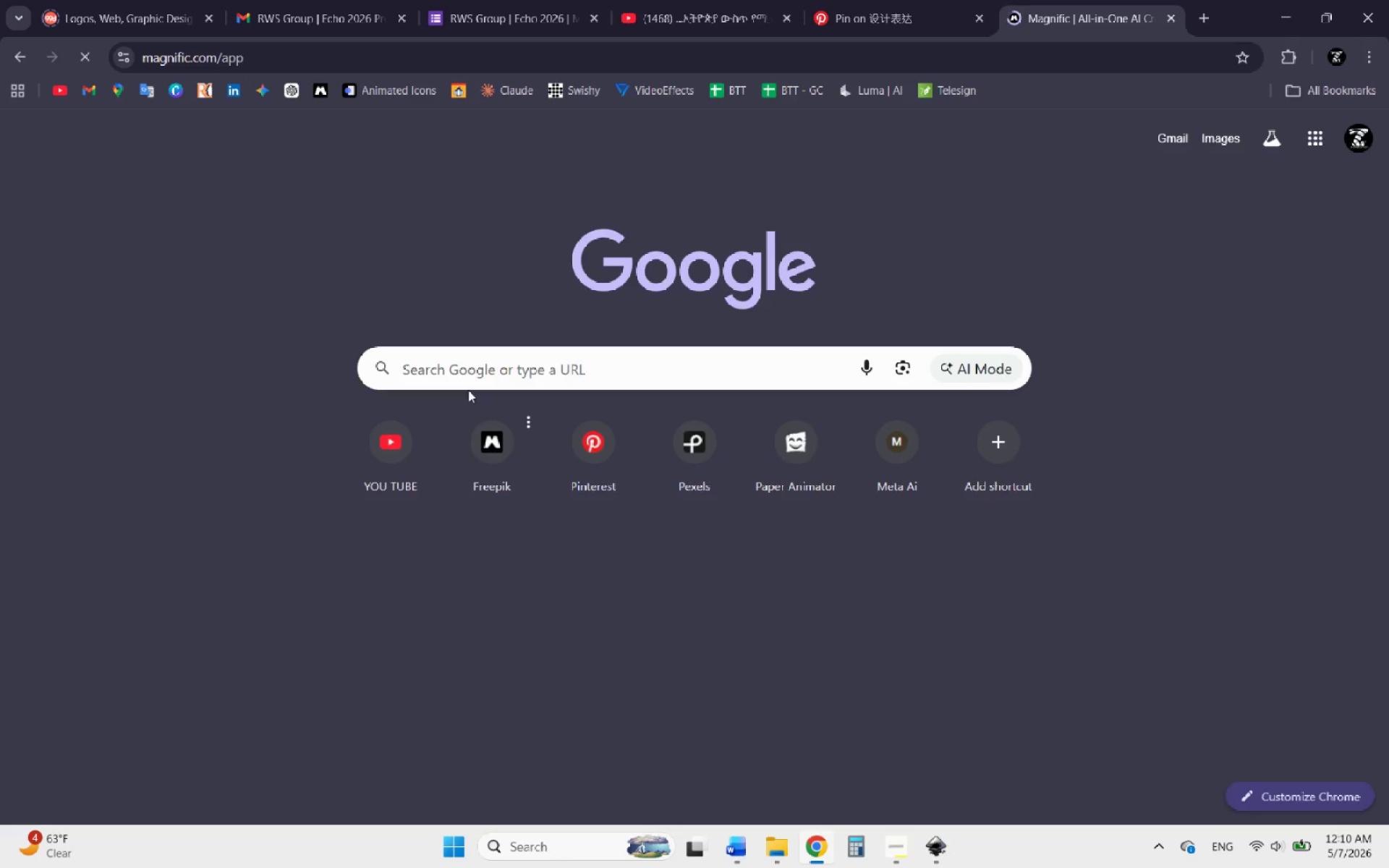 
mouse_move([444, 276])
 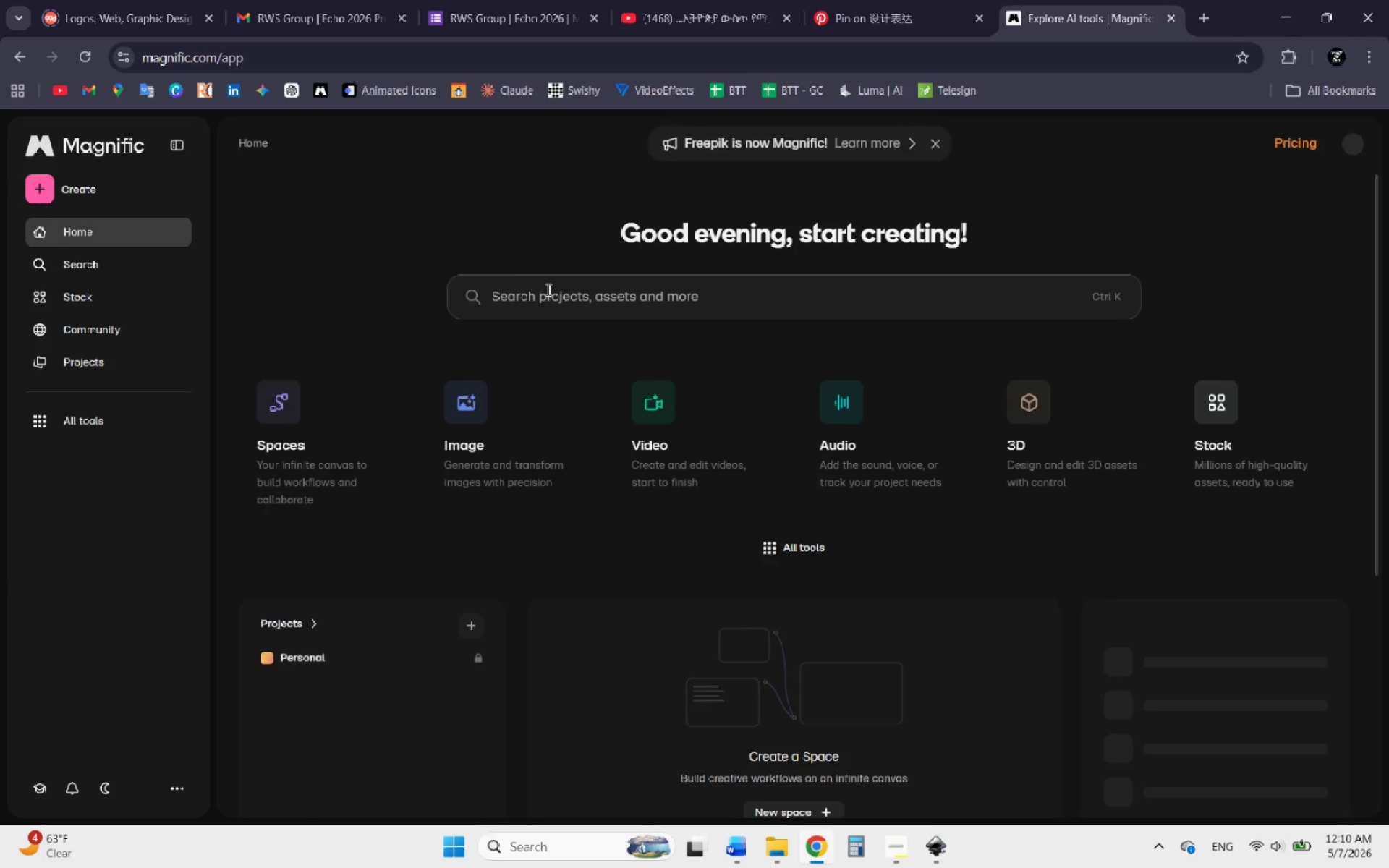 
left_click([549, 291])
 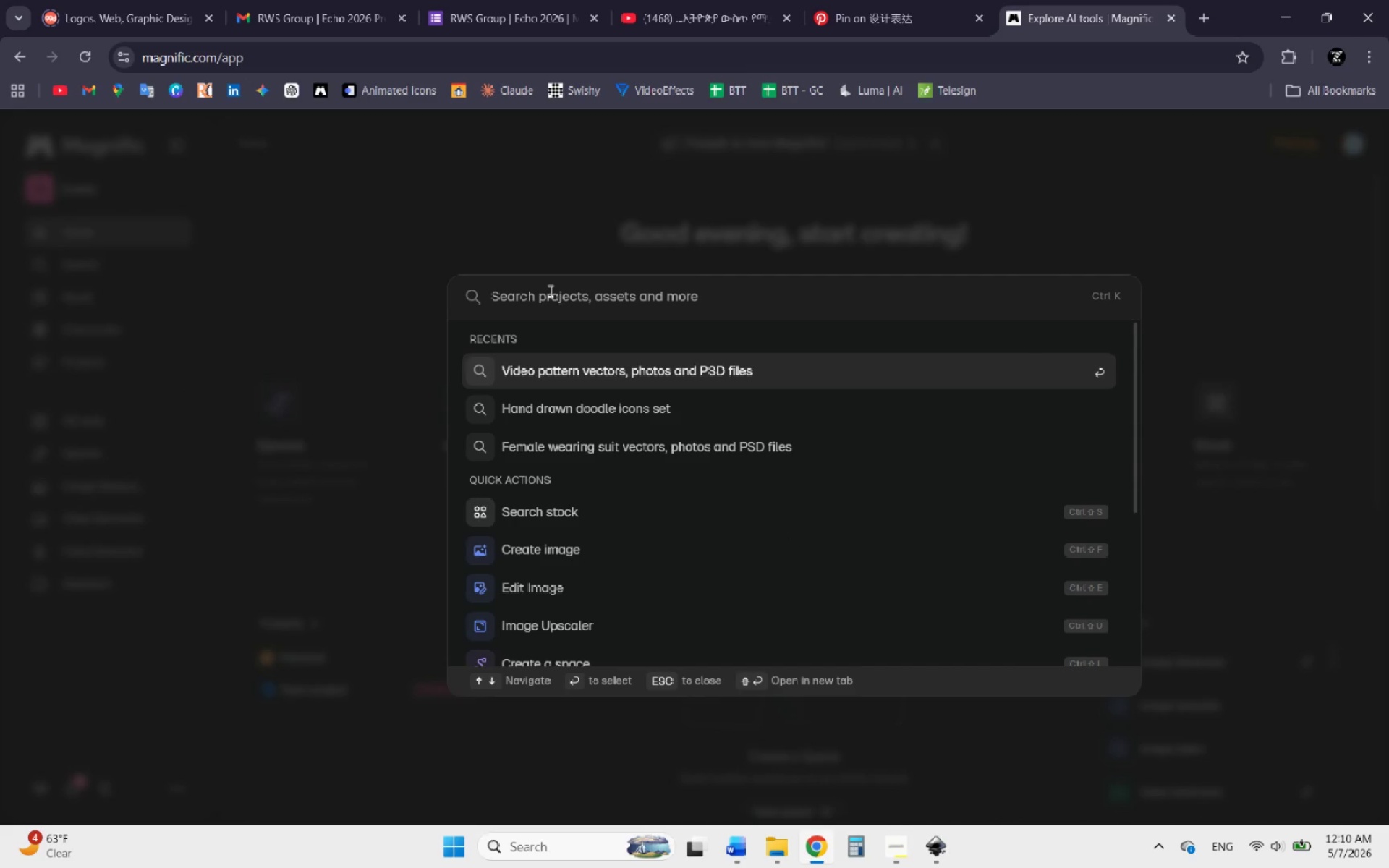 
key(Control+V)
 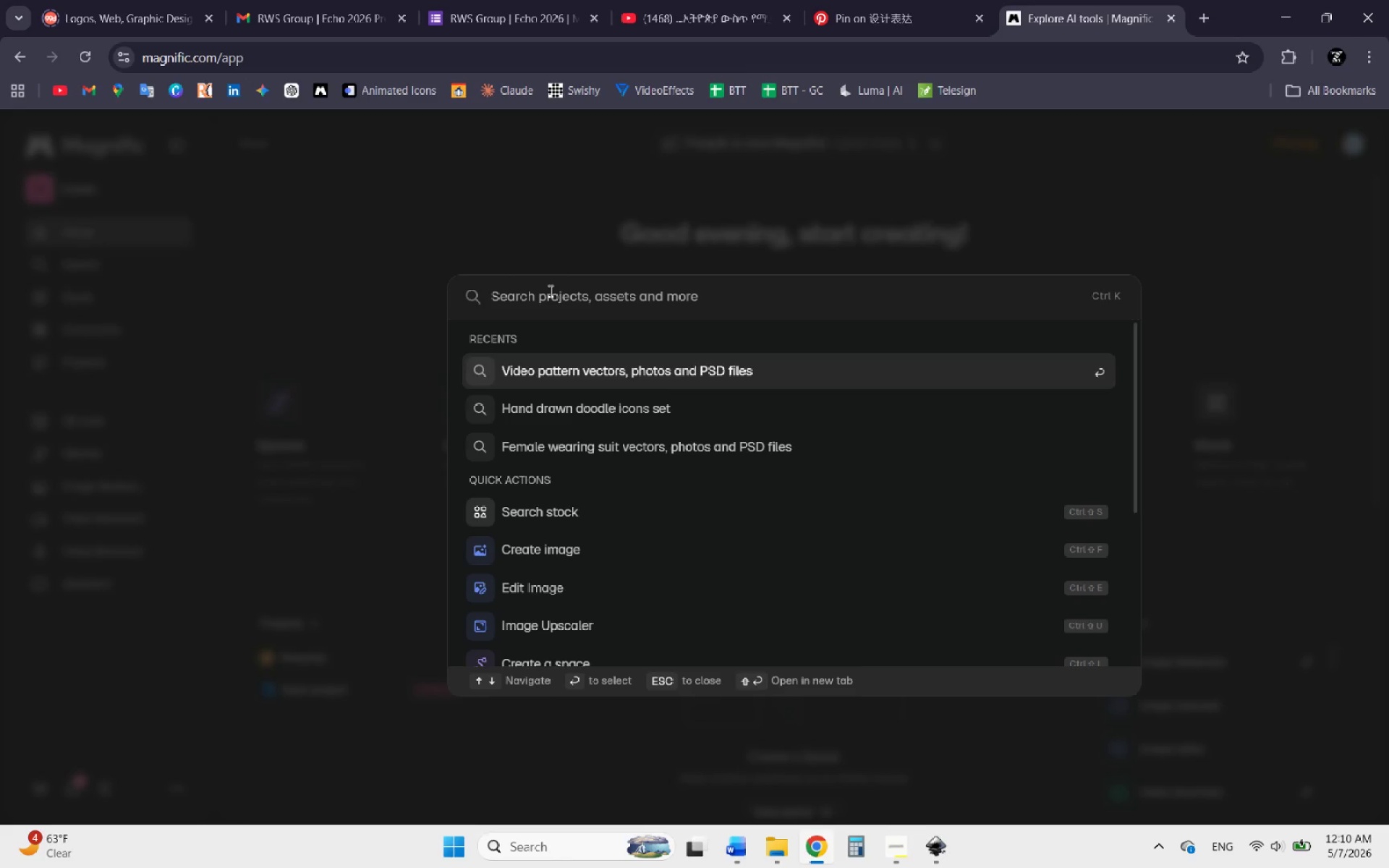 
left_click([549, 291])
 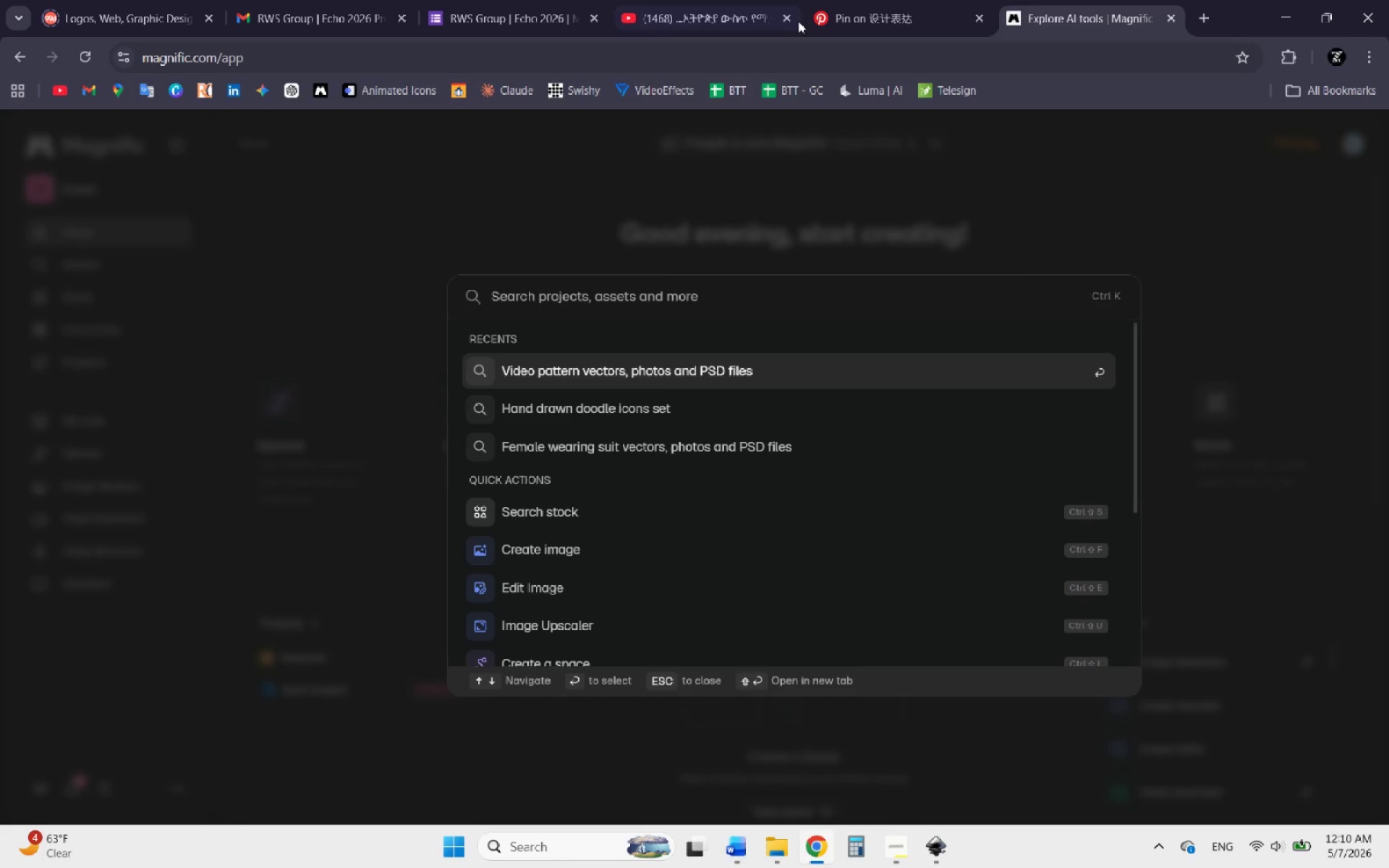 
left_click([846, 1])
 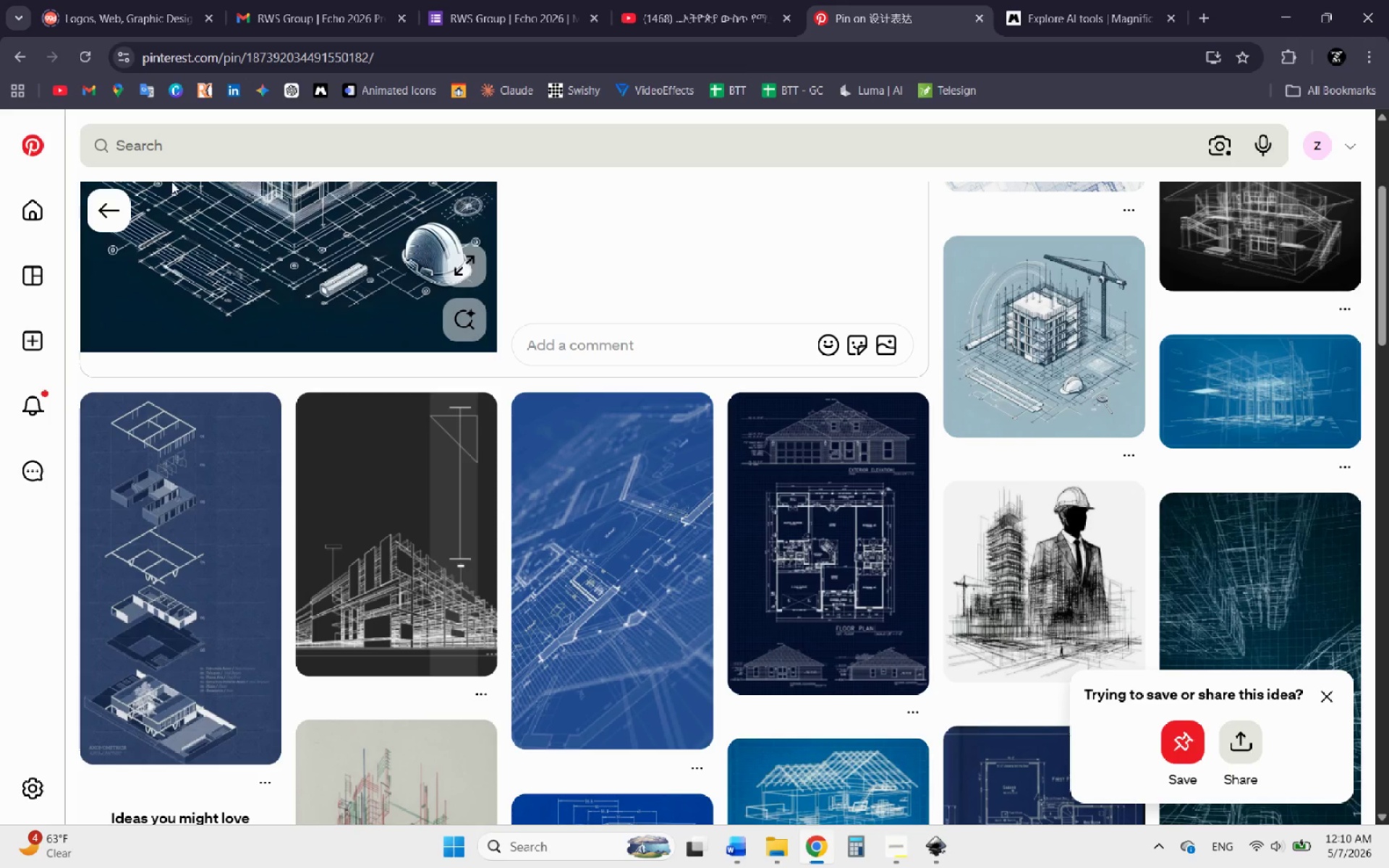 
left_click([119, 194])
 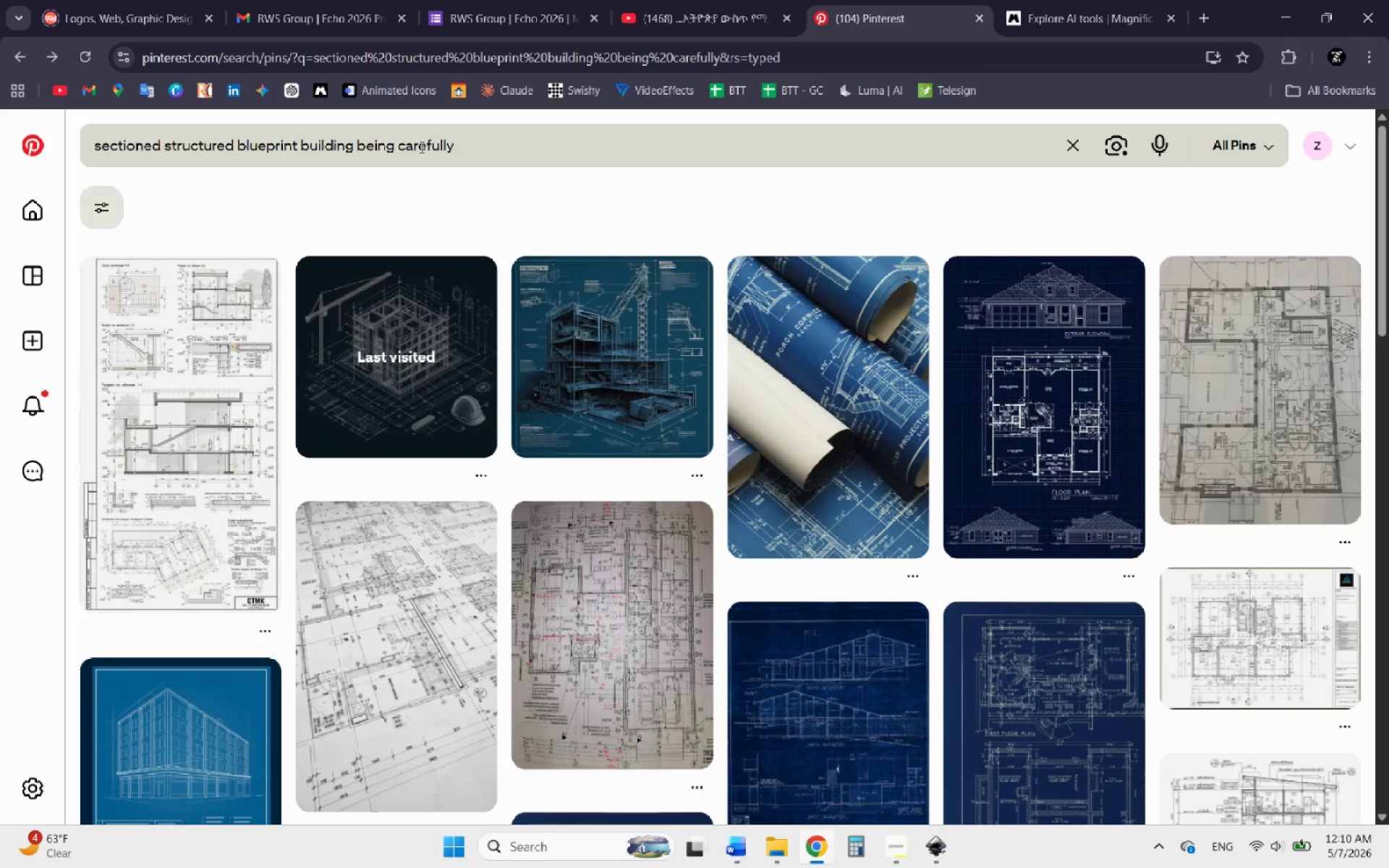 
left_click_drag(start_coordinate=[478, 142], to_coordinate=[0, 75])
 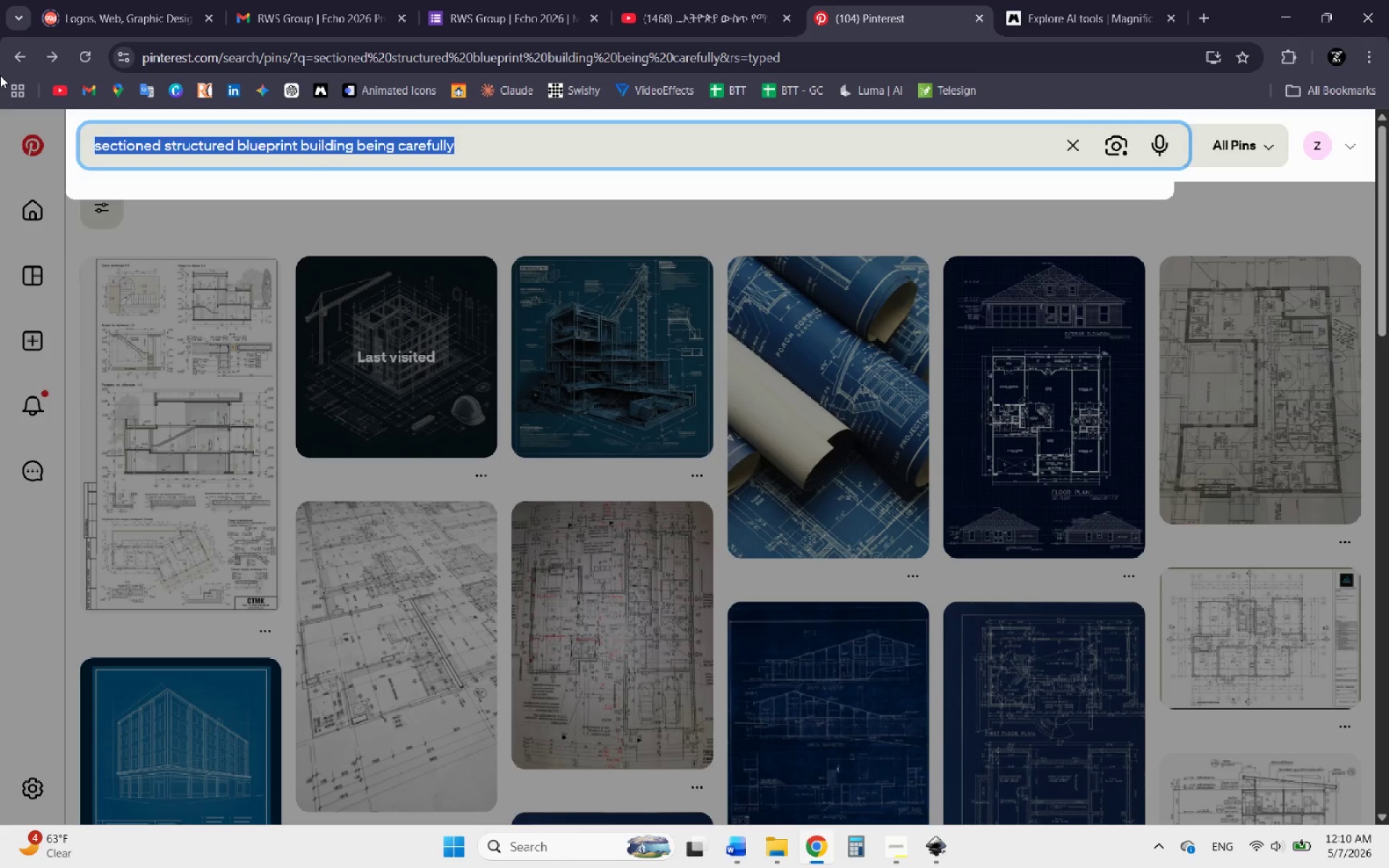 
key(Control+C)
 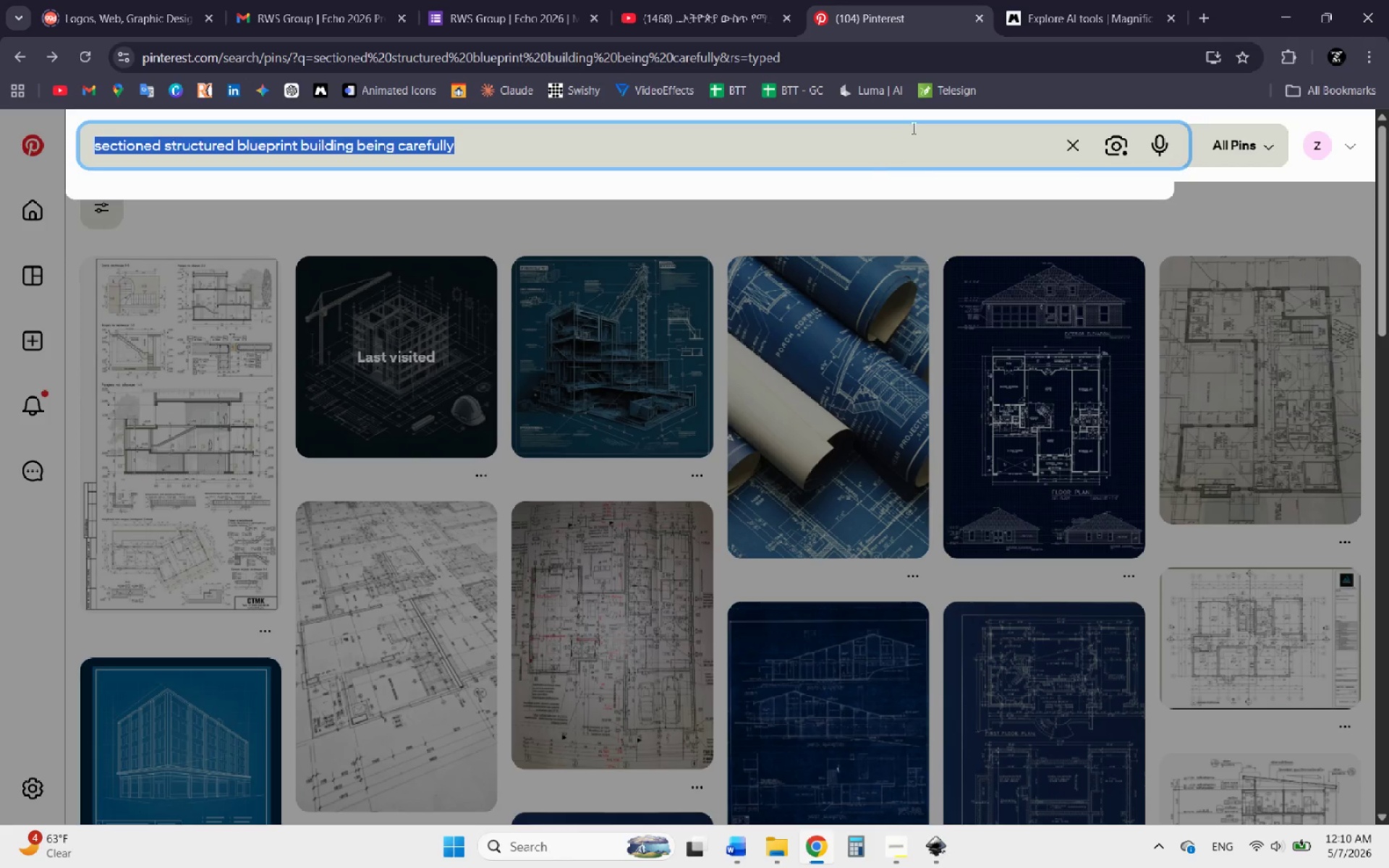 
key(Control+C)
 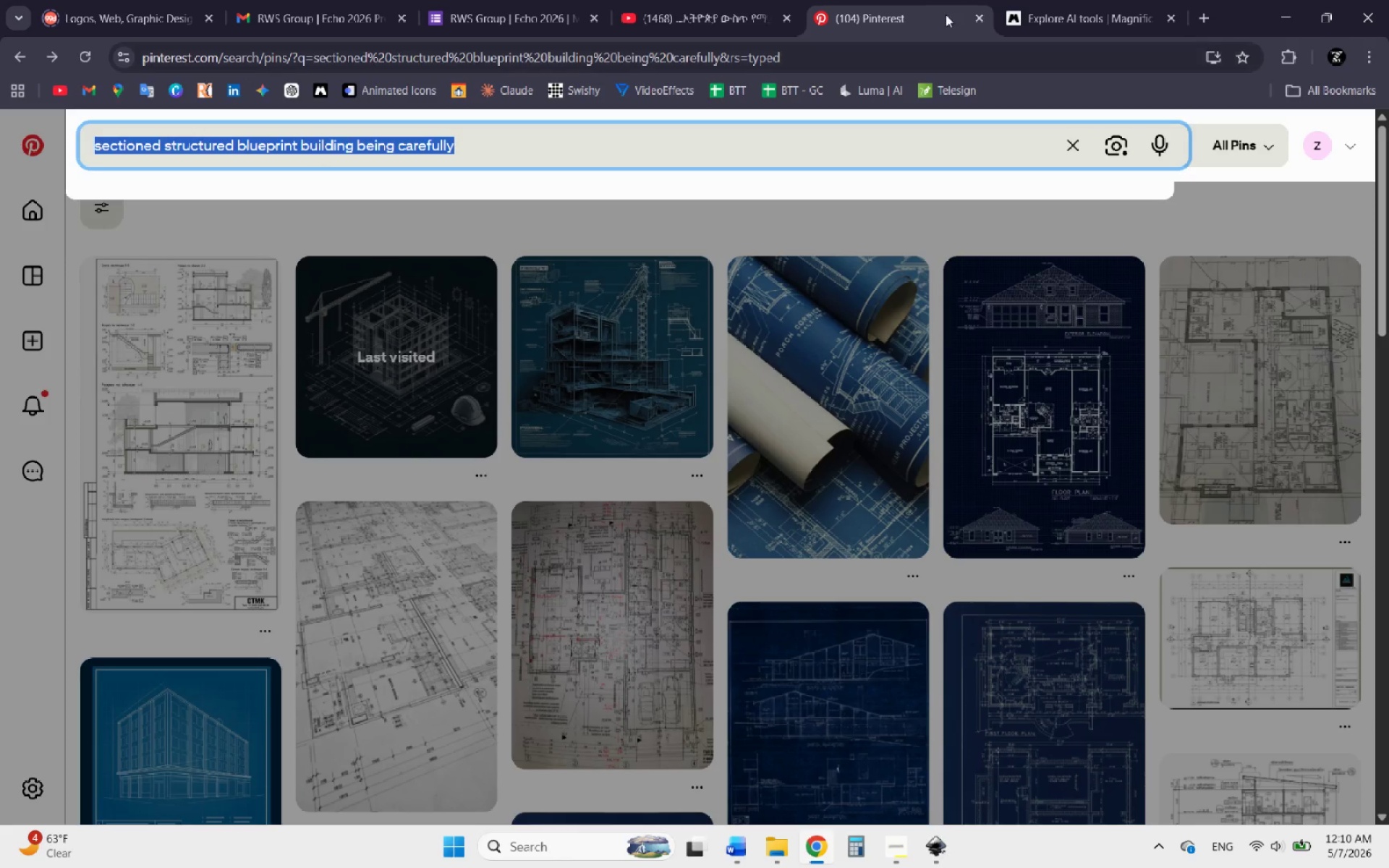 
key(Control+C)
 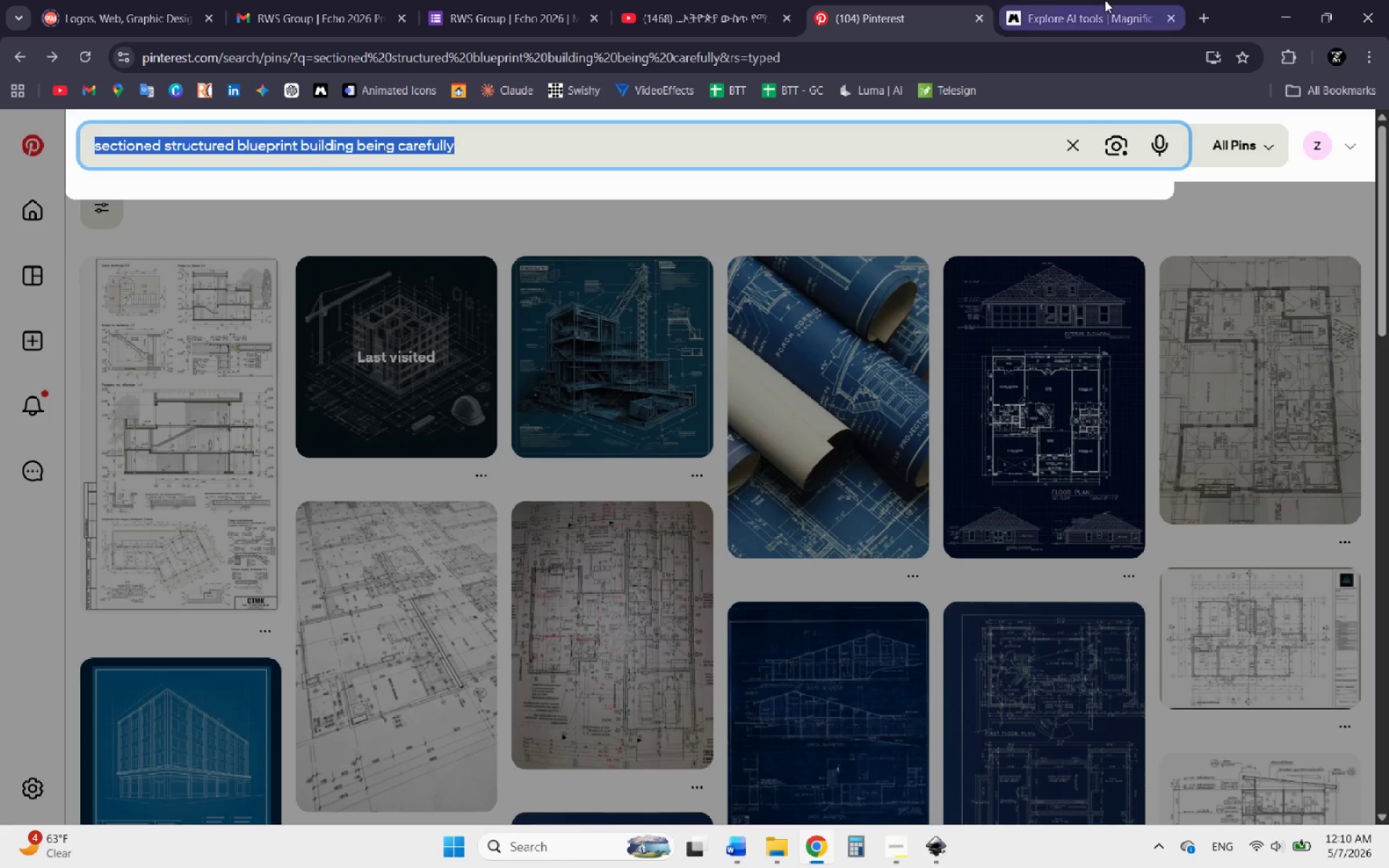 
left_click([1105, 0])
 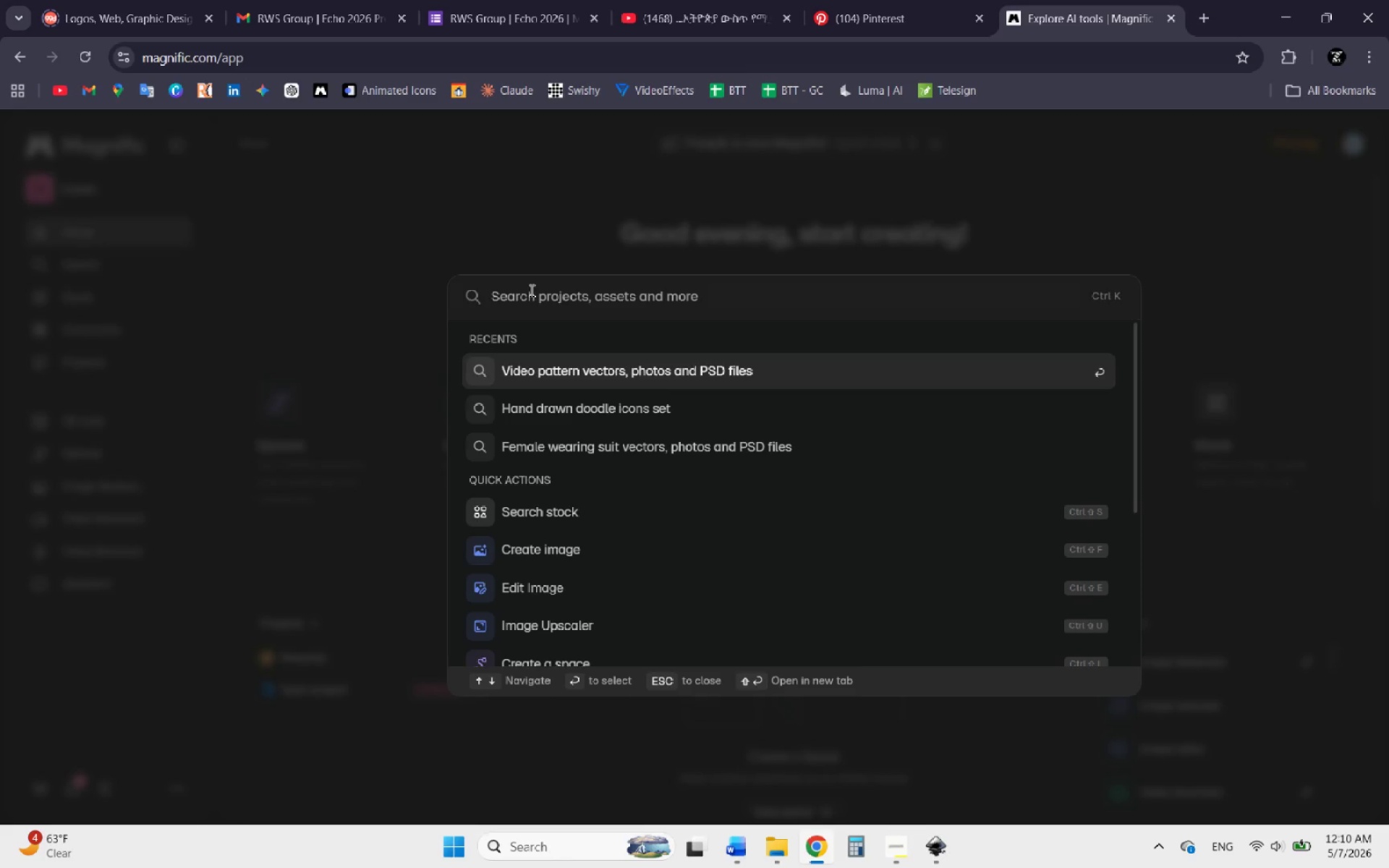 
key(Control+V)
 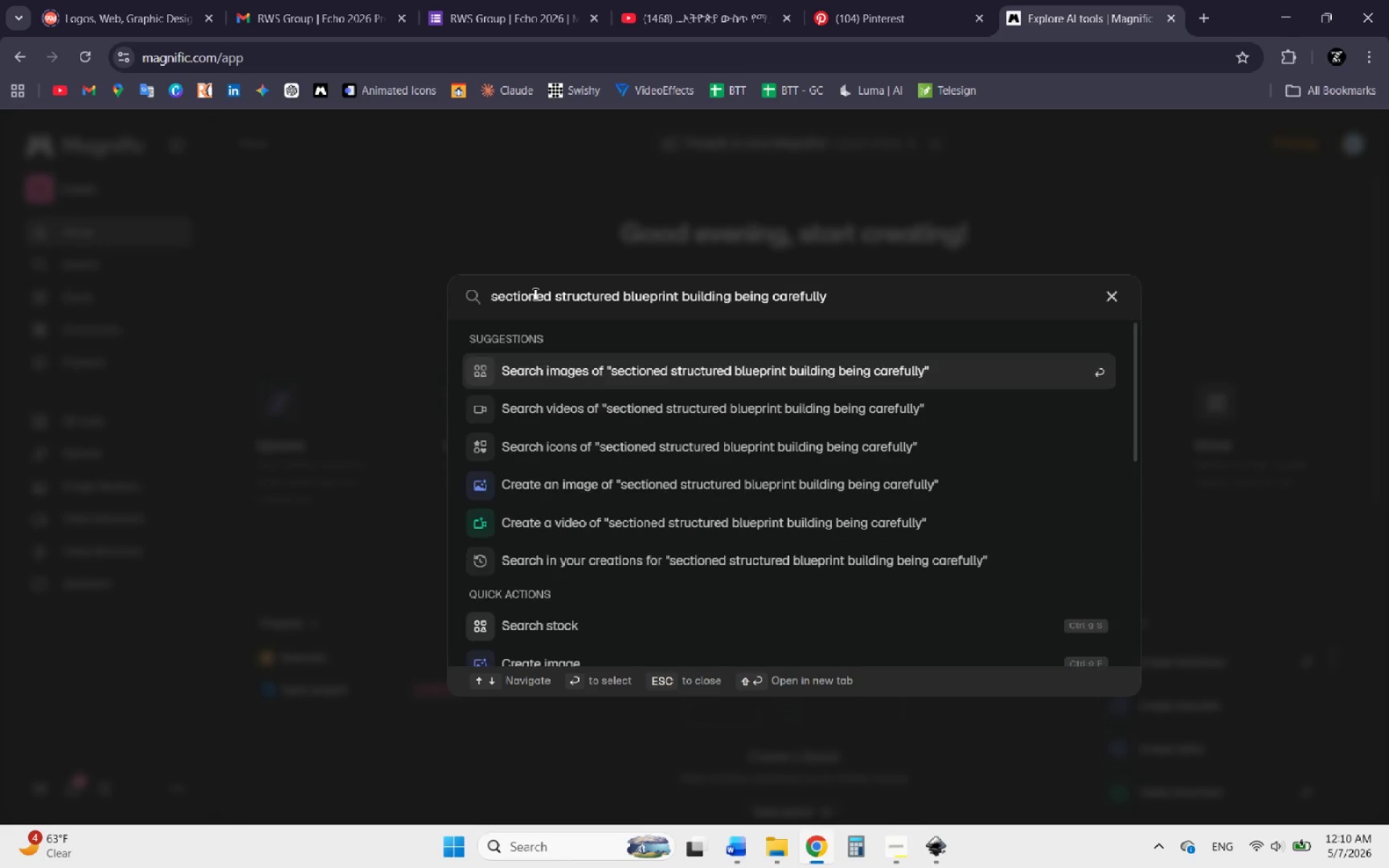 
key(Enter)
 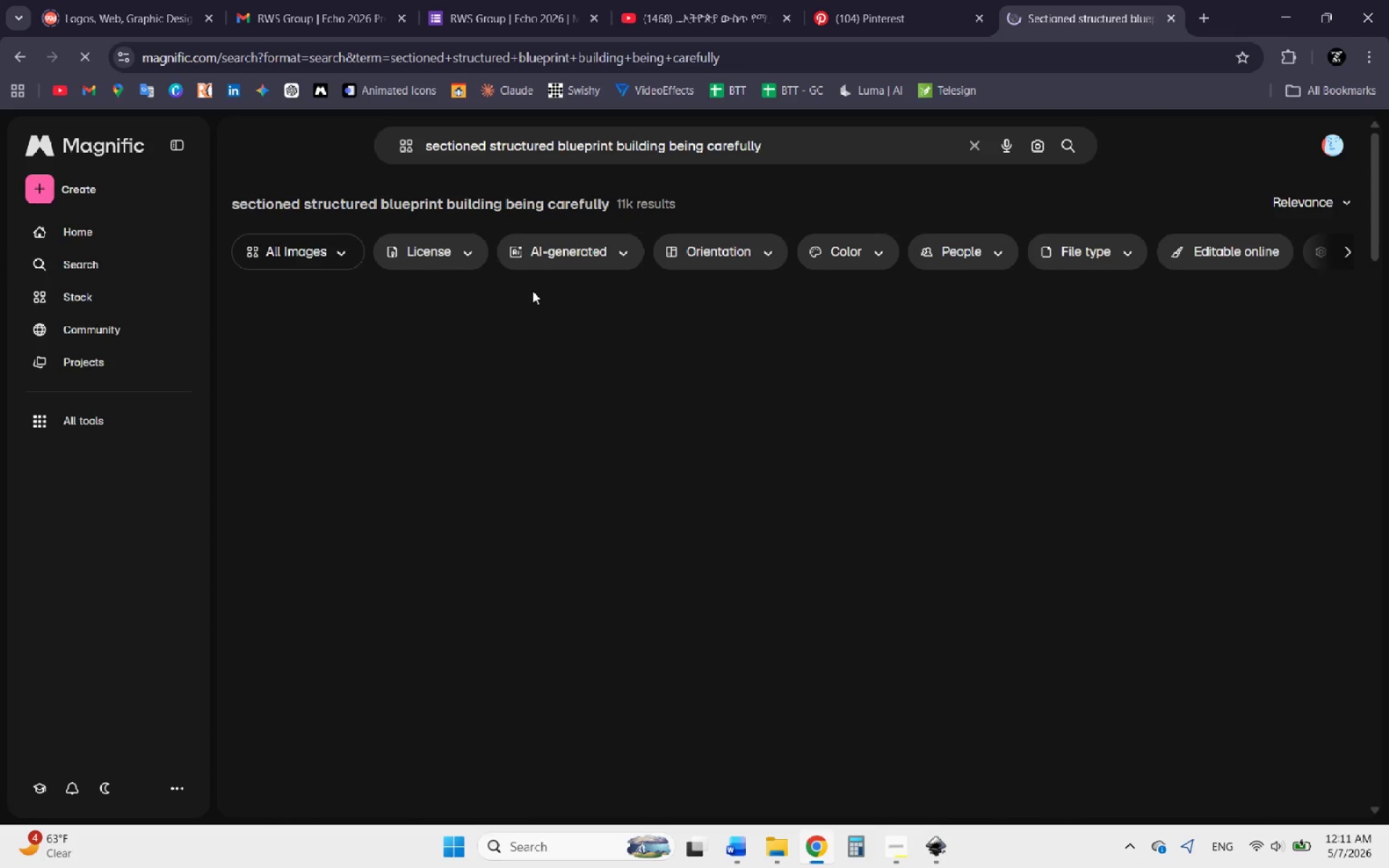 
mouse_move([477, 375])
 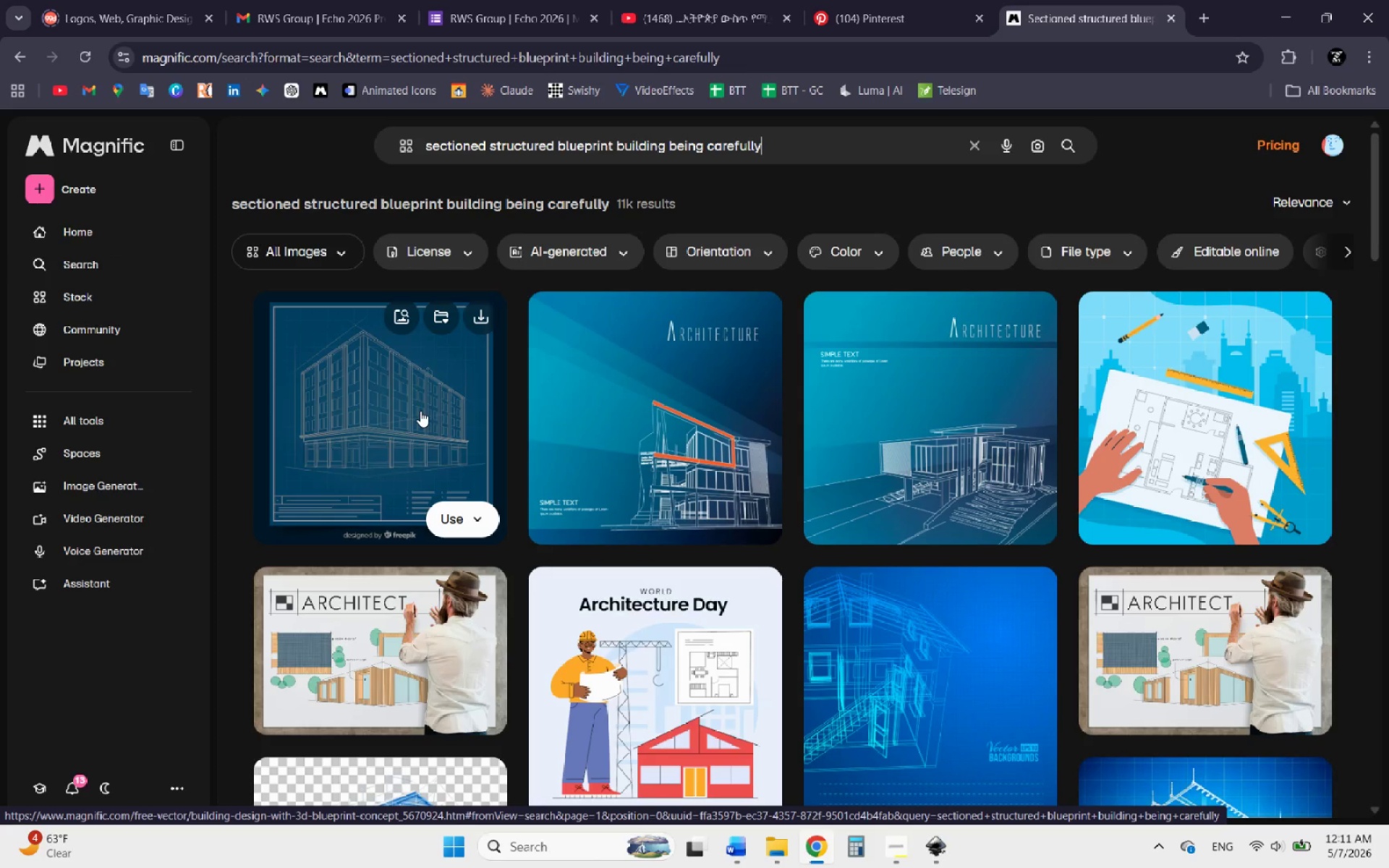 
scroll: coordinate [431, 435], scroll_direction: down, amount: 4.0
 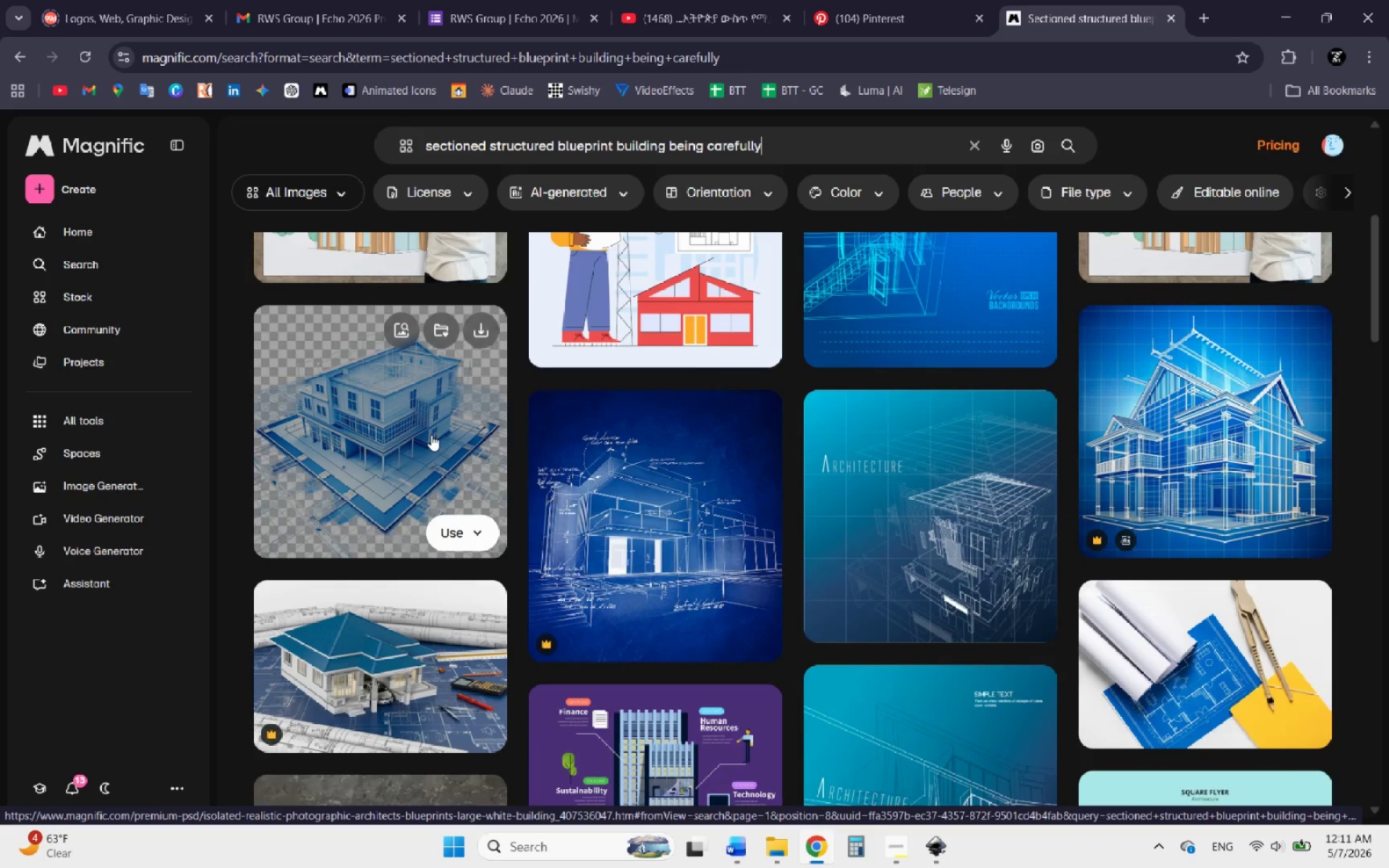 
left_click([331, 208])
 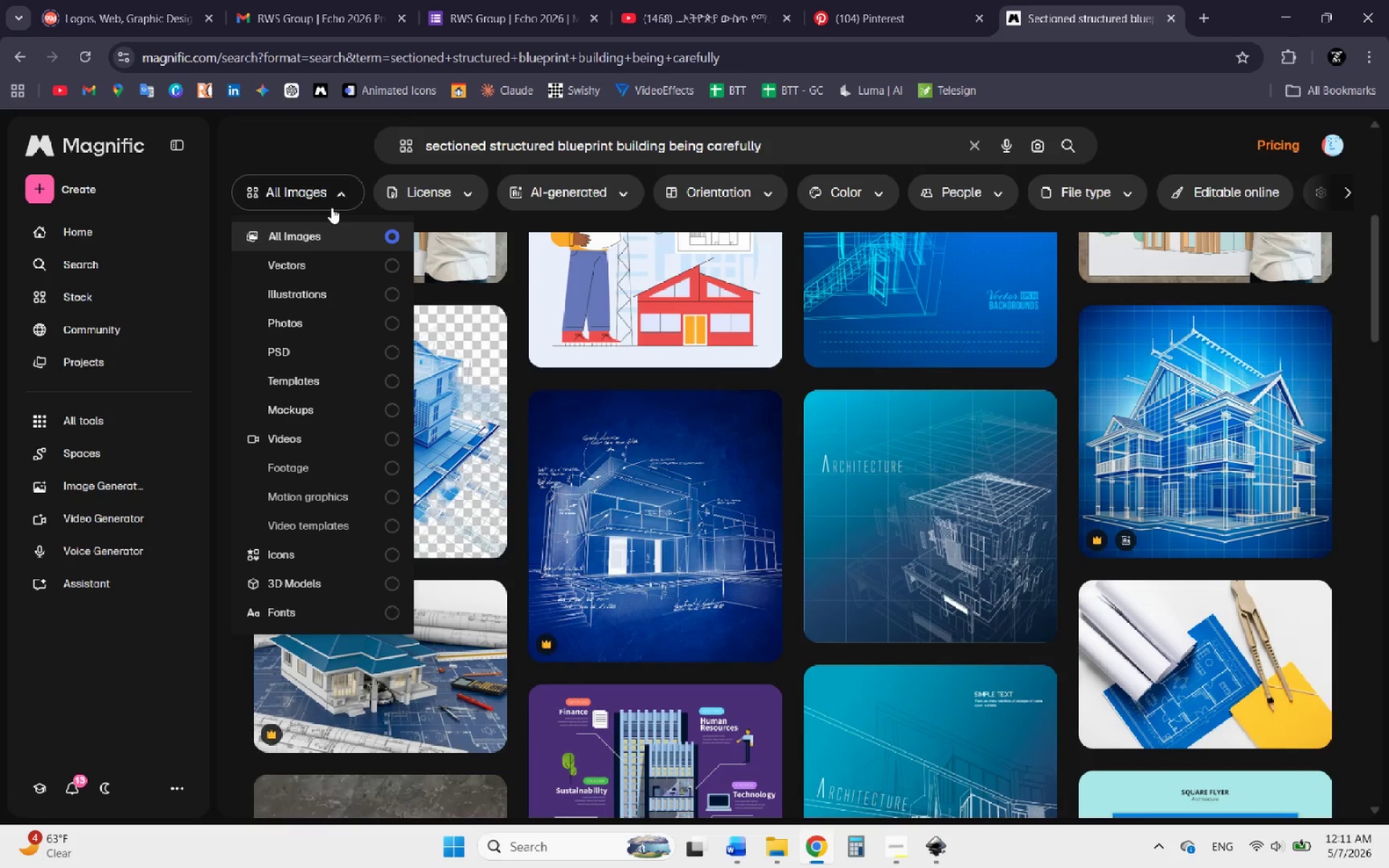 
mouse_move([341, 295])
 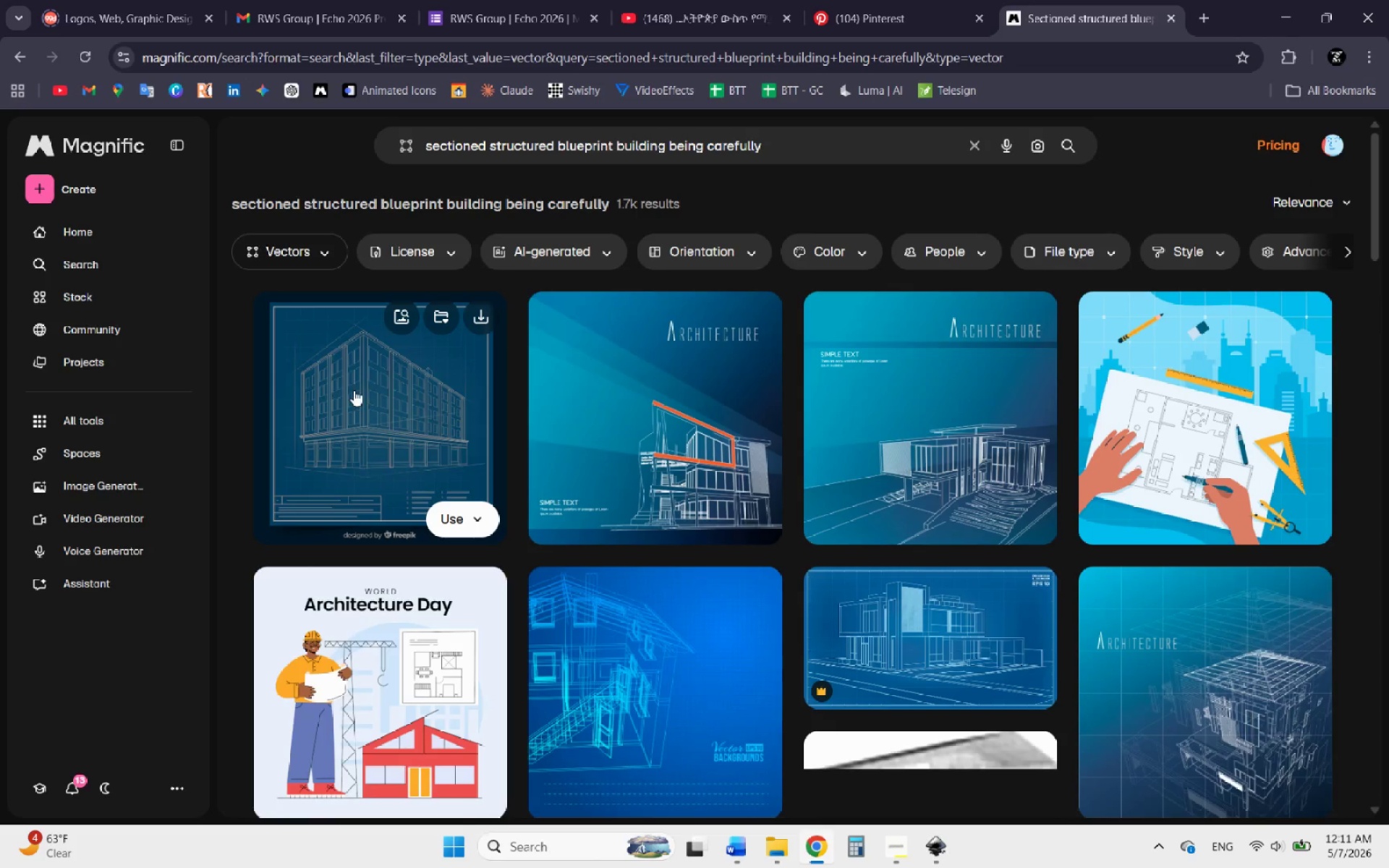 
left_click([354, 390])
 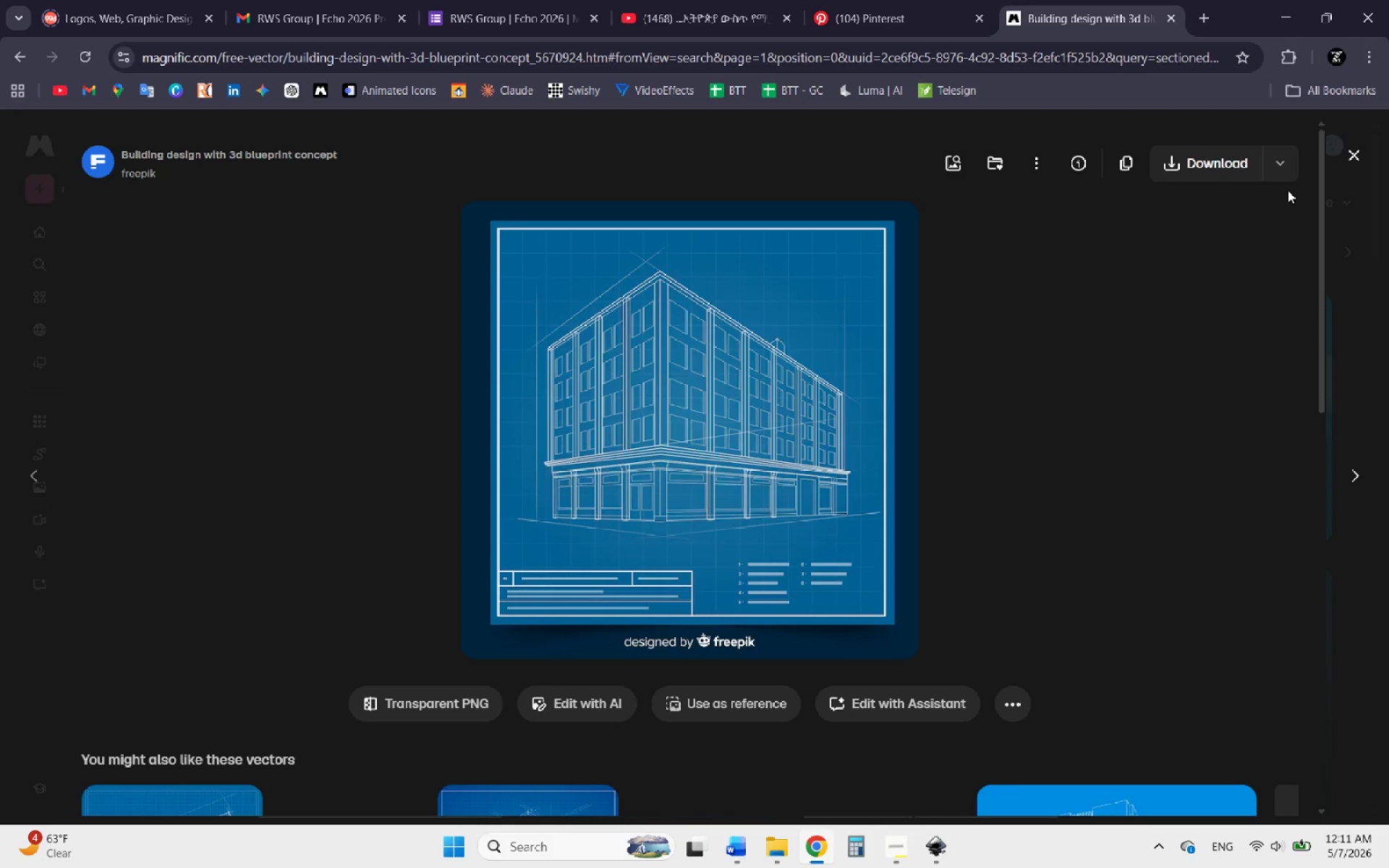 
left_click([1279, 175])
 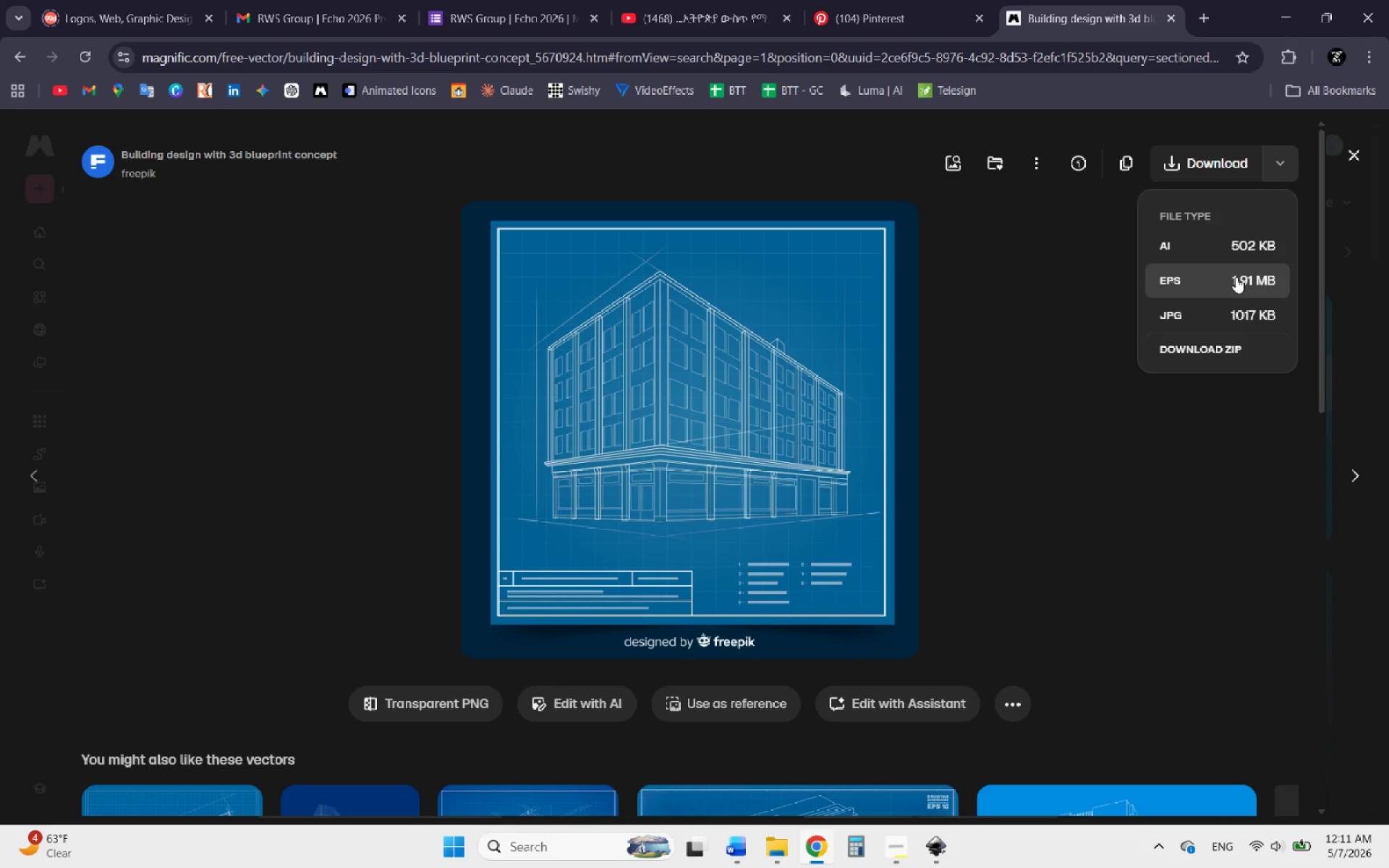 
wait(13.61)
 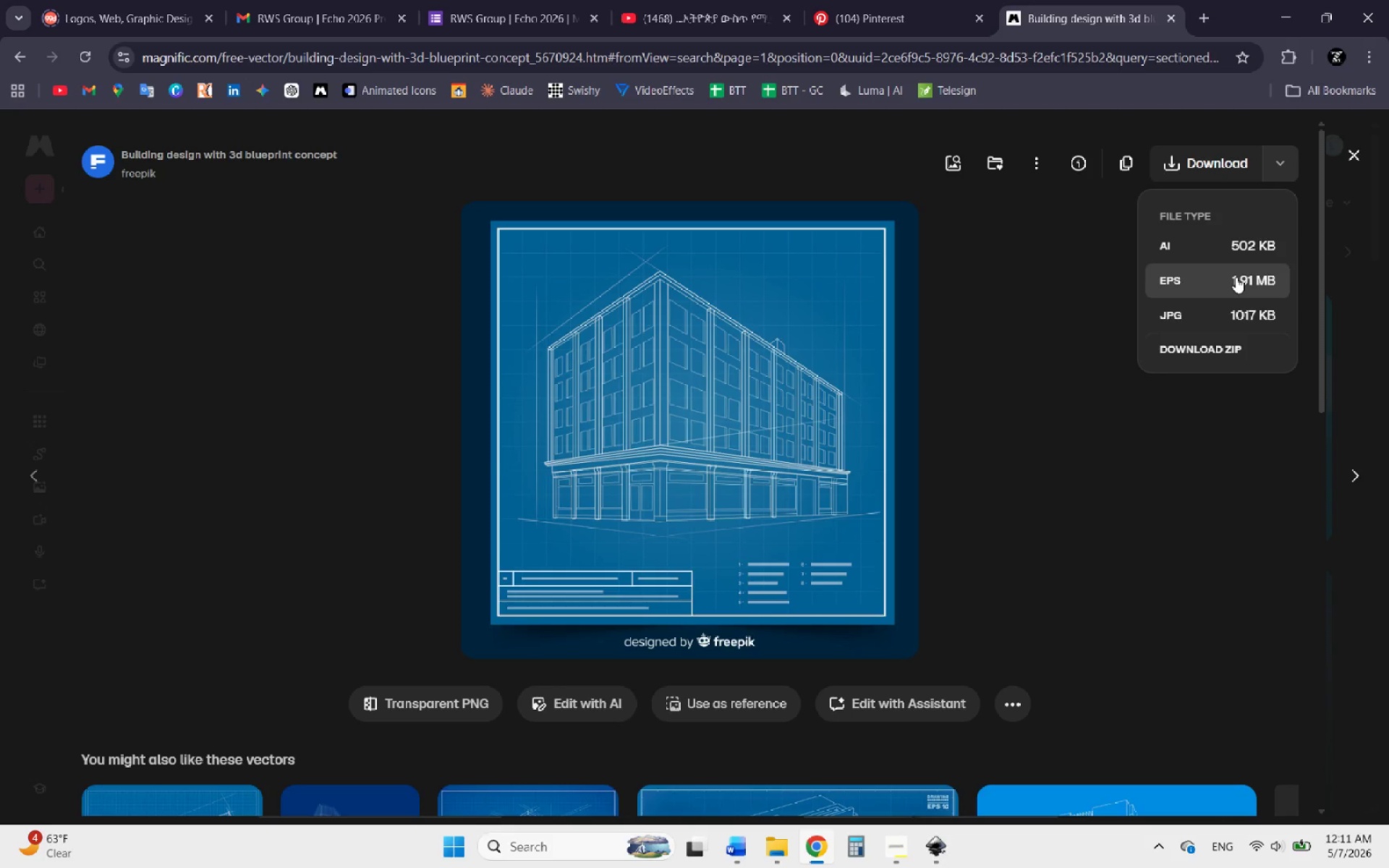 
left_click([1216, 232])
 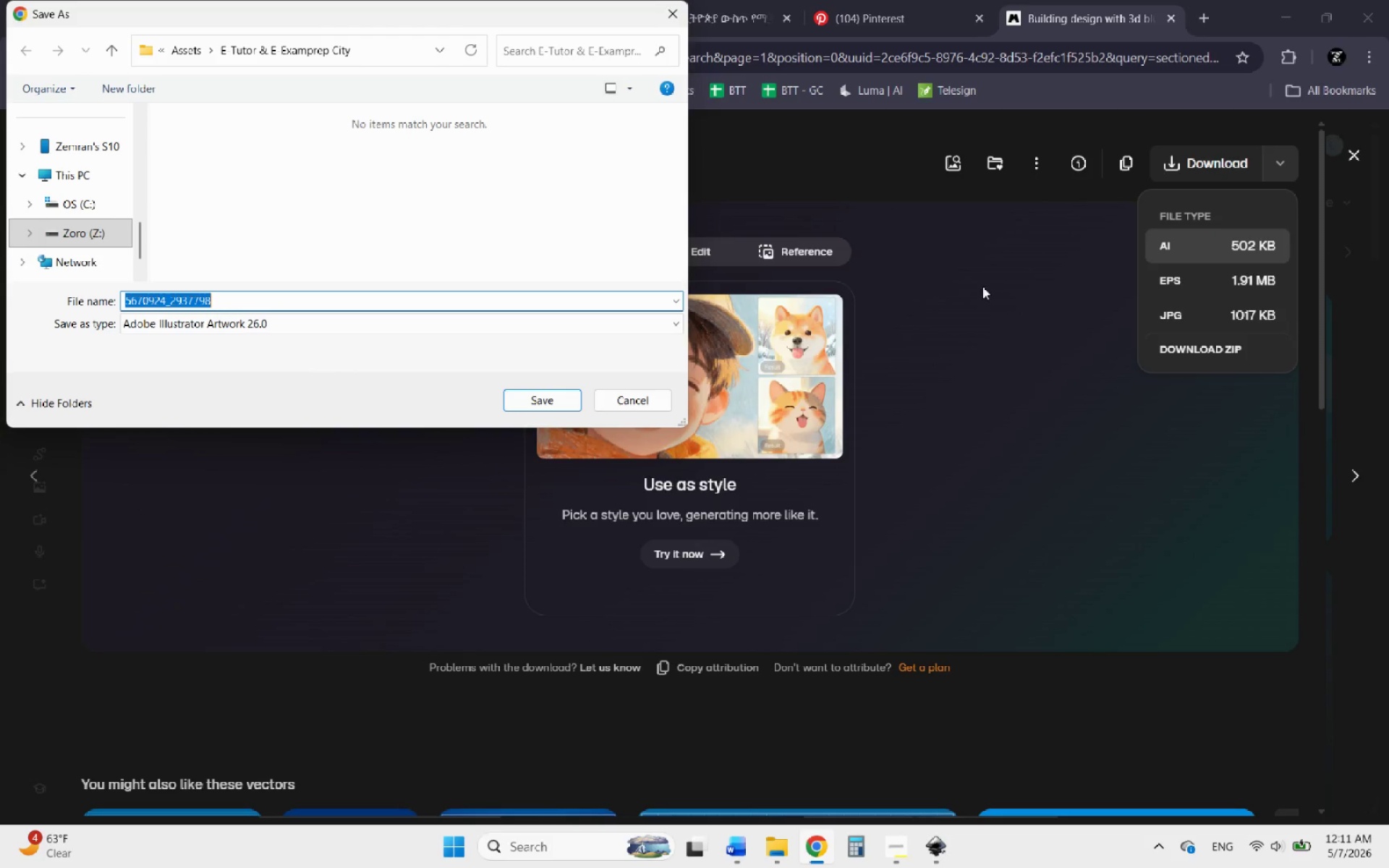 
wait(5.19)
 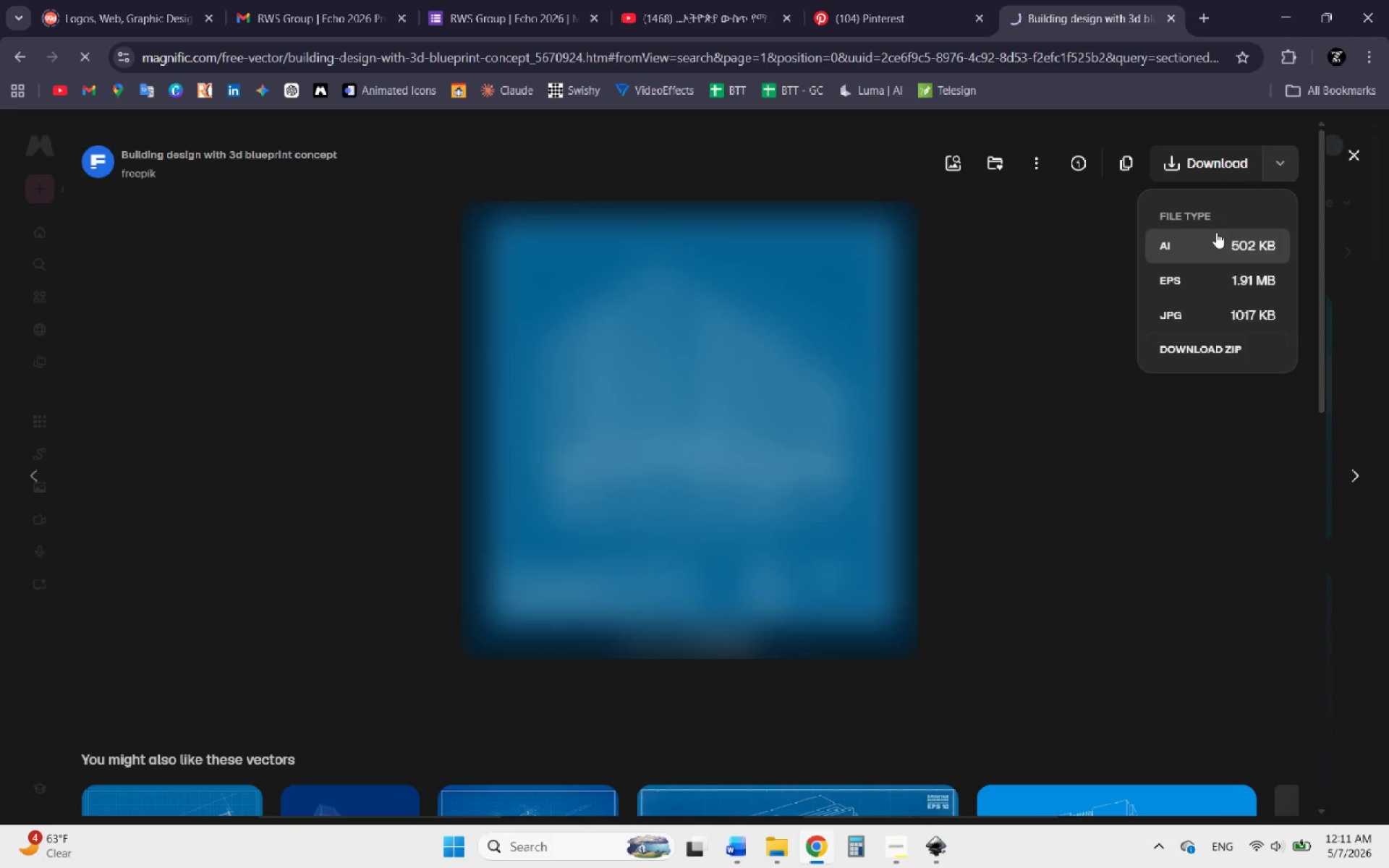 
scroll: coordinate [113, 231], scroll_direction: up, amount: 2.0
 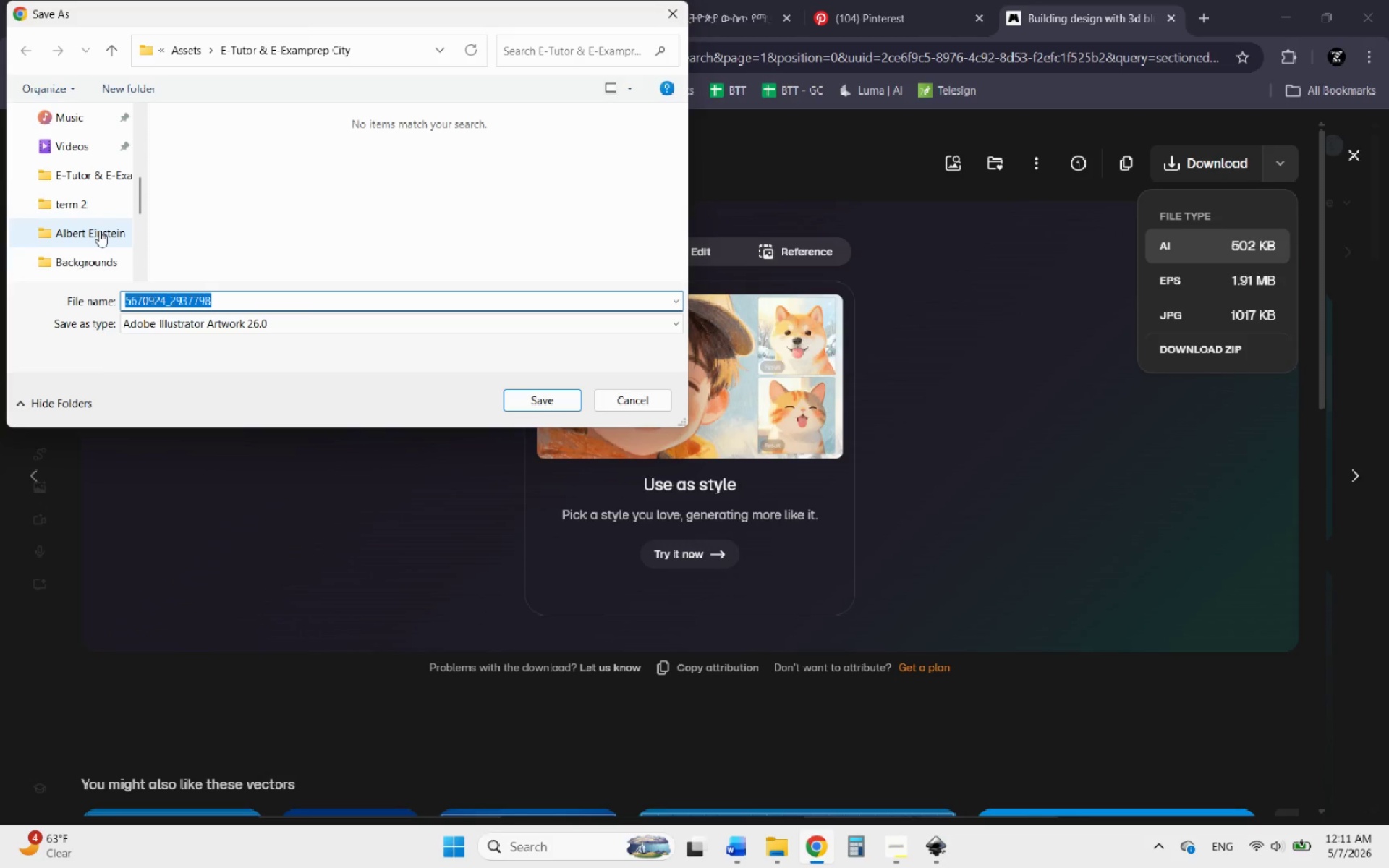 
scroll: coordinate [90, 257], scroll_direction: down, amount: 3.0
 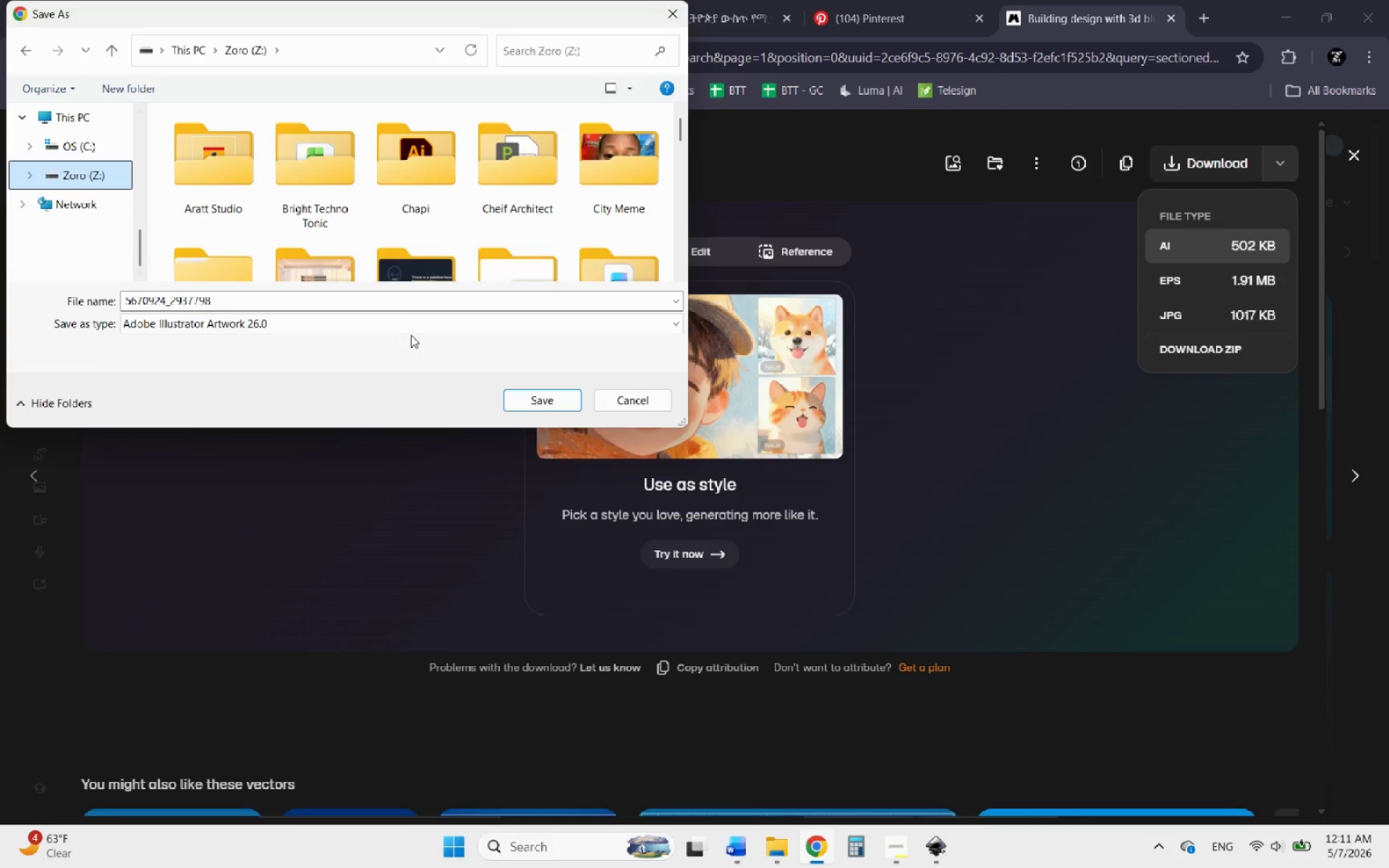 
mouse_move([390, 143])
 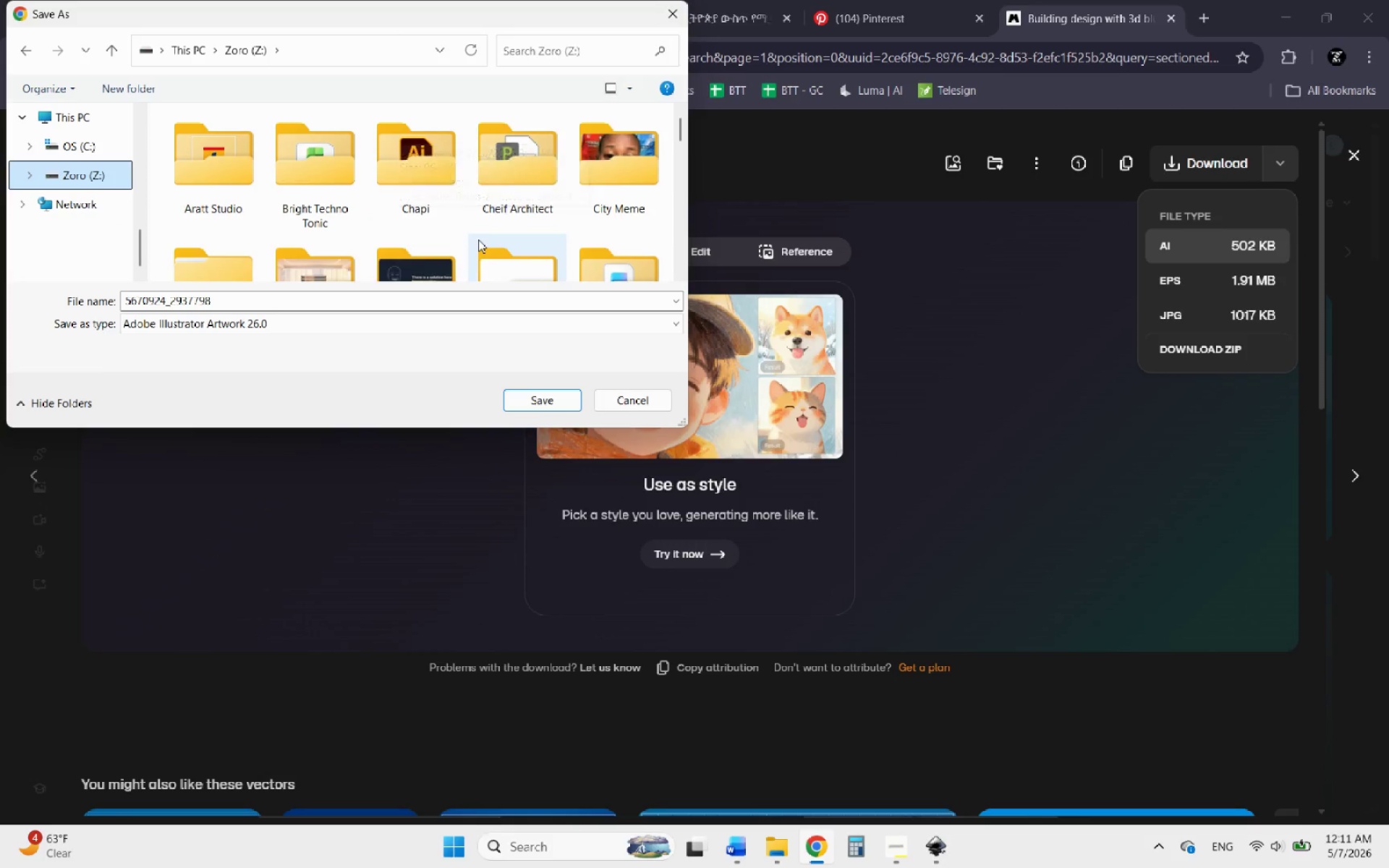 
scroll: coordinate [473, 244], scroll_direction: down, amount: 1.0
 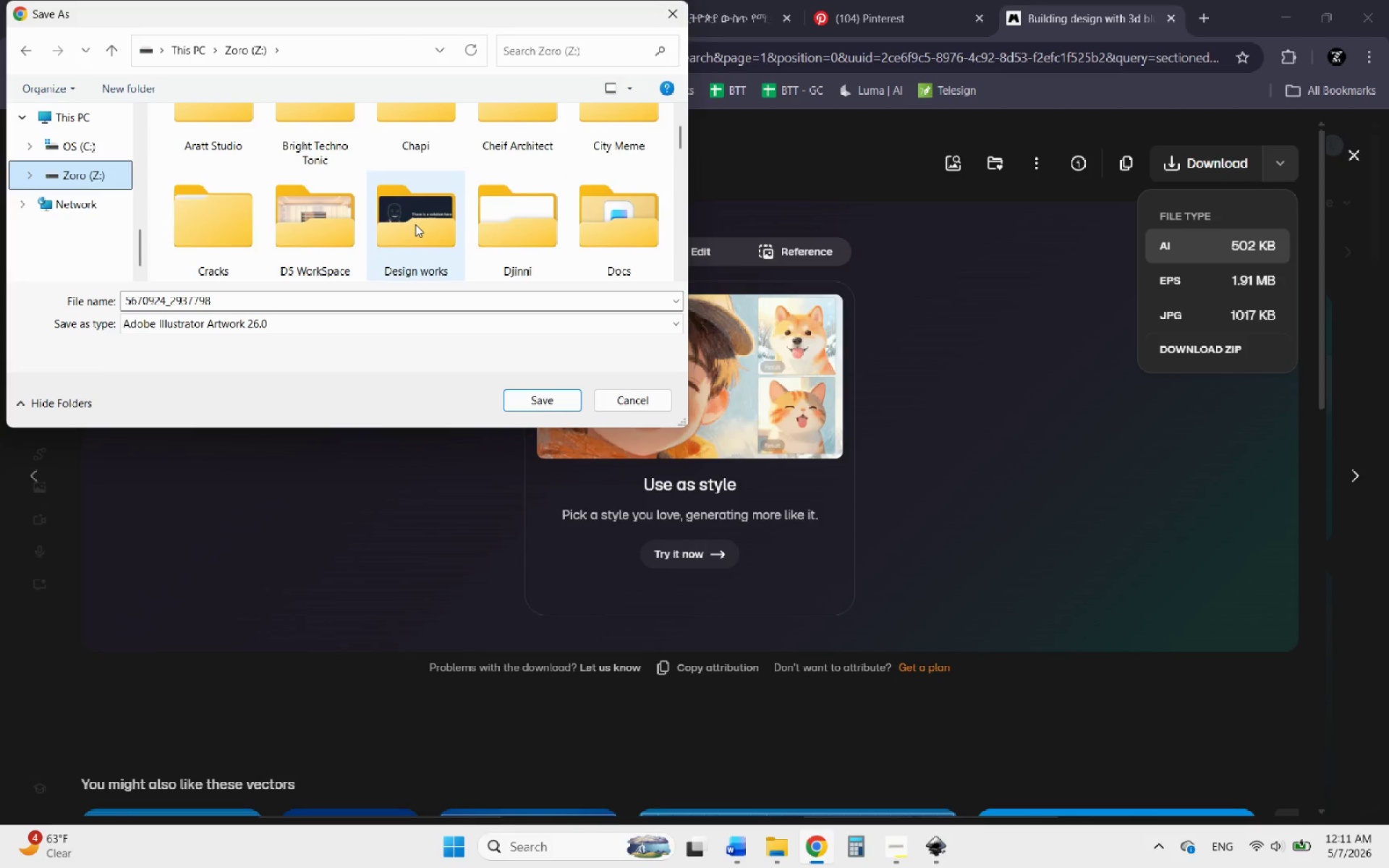 
double_click([415, 224])
 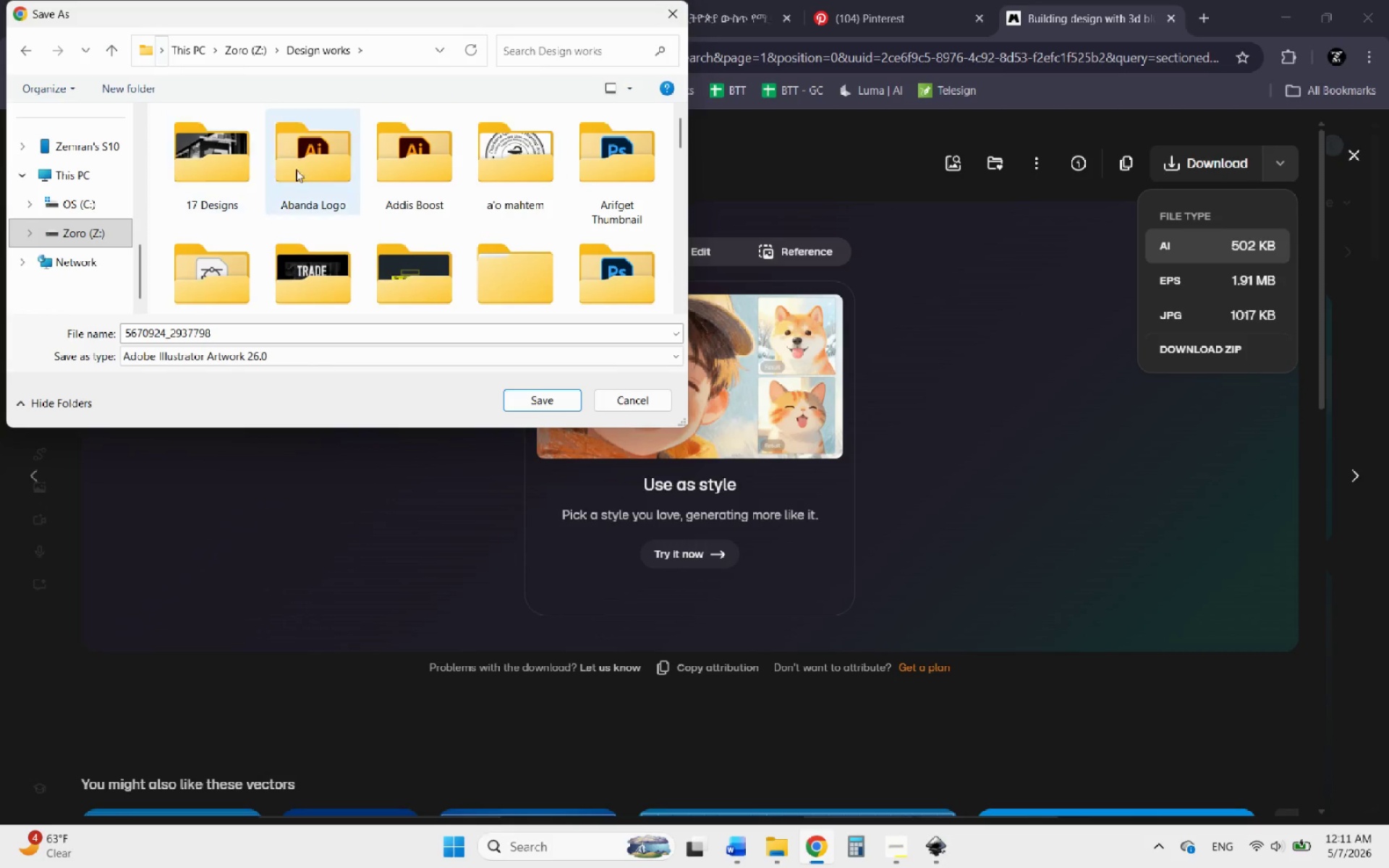 
scroll: coordinate [441, 265], scroll_direction: down, amount: 1.0
 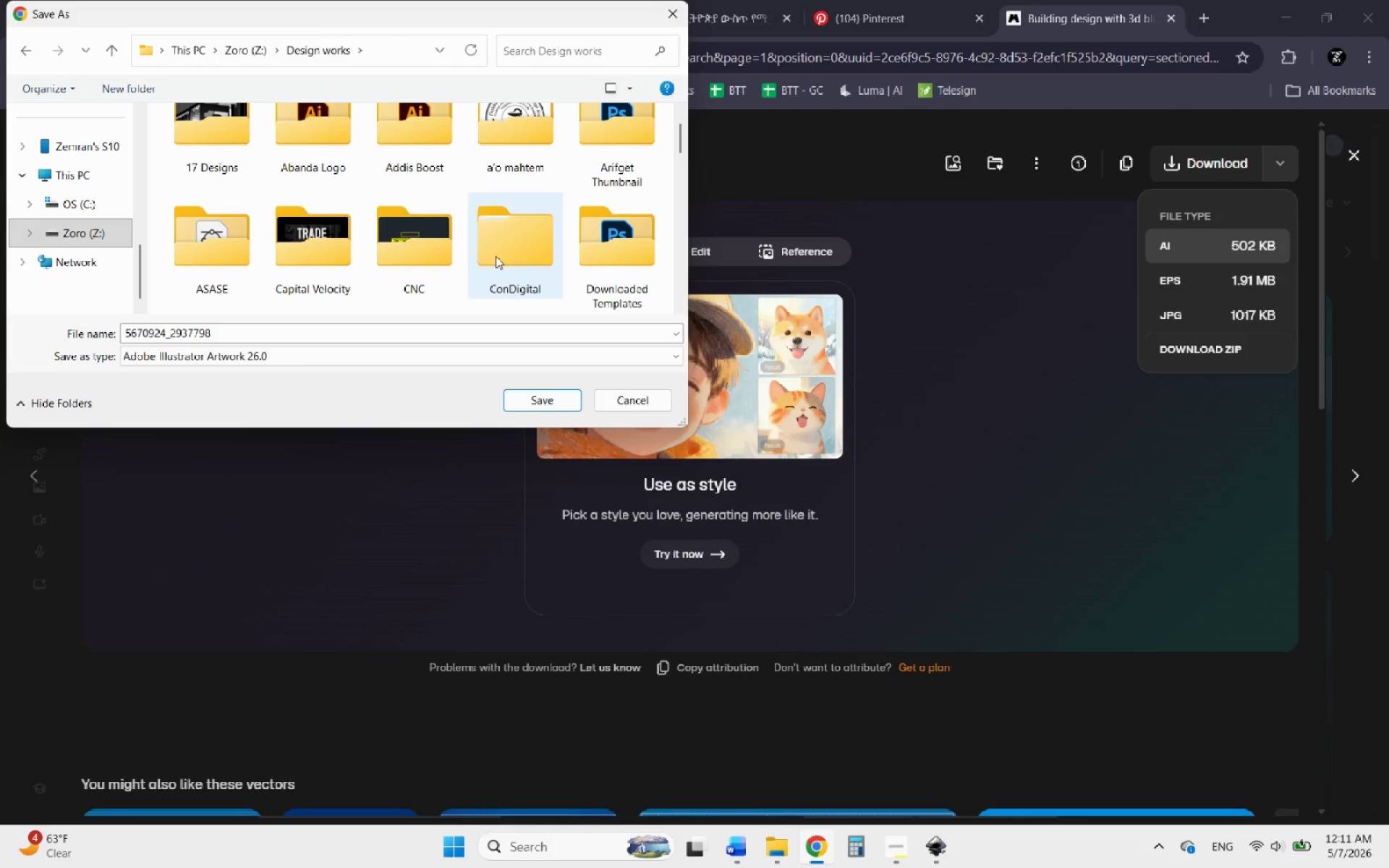 
double_click([496, 256])
 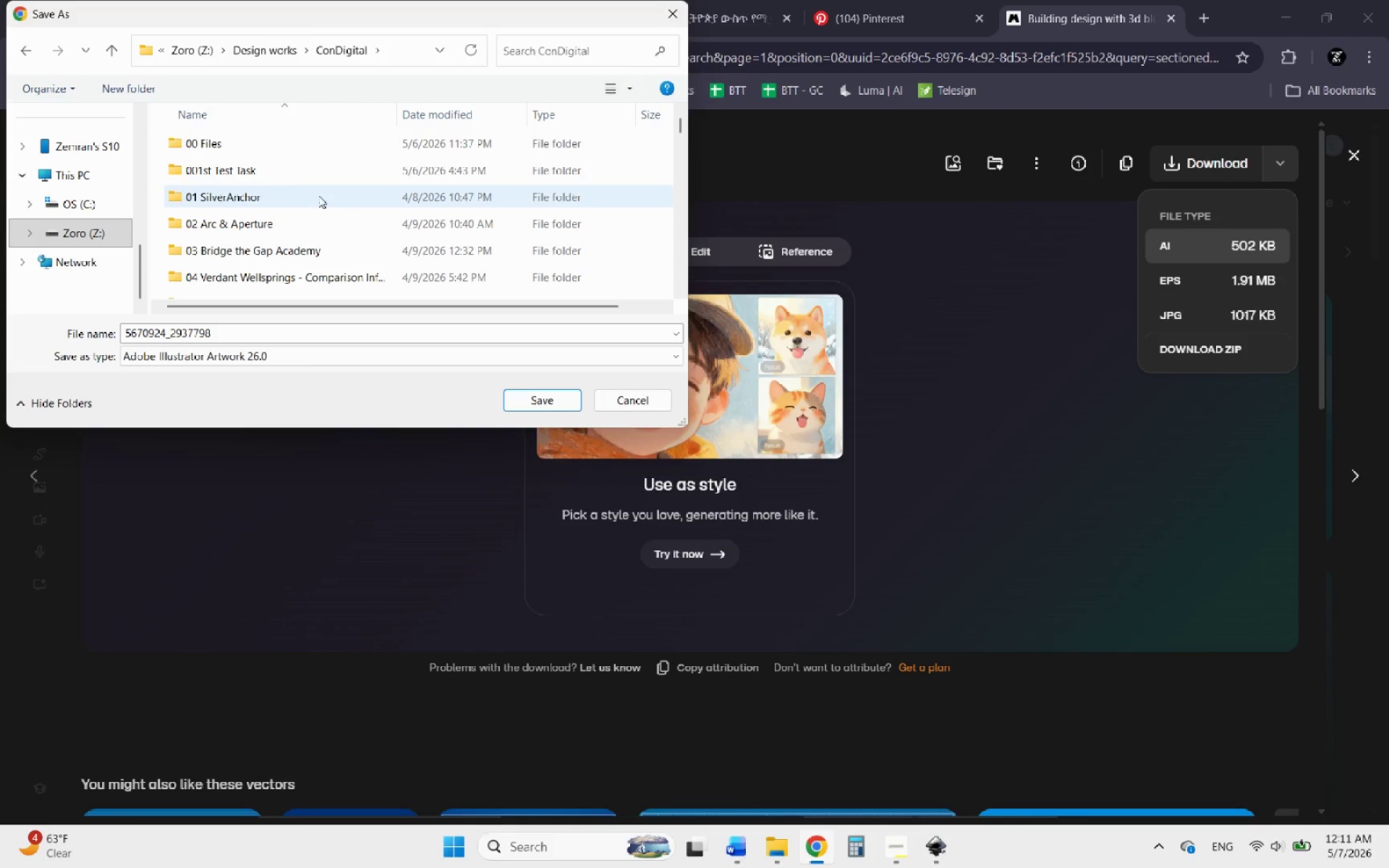 
scroll: coordinate [308, 192], scroll_direction: down, amount: 40.0
 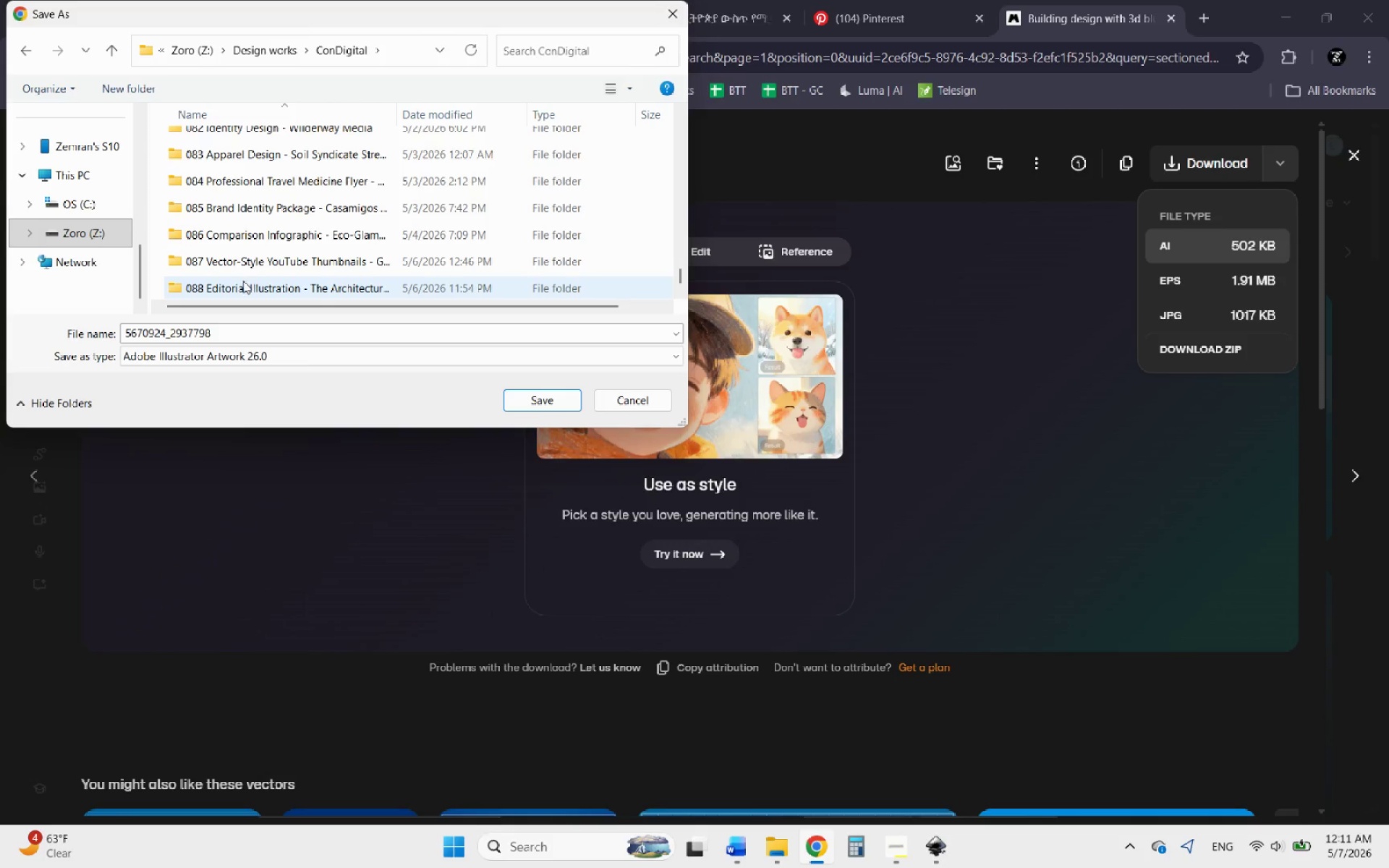 
left_click([240, 281])
 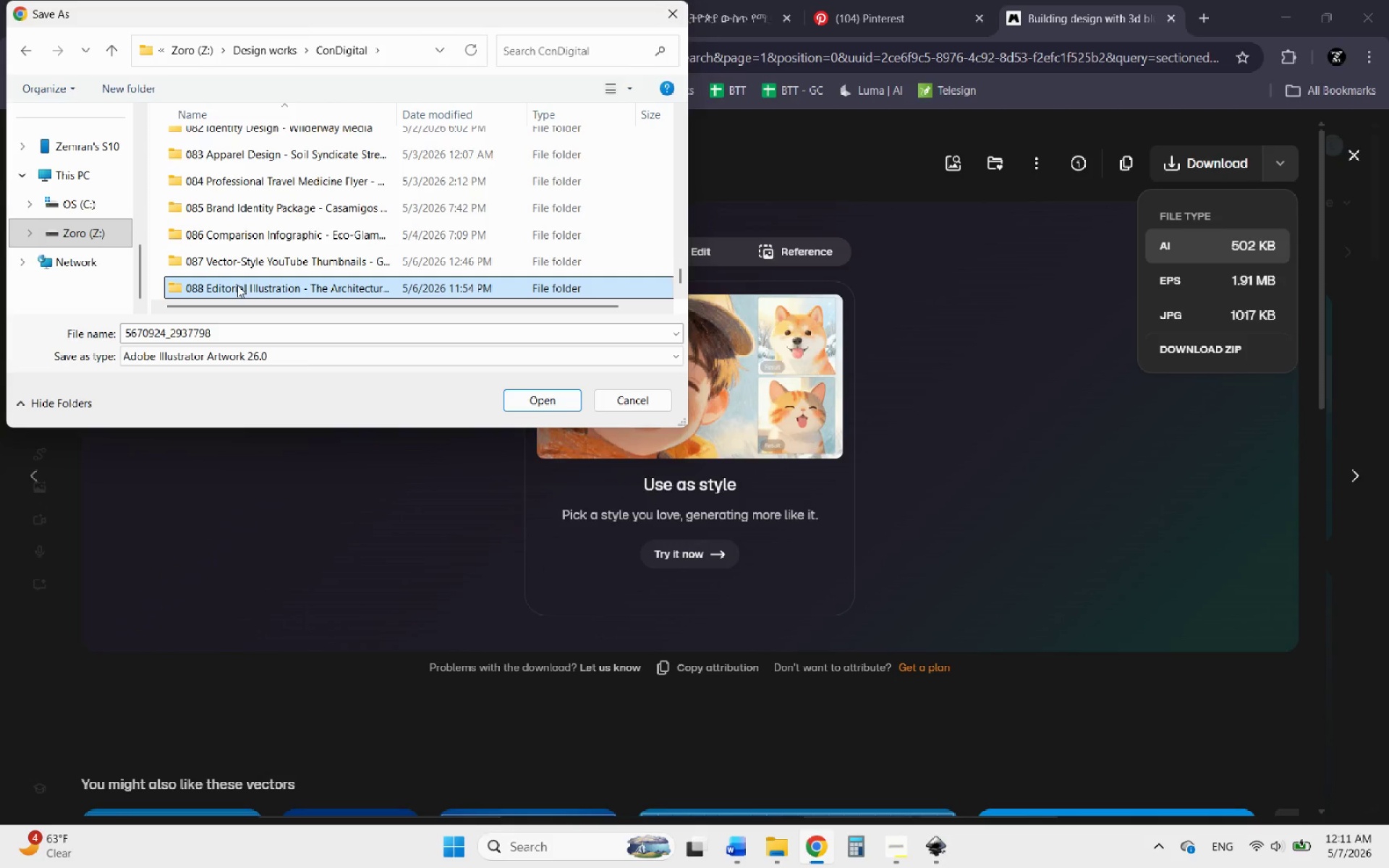 
scroll: coordinate [240, 281], scroll_direction: down, amount: 2.0
 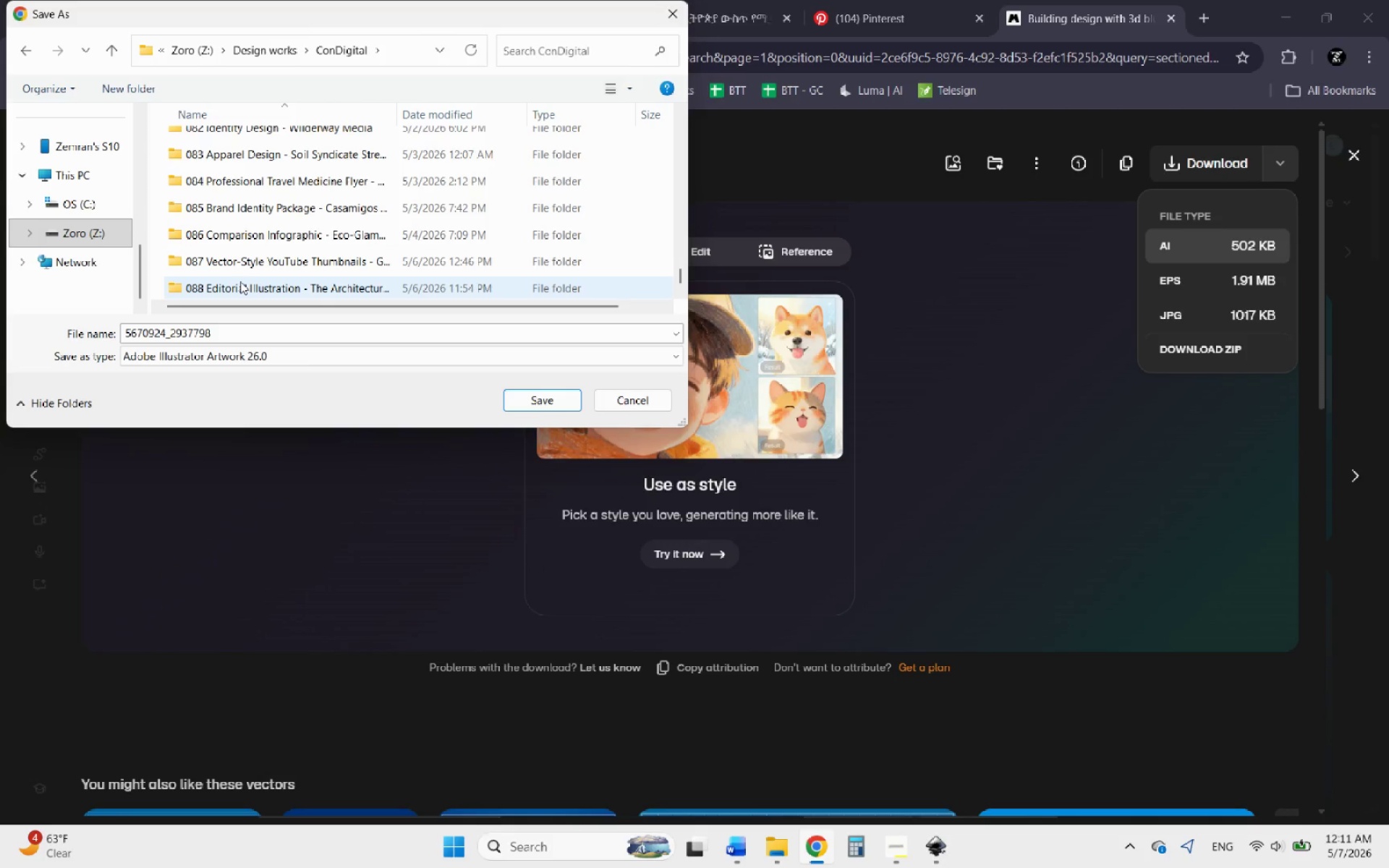 
double_click([237, 285])
 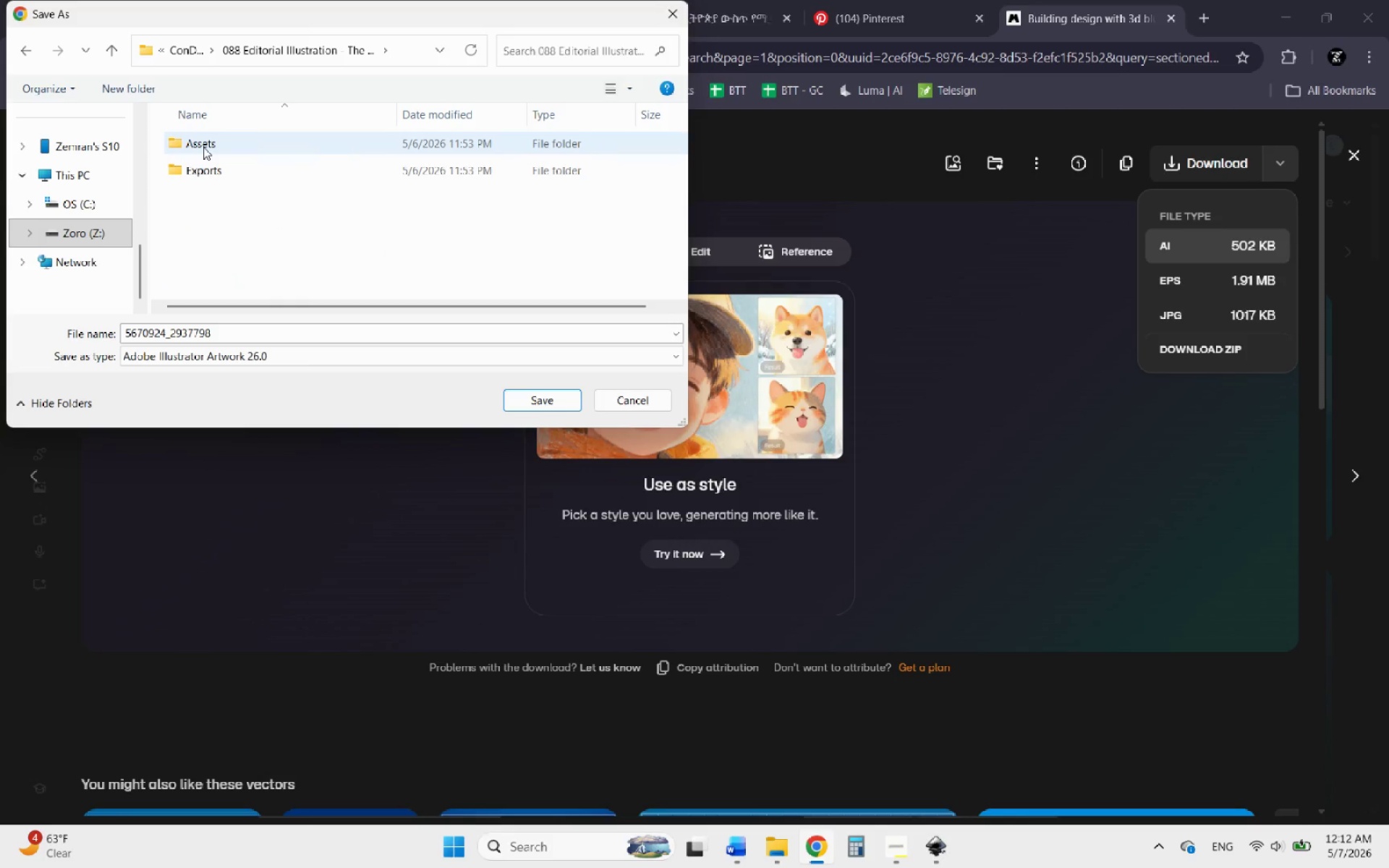 
double_click([203, 147])
 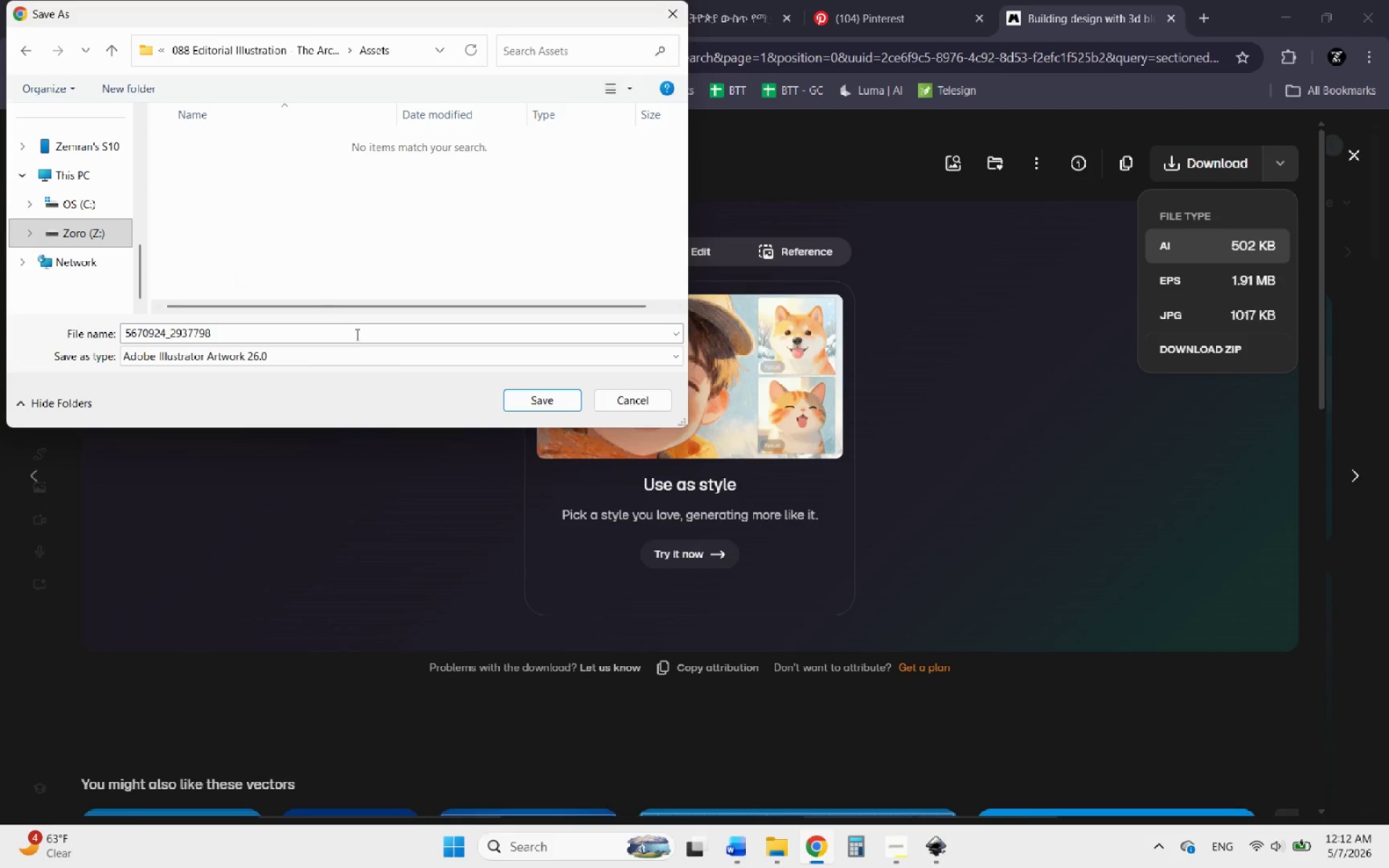 
mouse_move([579, 414])
 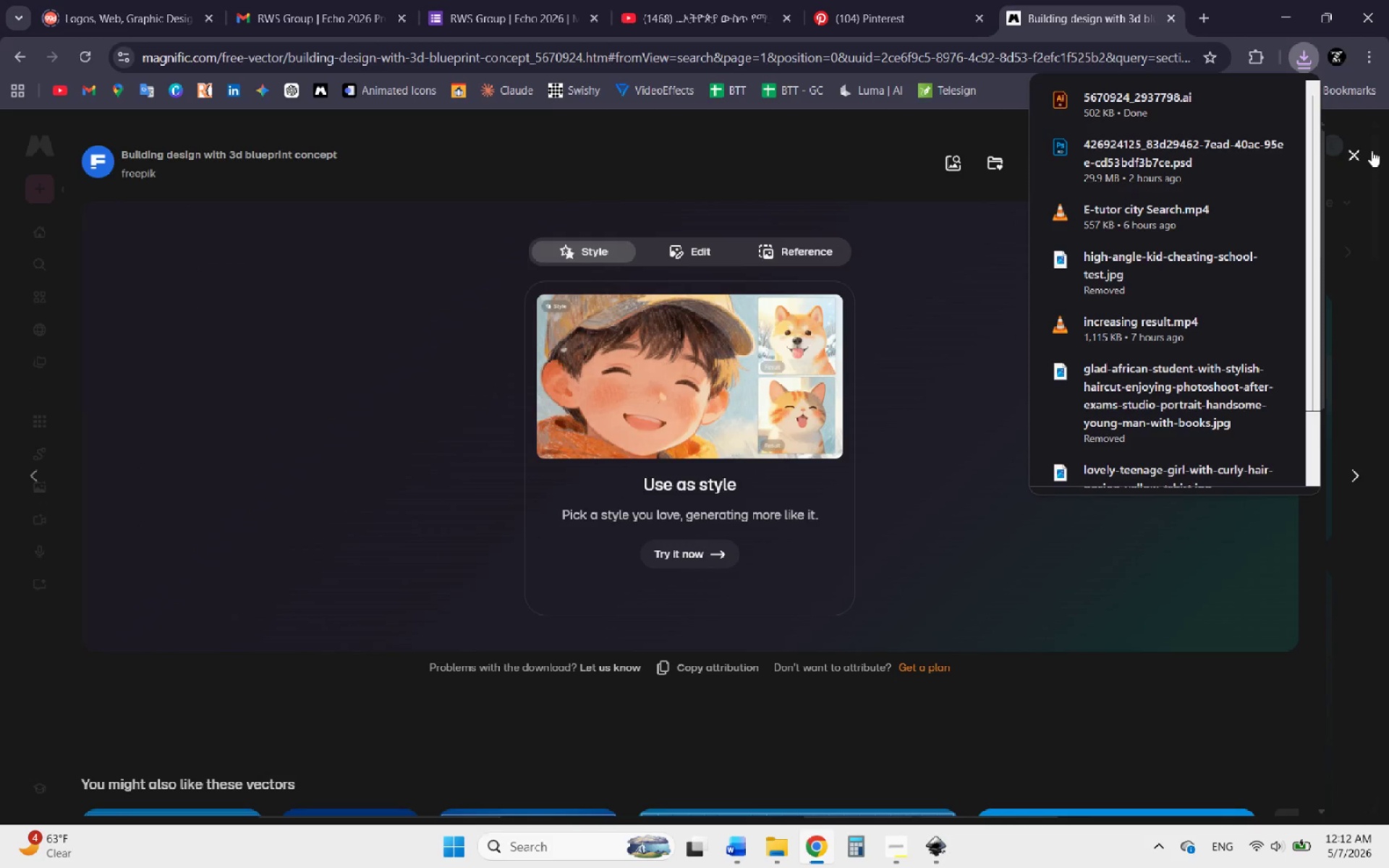 
left_click([1355, 157])
 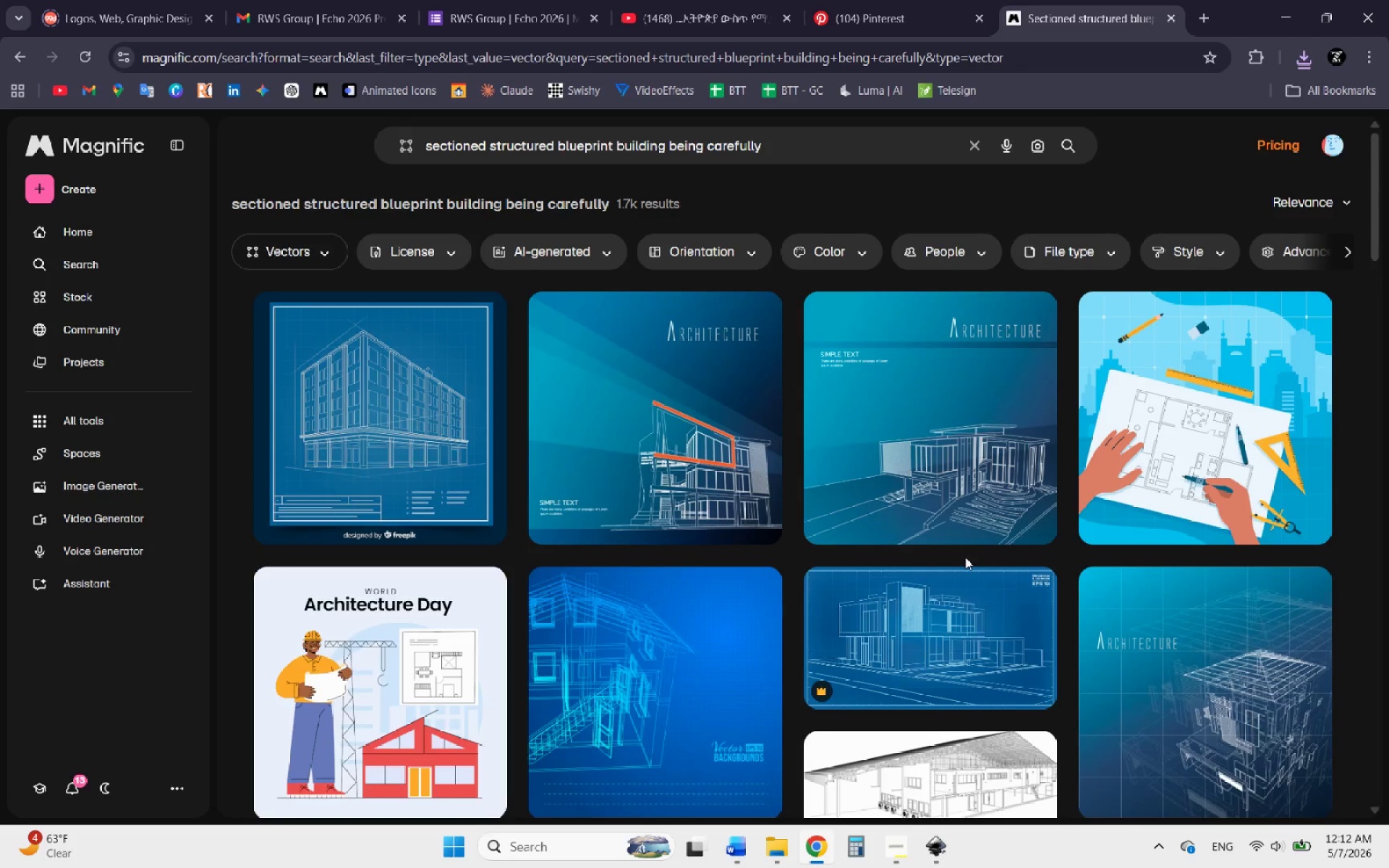 
scroll: coordinate [787, 439], scroll_direction: down, amount: 8.0
 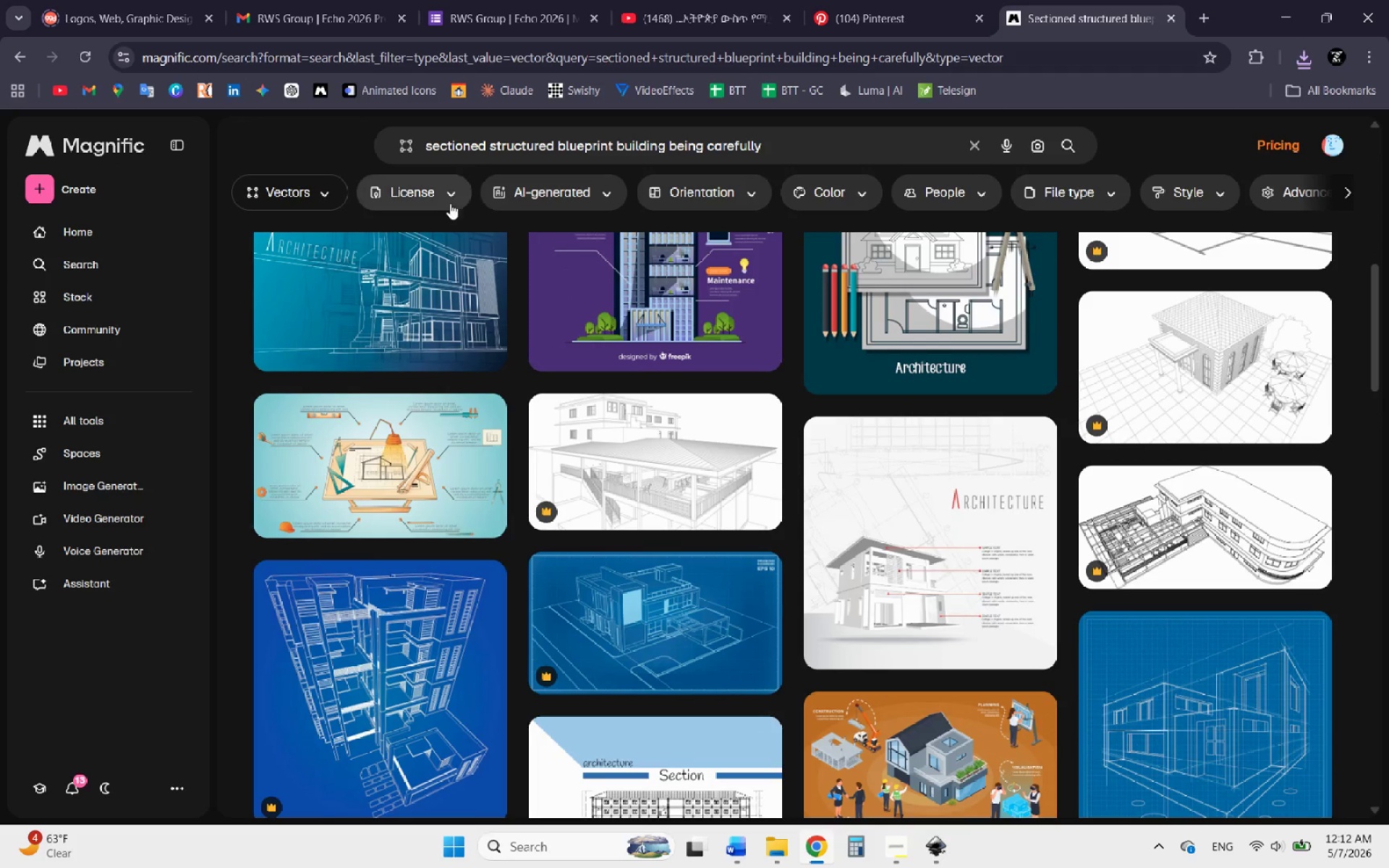 
left_click([449, 187])
 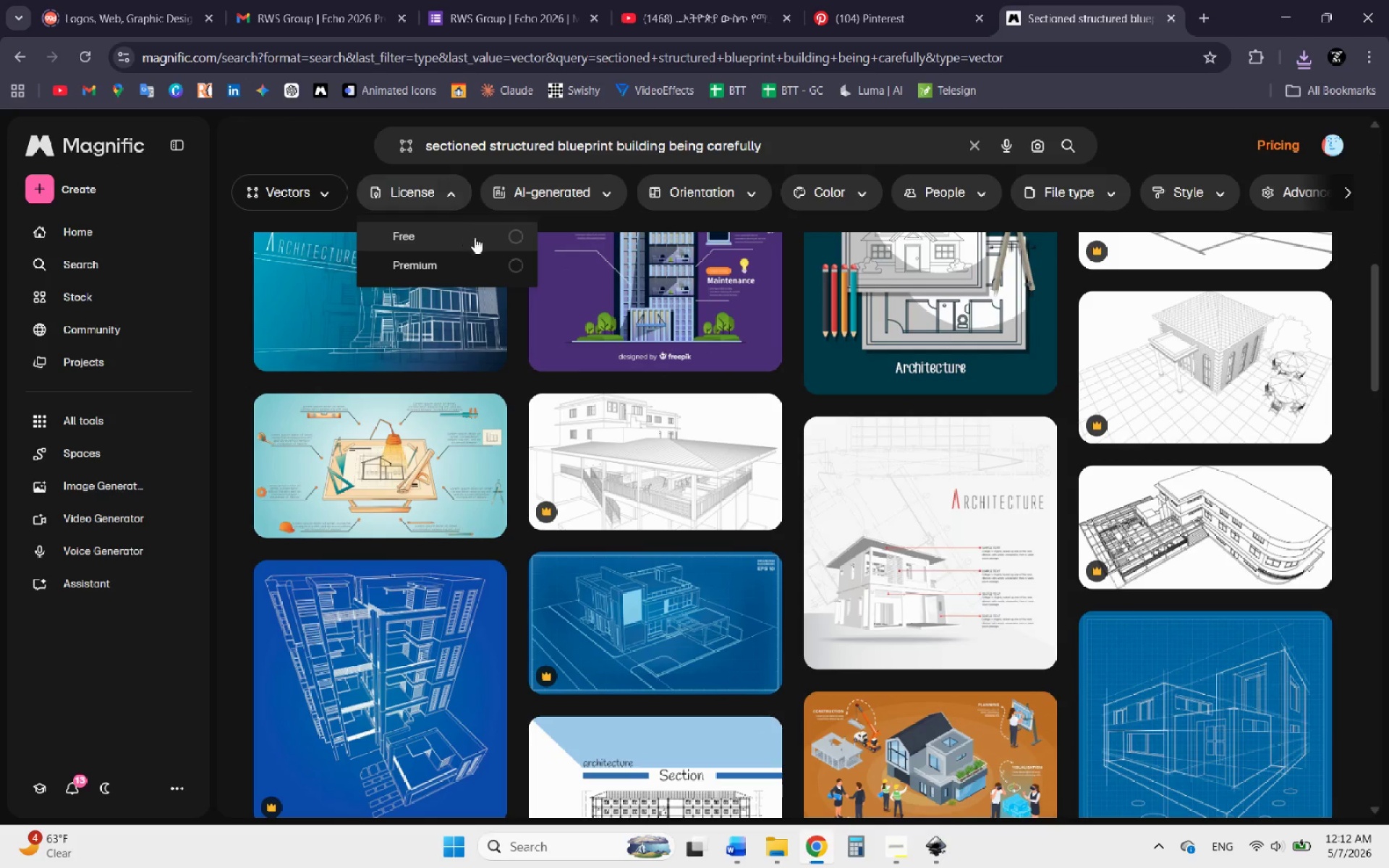 
left_click([485, 237])
 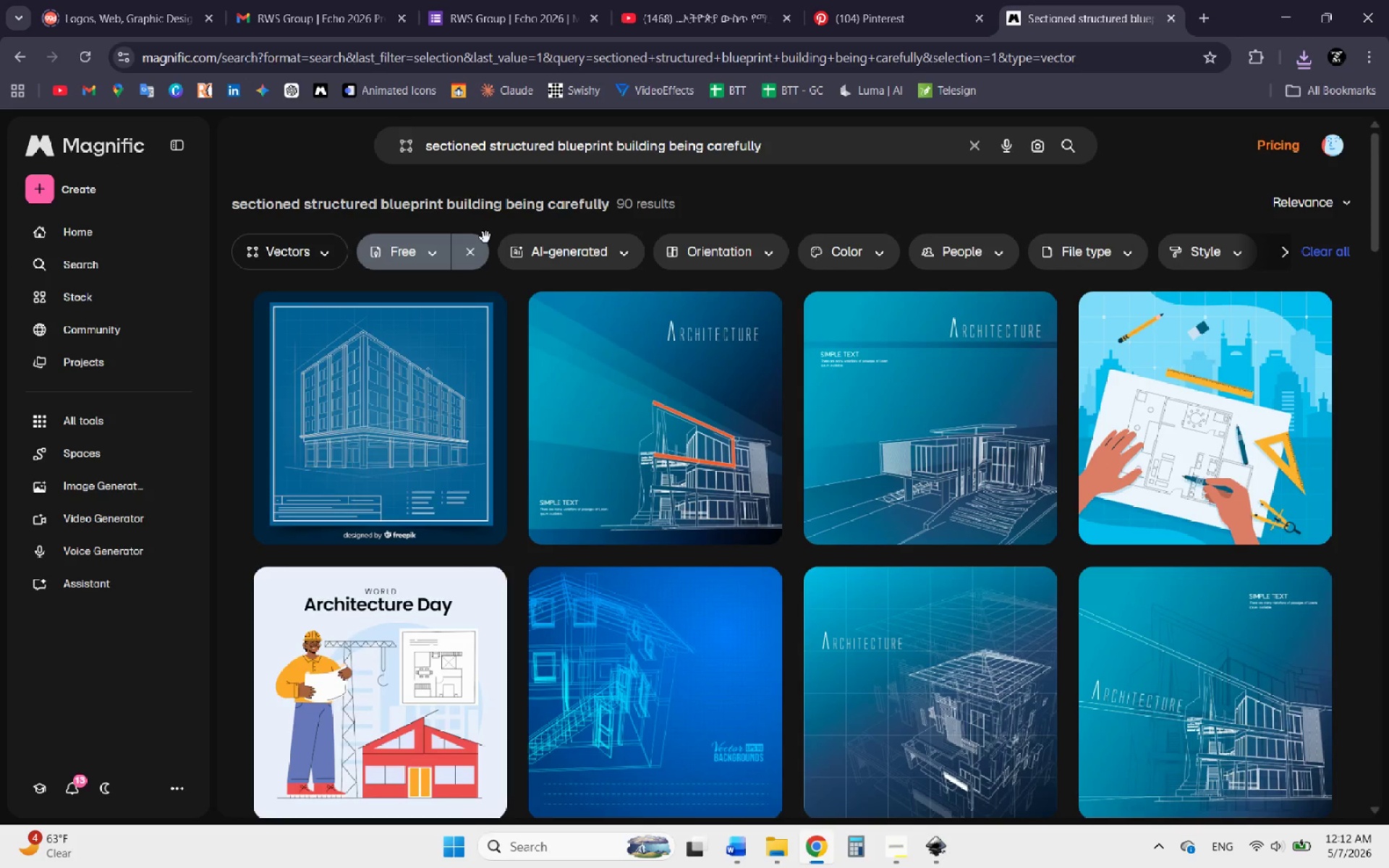 
scroll: coordinate [614, 447], scroll_direction: down, amount: 8.0
 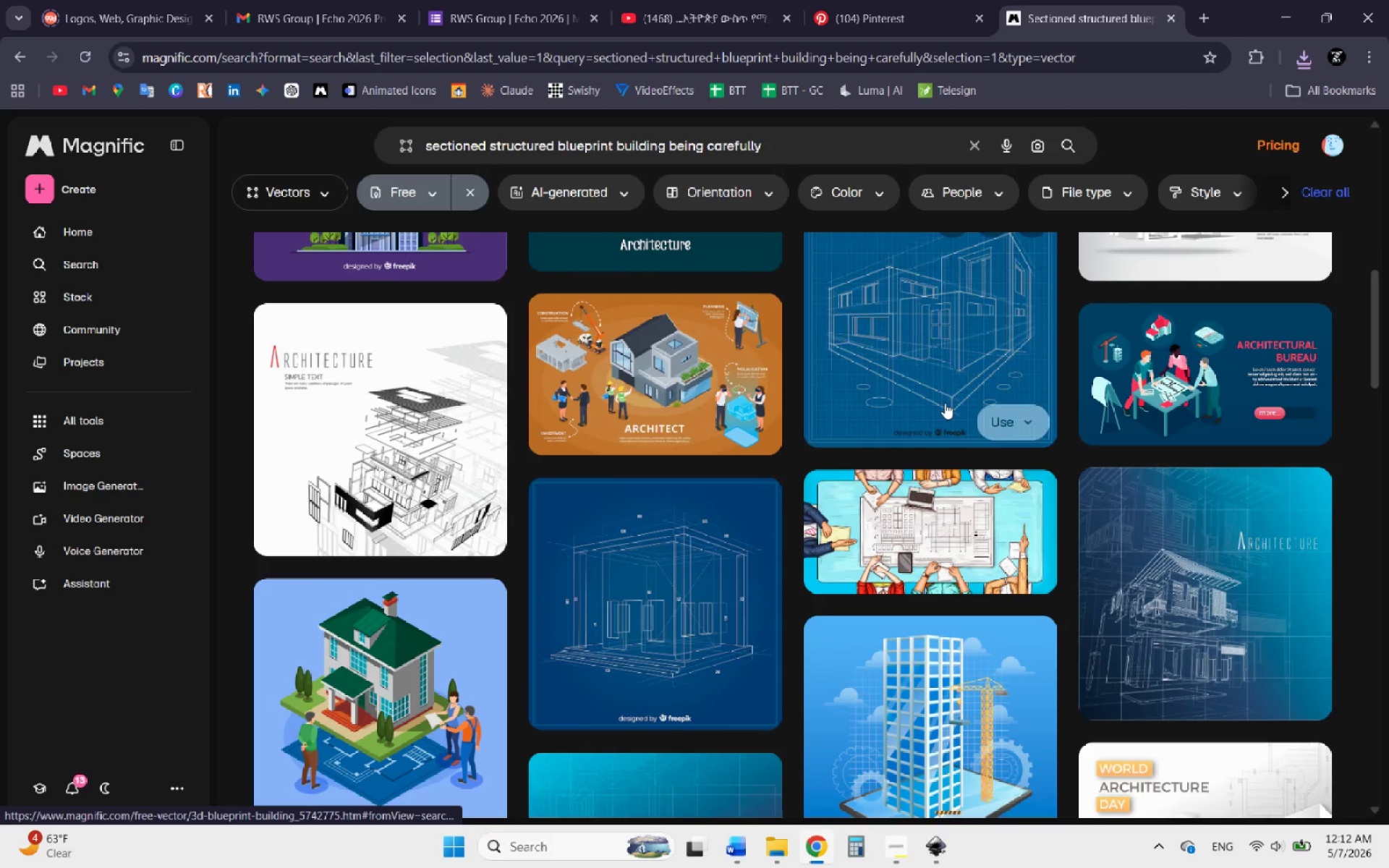 
left_click([933, 352])
 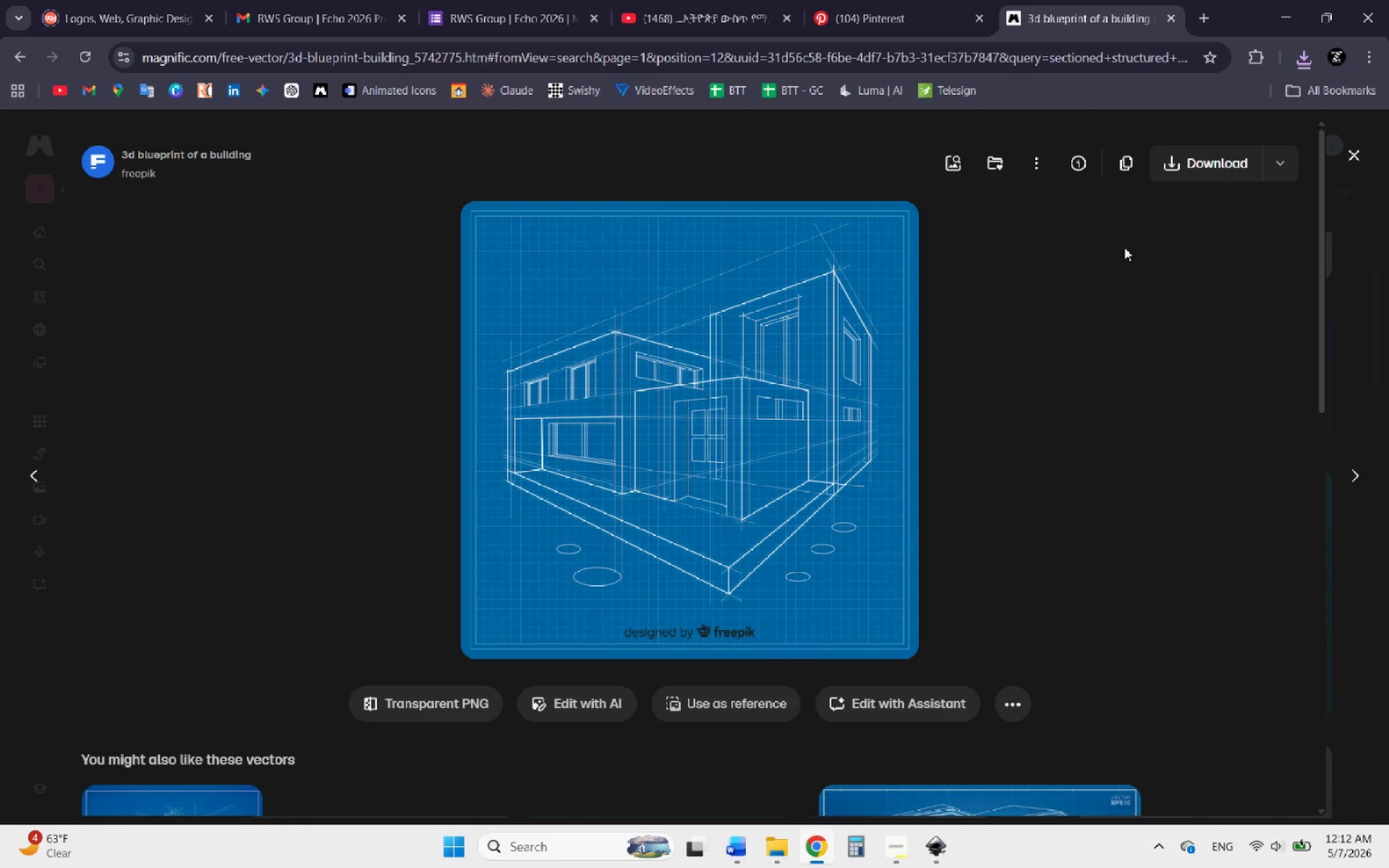 
left_click([1280, 161])
 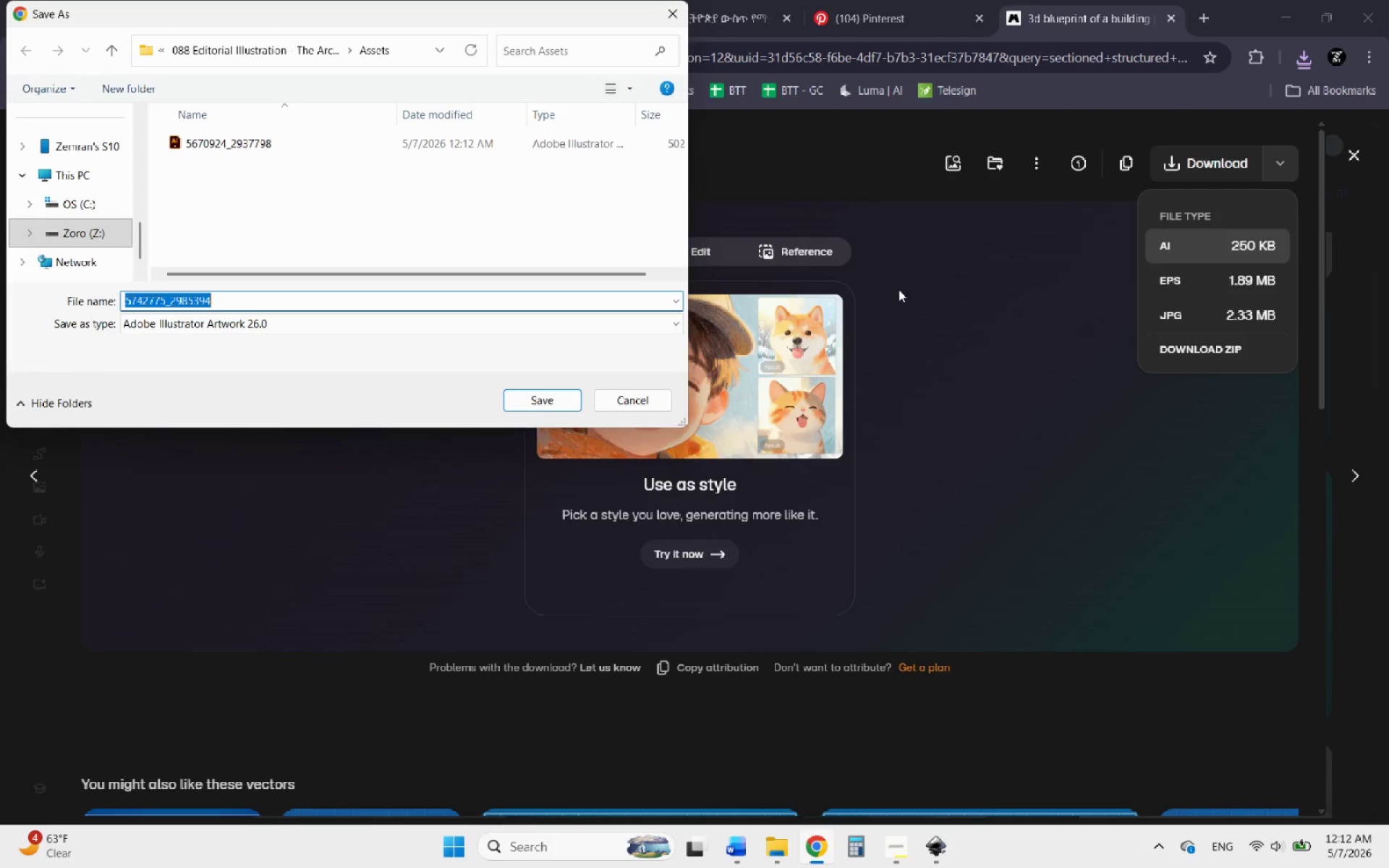 
wait(5.33)
 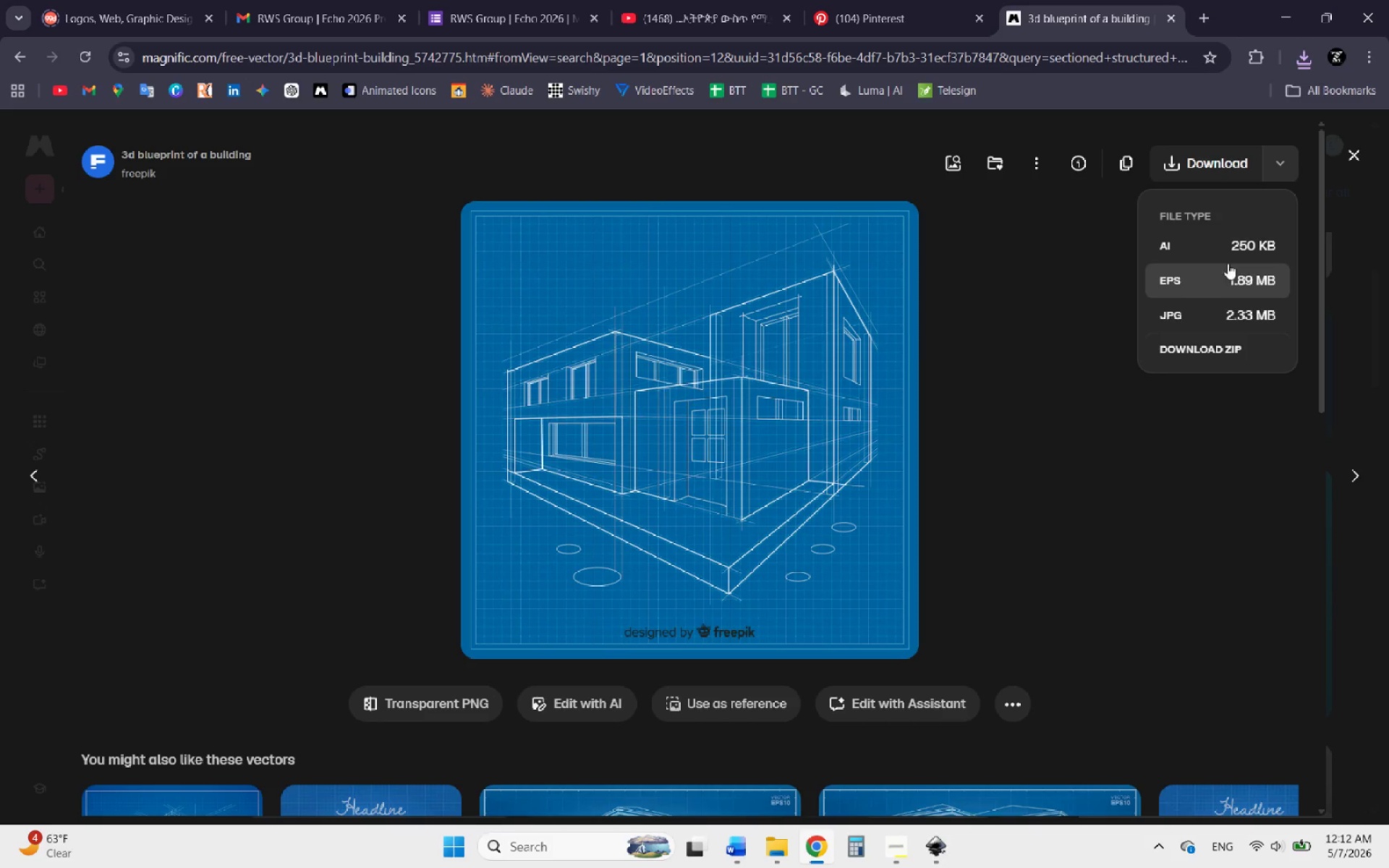 
left_click([564, 405])
 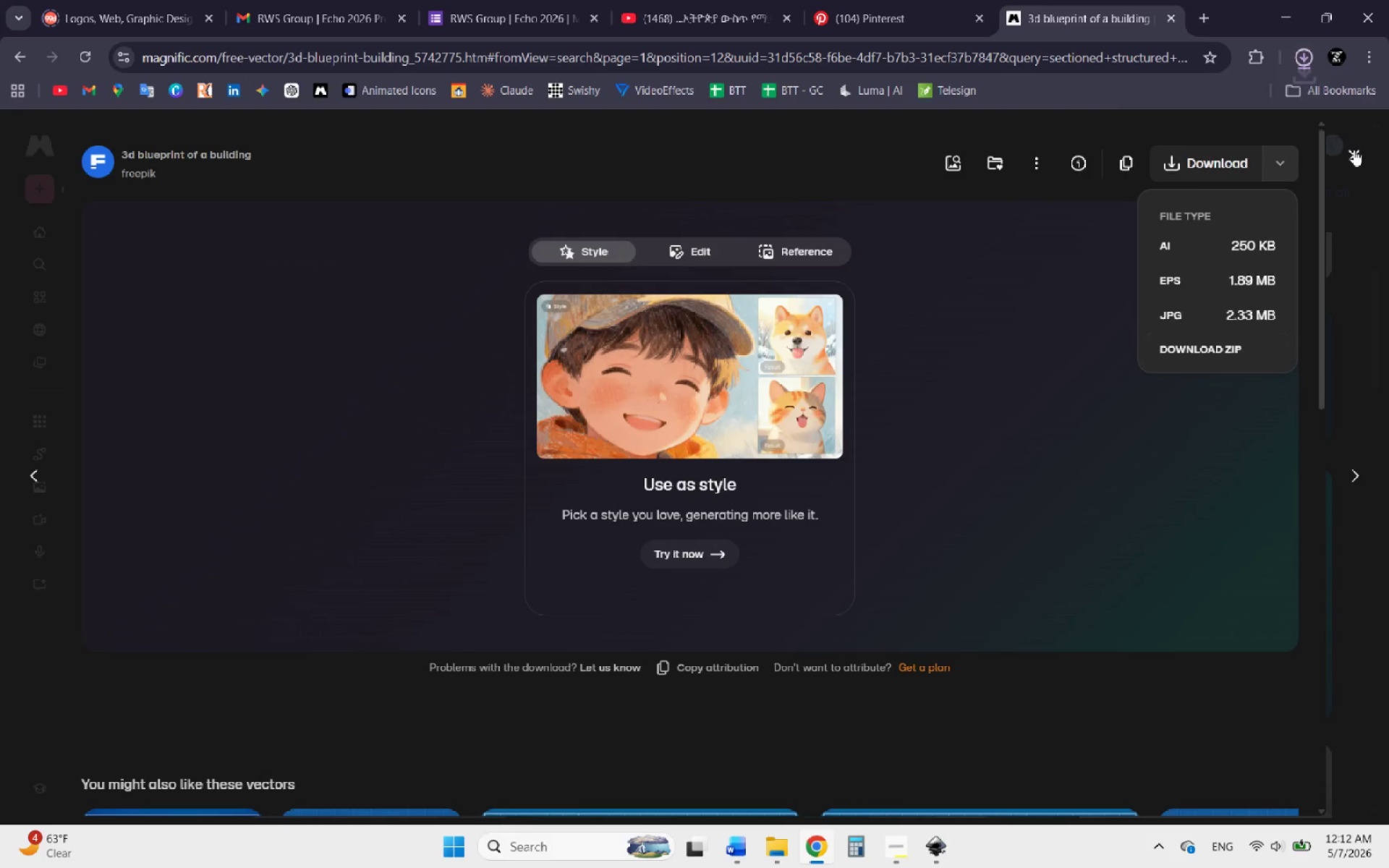 
left_click_drag(start_coordinate=[1366, 150], to_coordinate=[1360, 153])
 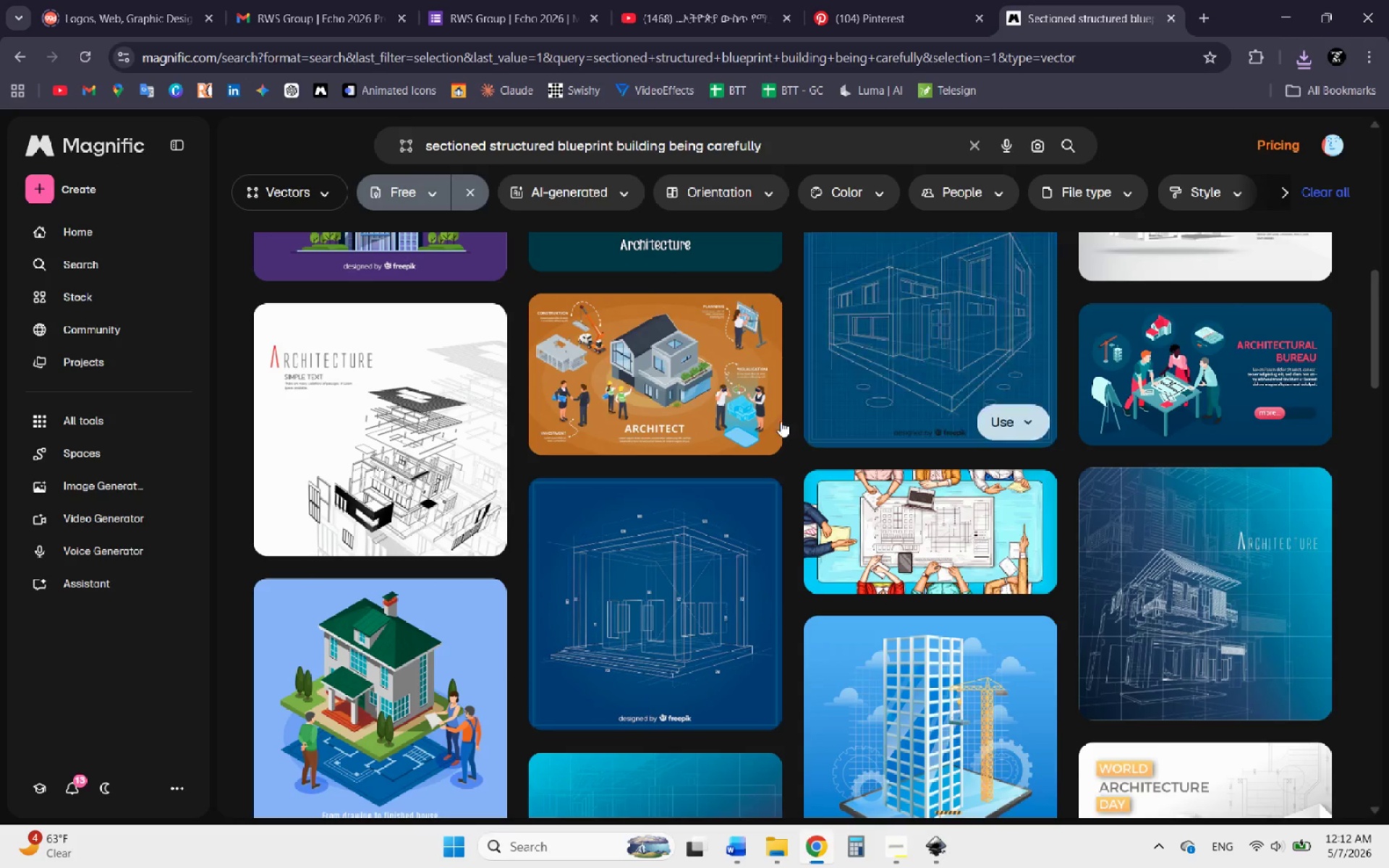 
scroll: coordinate [729, 450], scroll_direction: down, amount: 8.0
 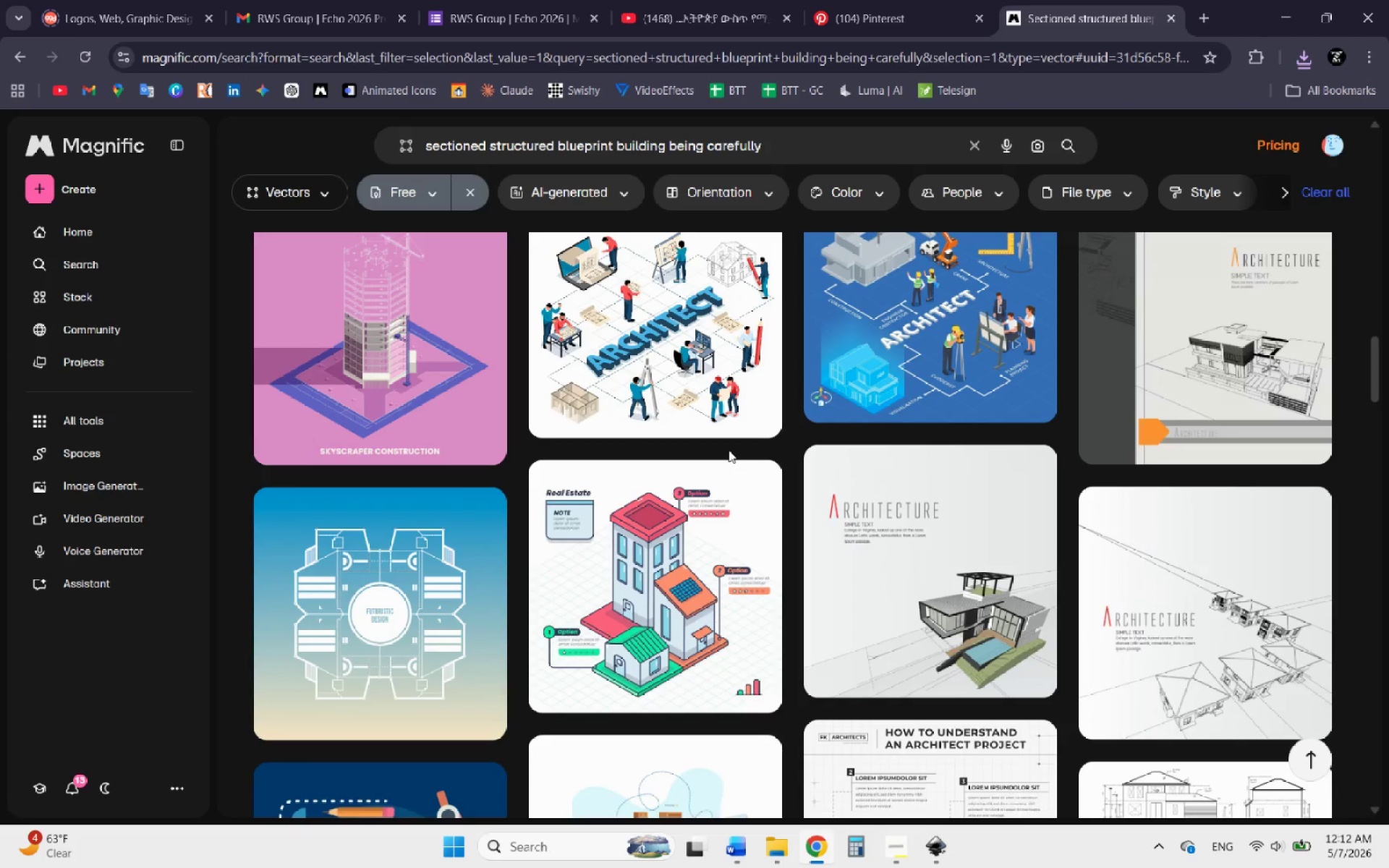 
scroll: coordinate [729, 450], scroll_direction: down, amount: 9.0
 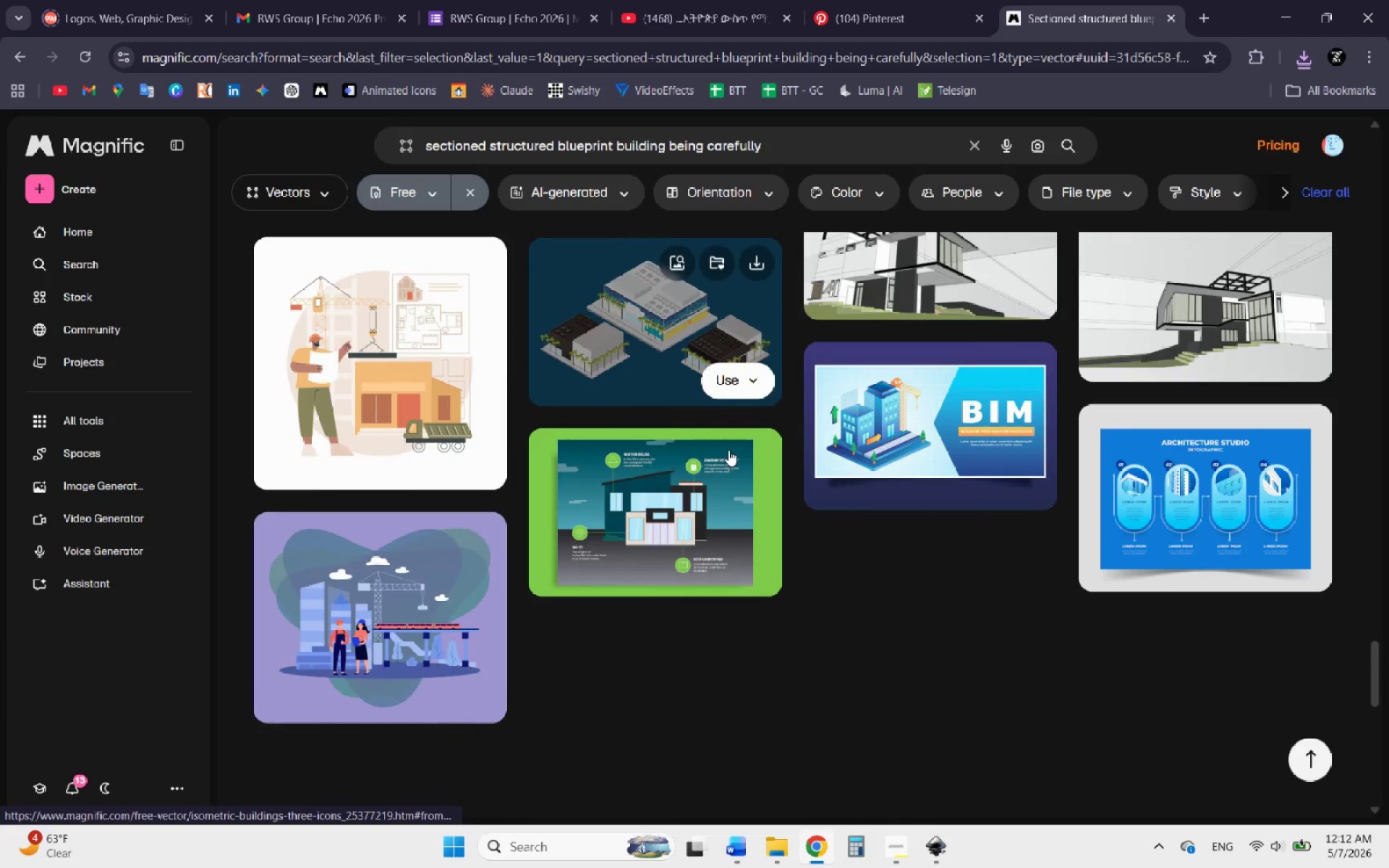 
mouse_move([703, 463])
 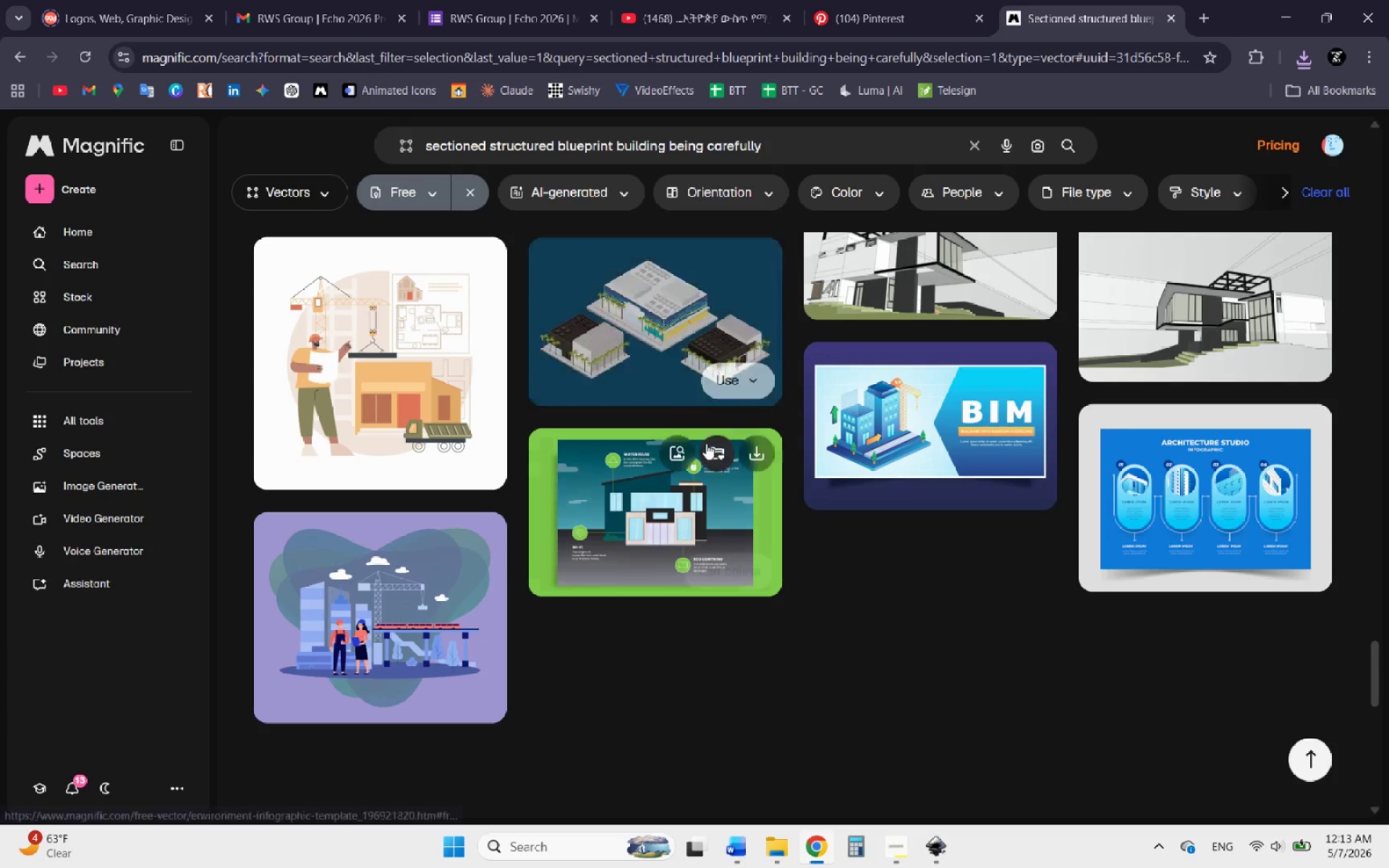 
scroll: coordinate [706, 445], scroll_direction: up, amount: 4.0
 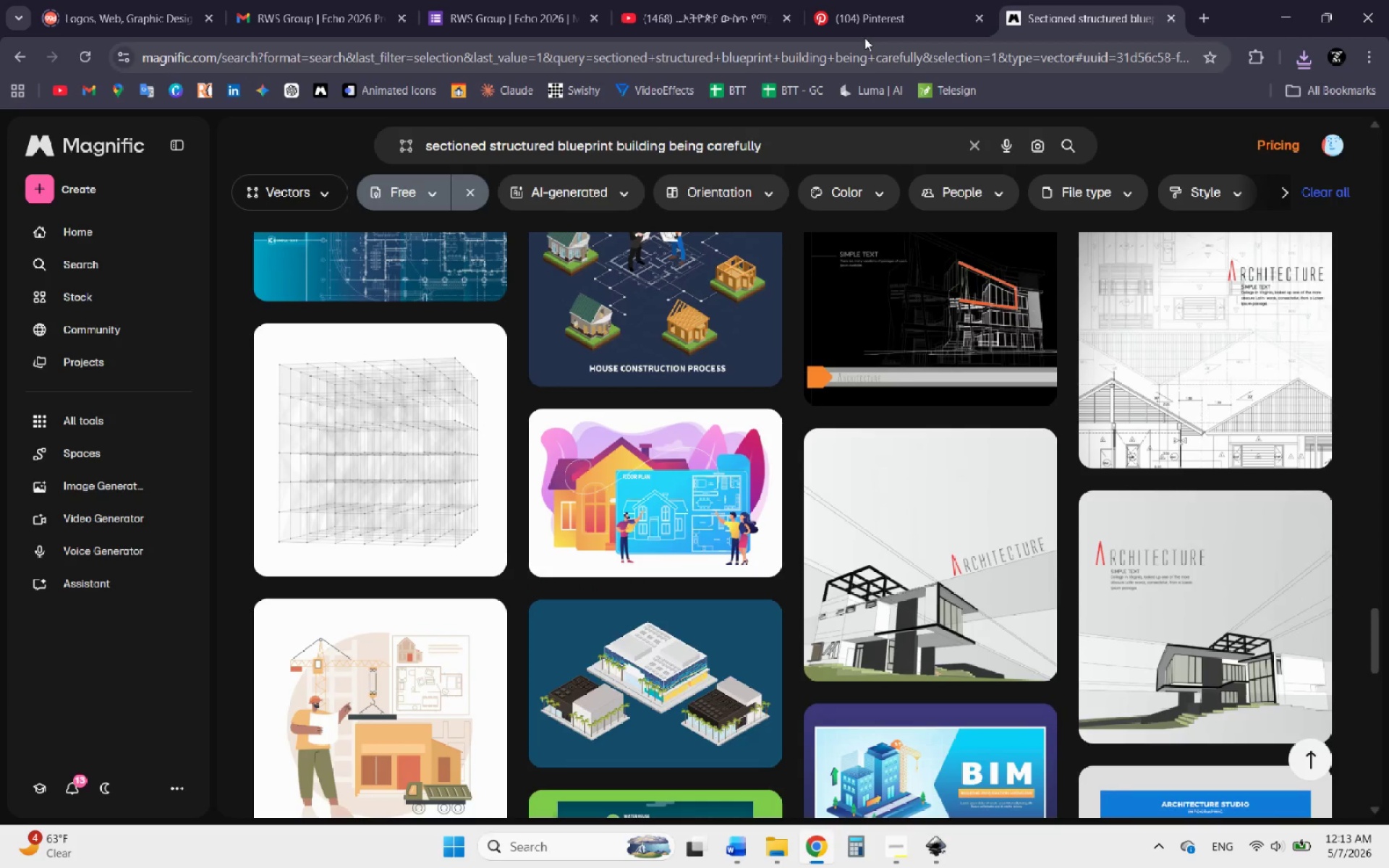 
left_click([868, 29])
 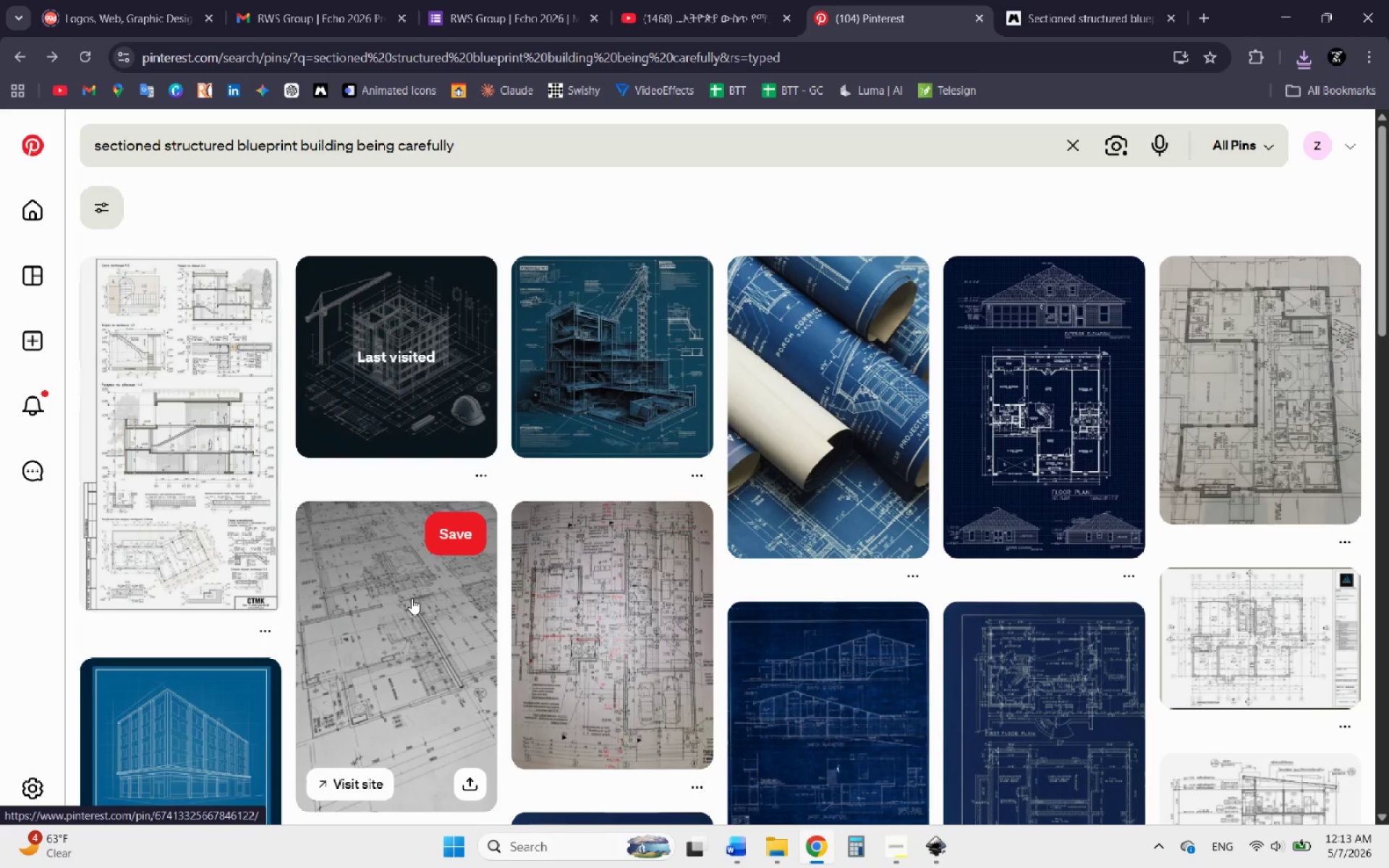 
wait(5.67)
 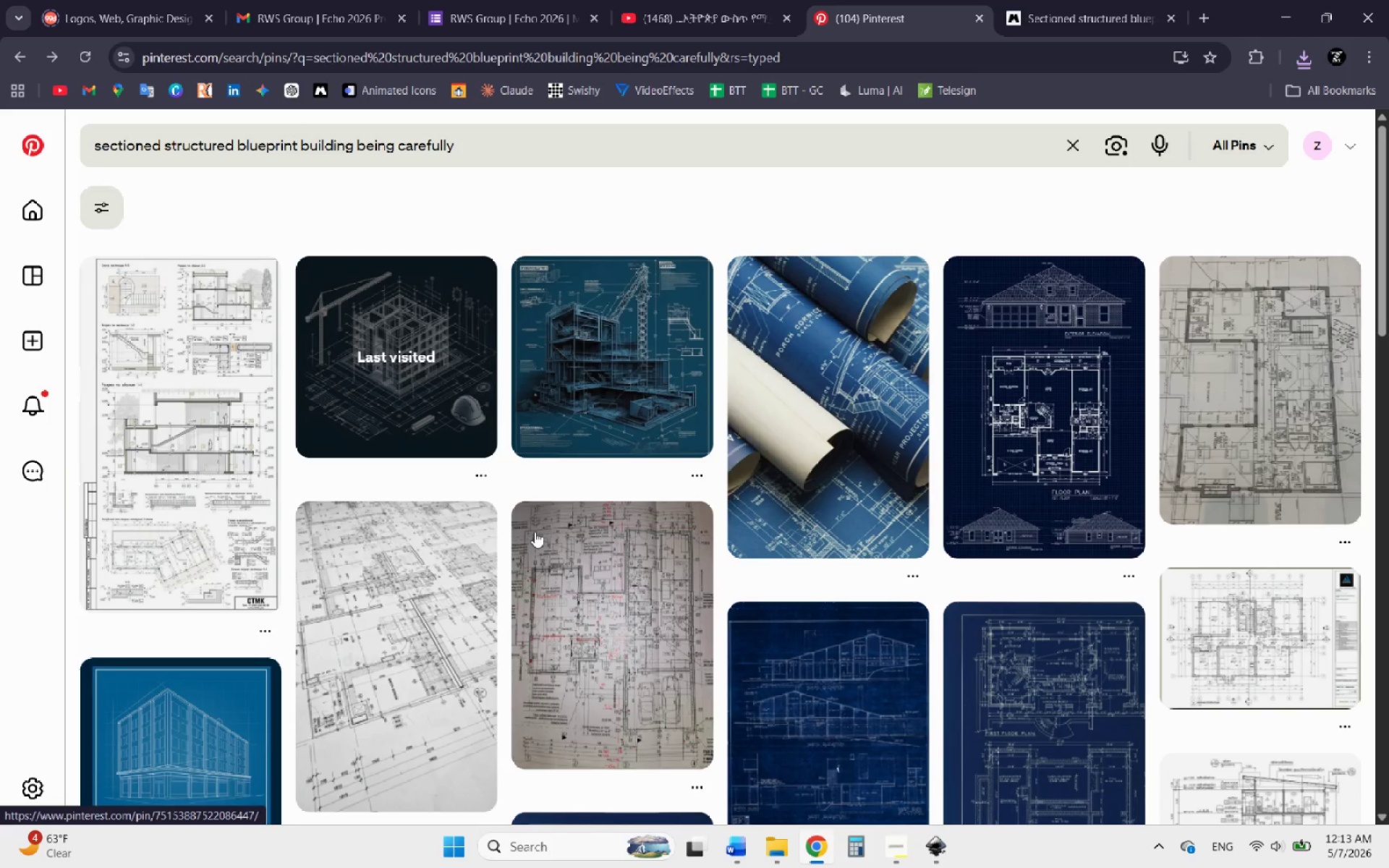 
scroll: coordinate [410, 600], scroll_direction: down, amount: 2.0
 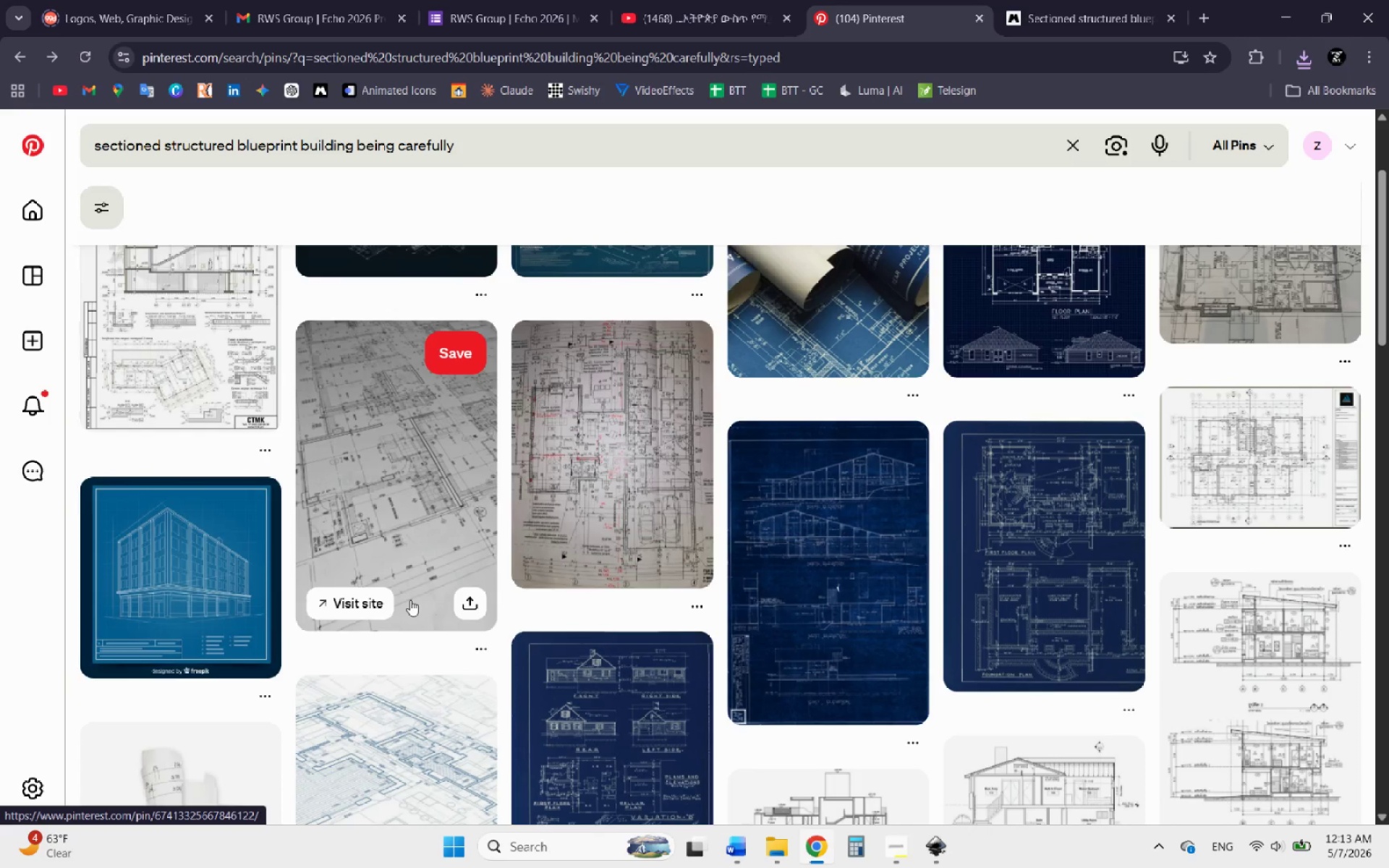 
scroll: coordinate [410, 600], scroll_direction: none, amount: 0.0
 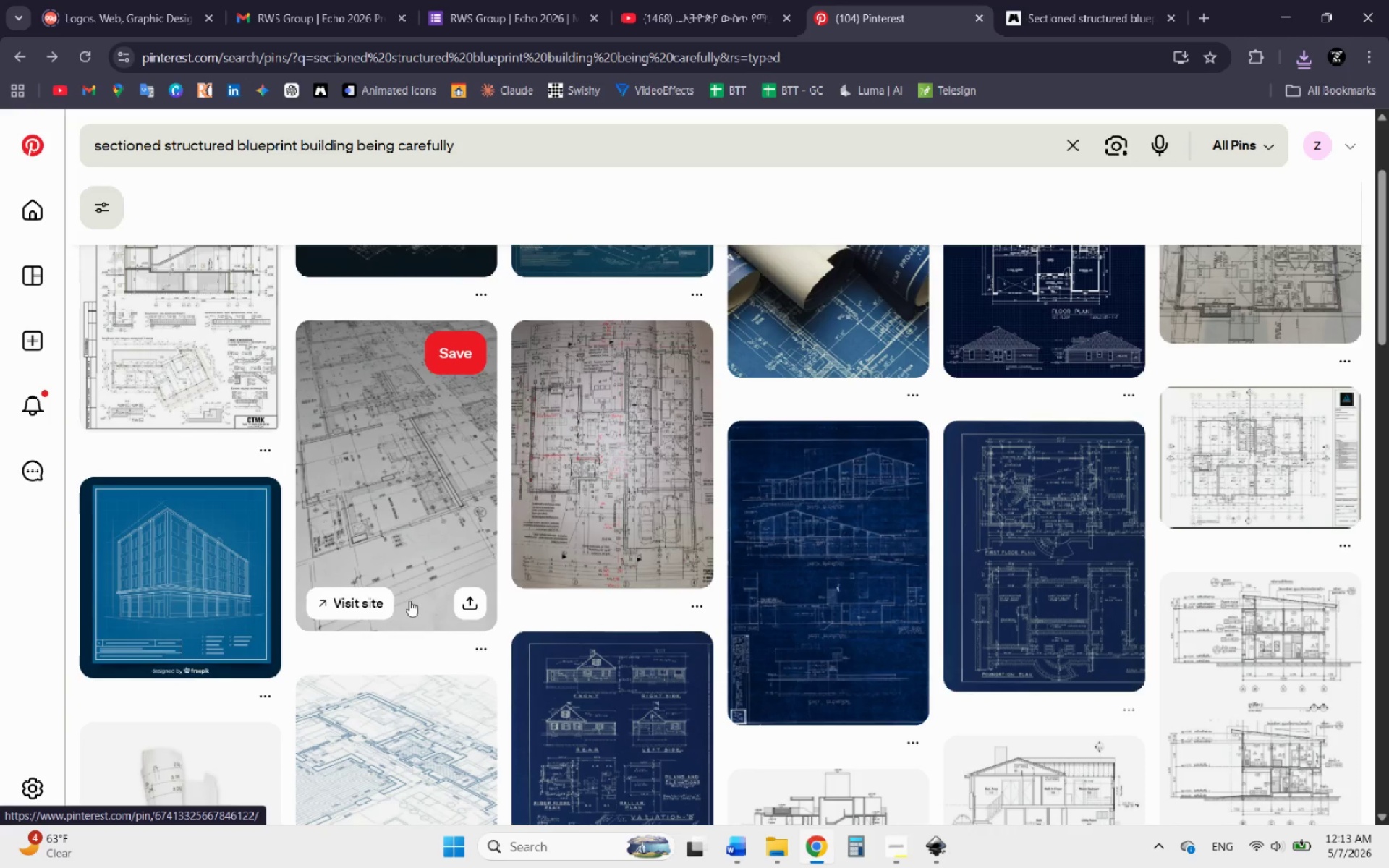 
scroll: coordinate [423, 611], scroll_direction: down, amount: 9.0
 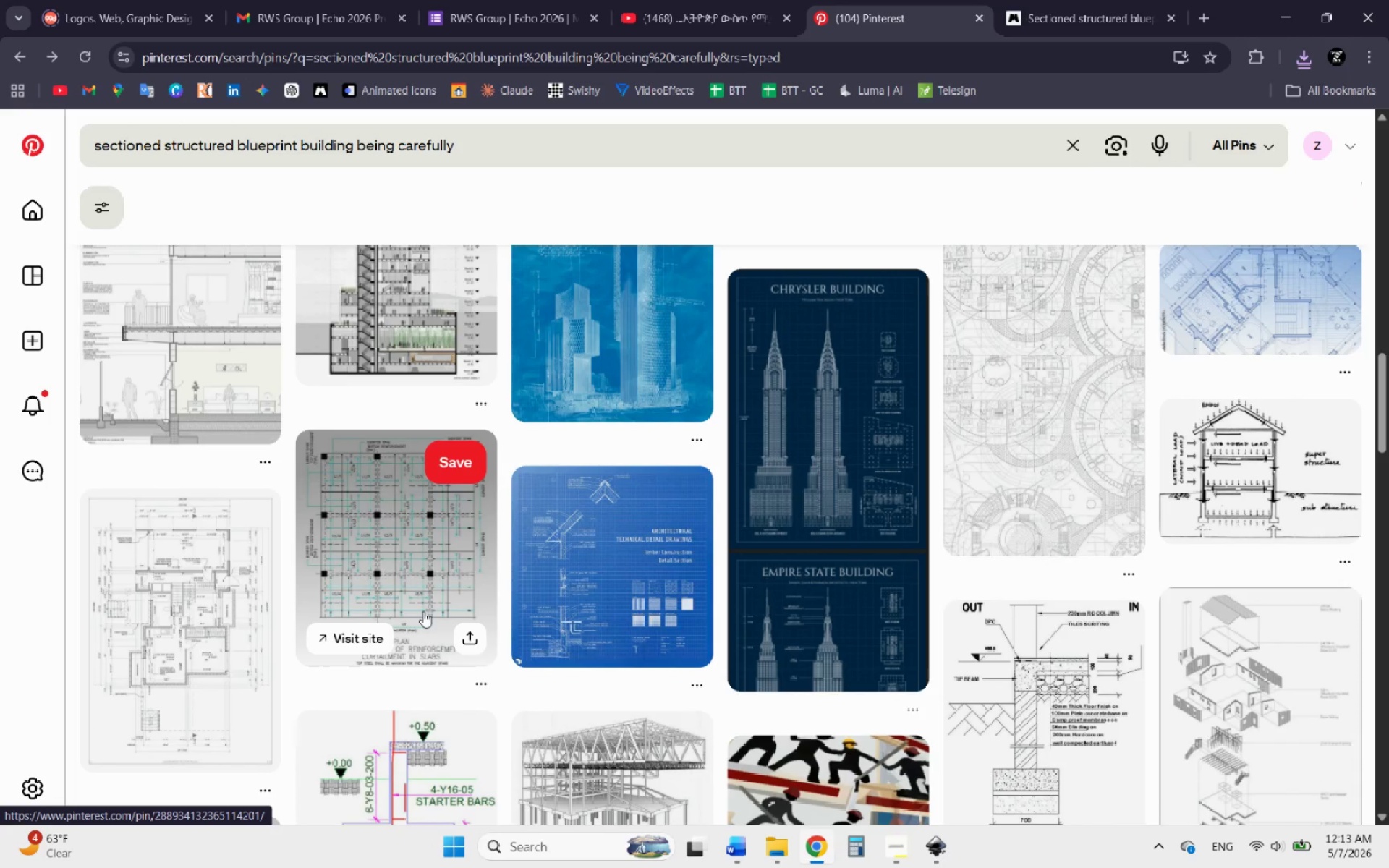 
wait(7.64)
 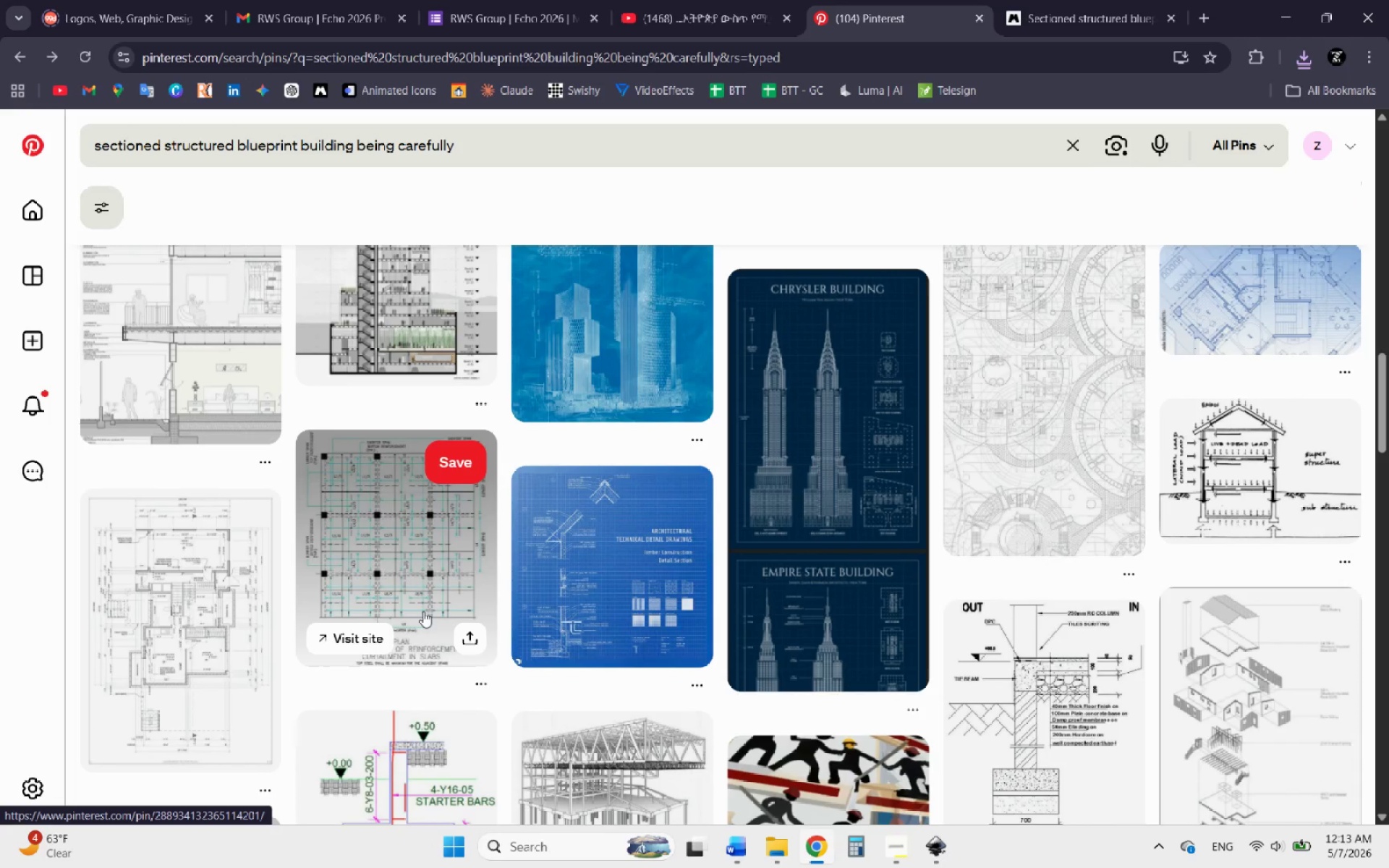 
scroll: coordinate [423, 611], scroll_direction: down, amount: 1.0
 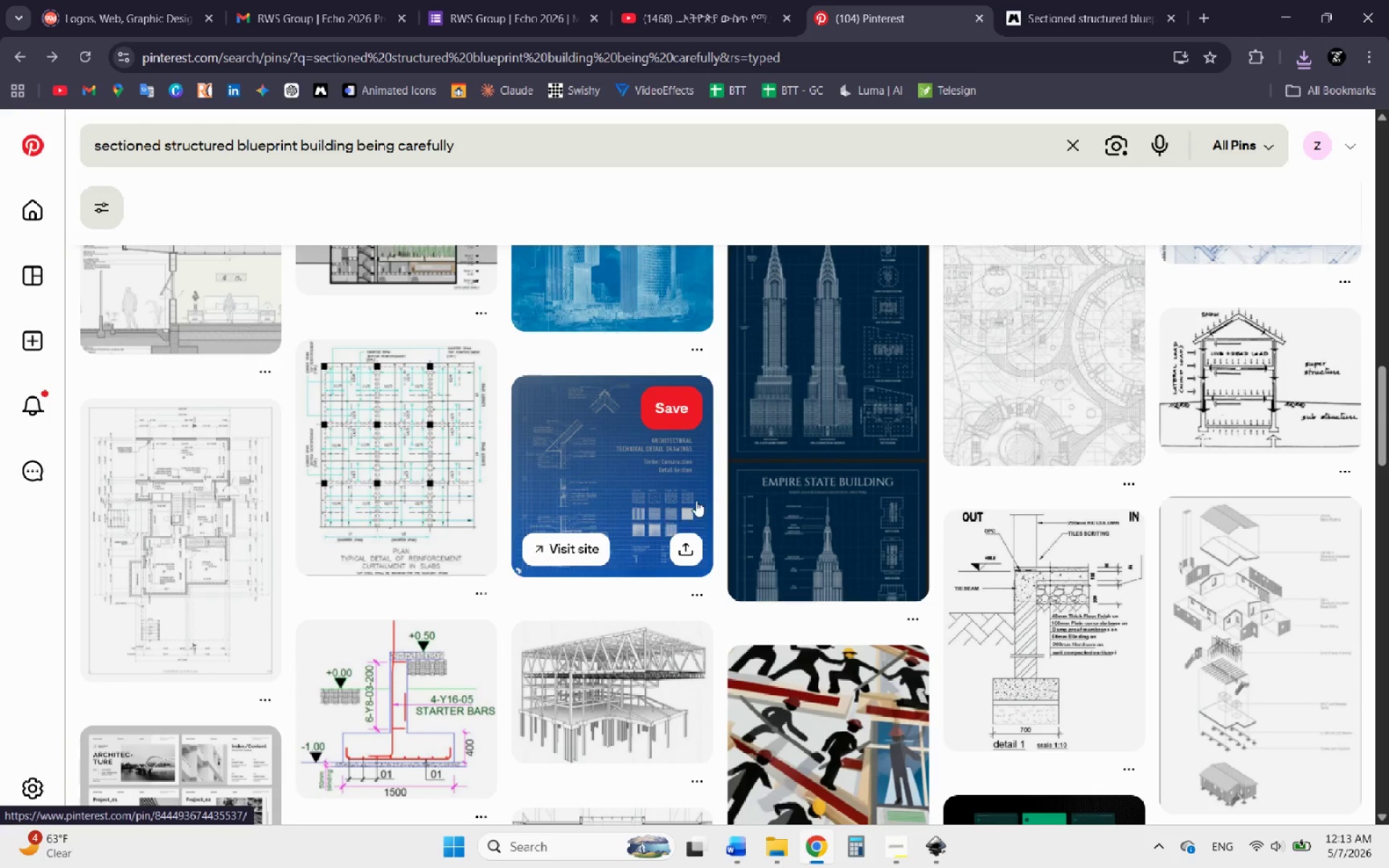 
left_click([790, 435])
 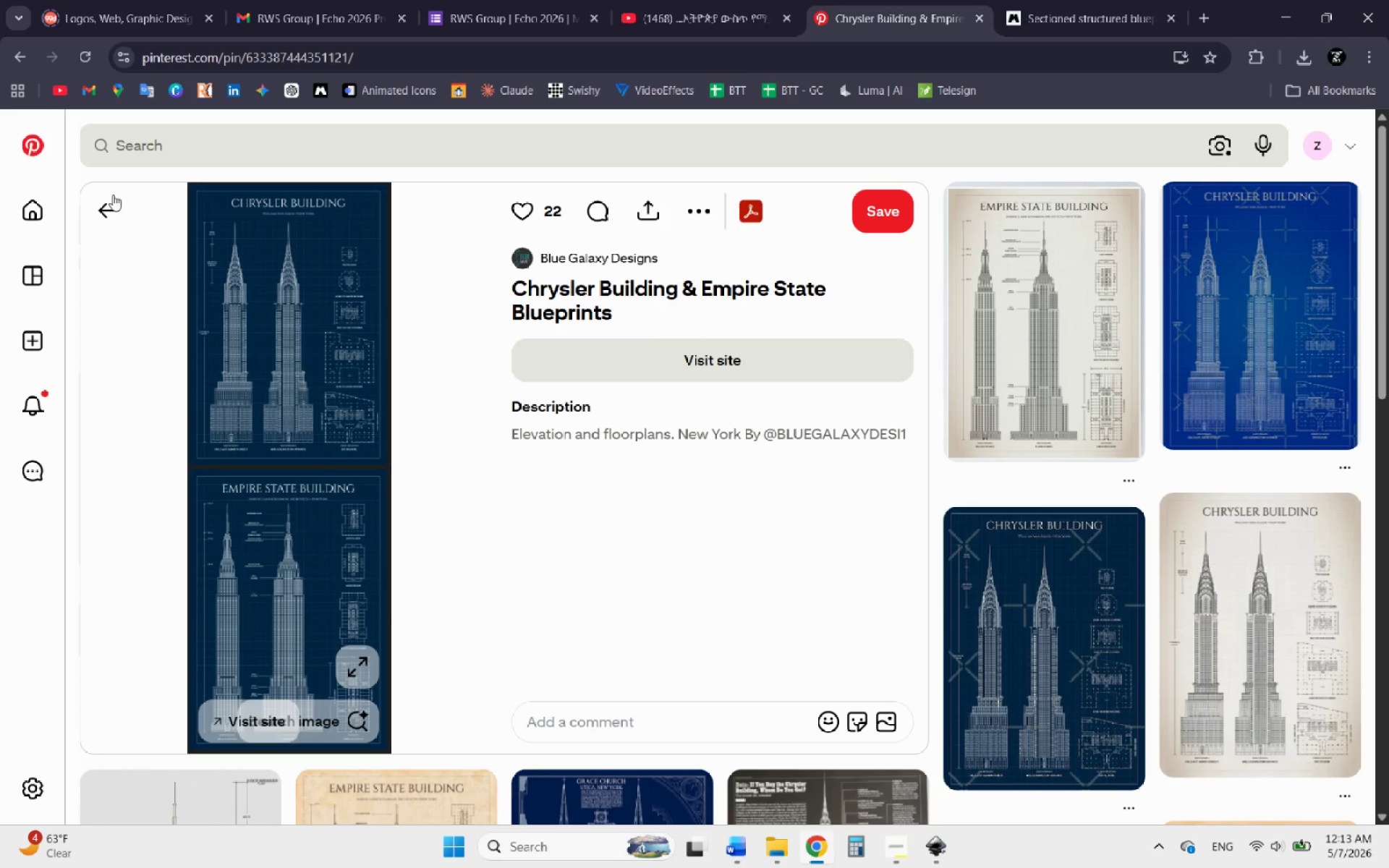 
left_click([109, 205])
 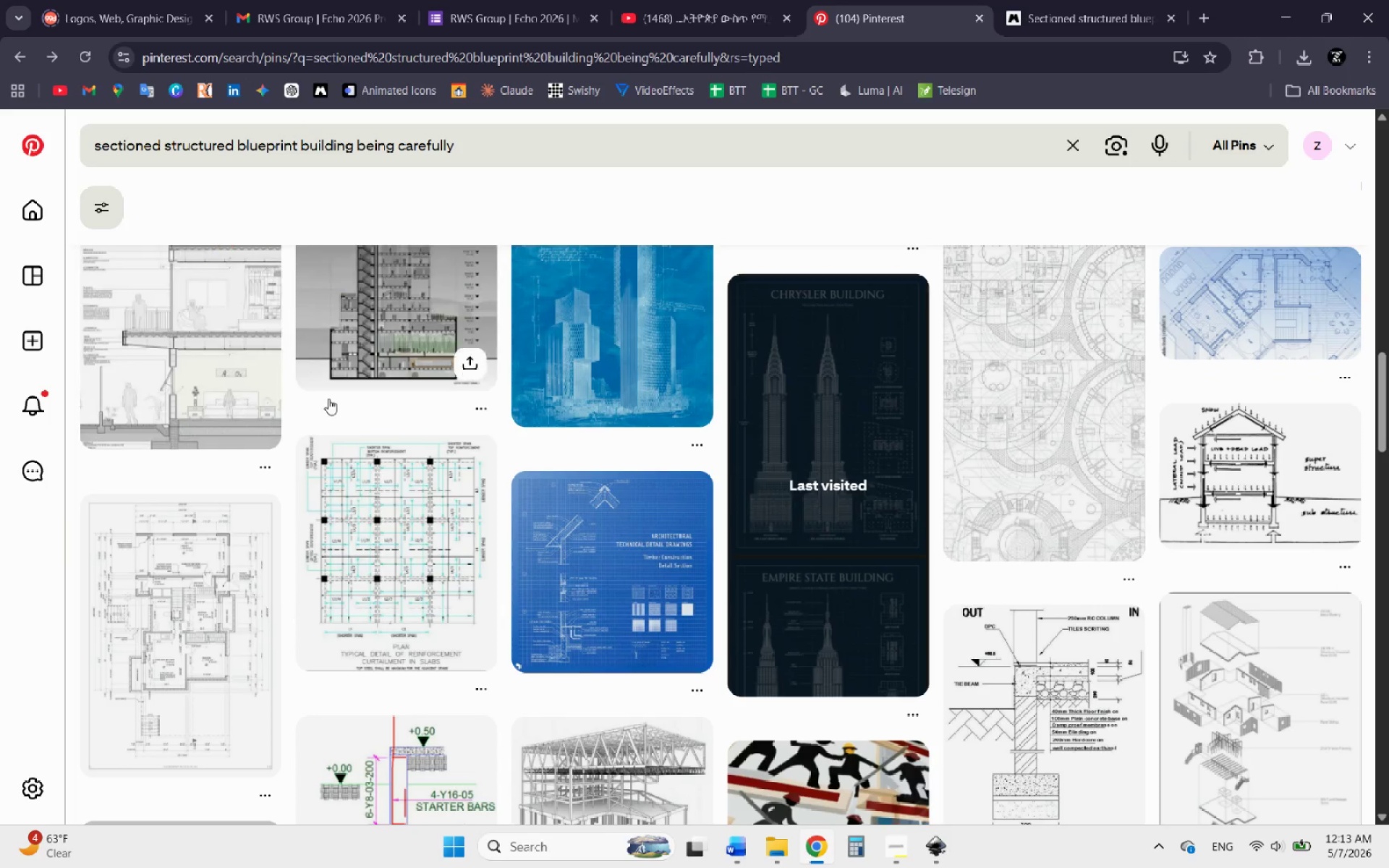 
scroll: coordinate [352, 461], scroll_direction: down, amount: 8.0
 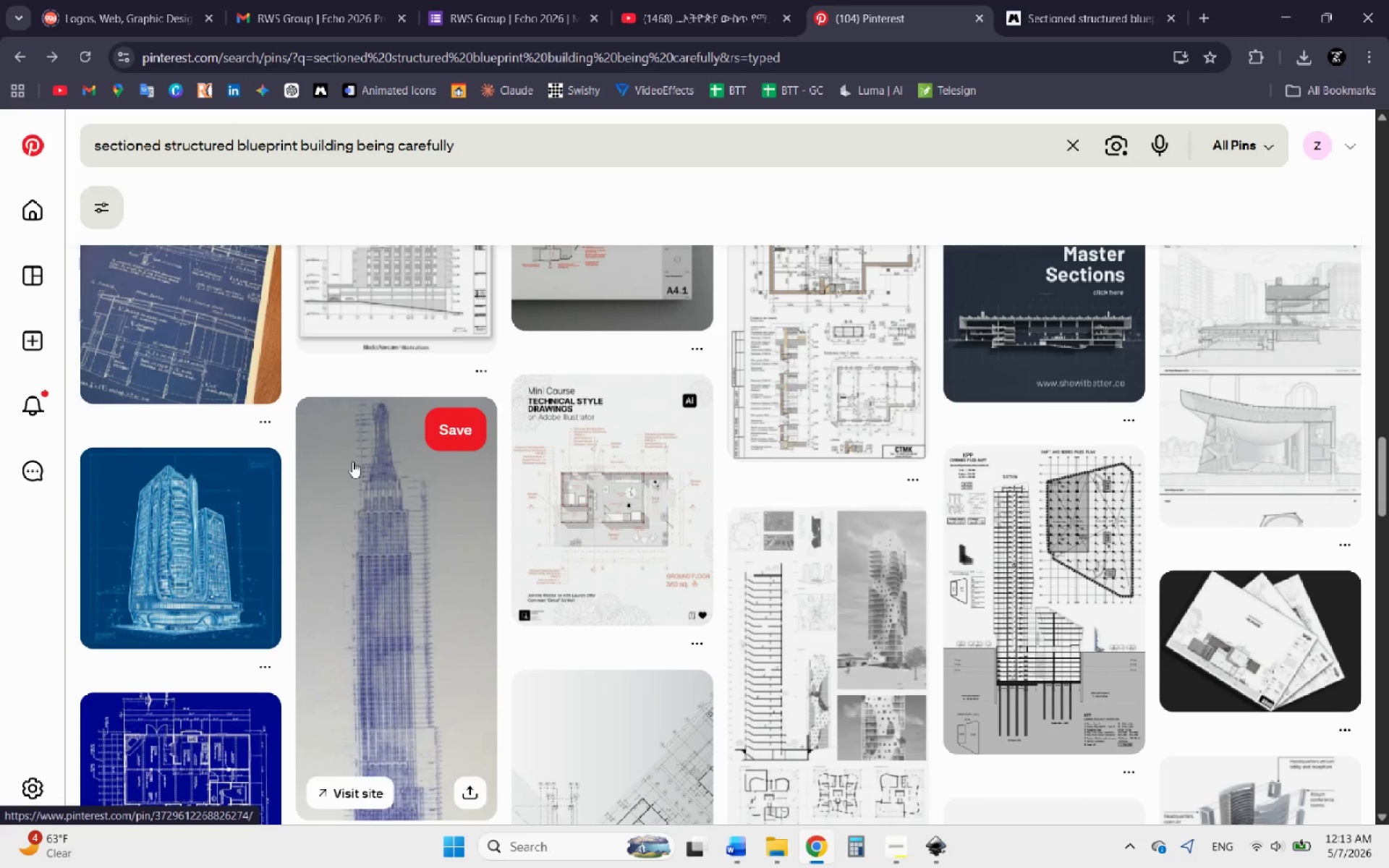 
wait(9.11)
 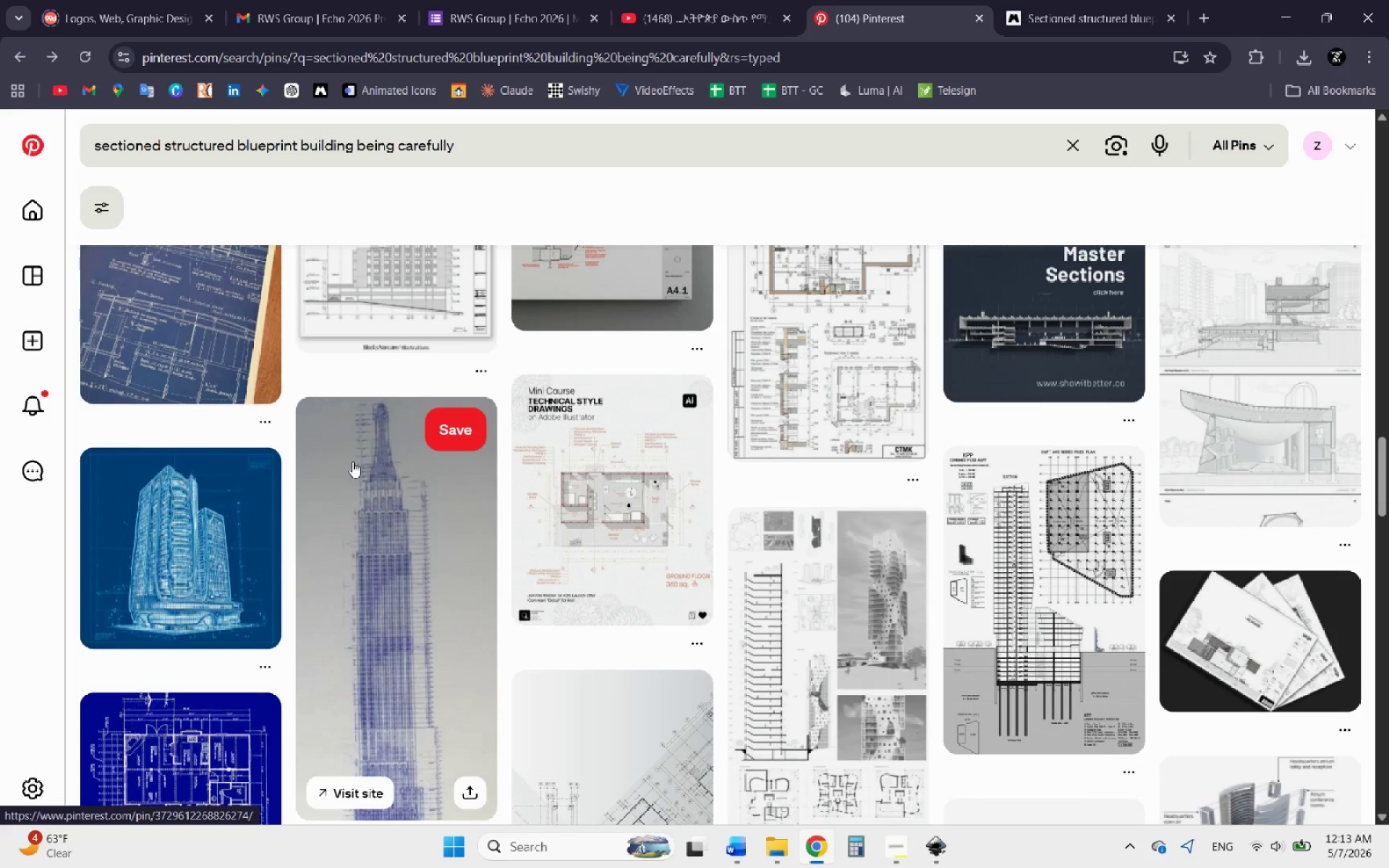 
scroll: coordinate [339, 488], scroll_direction: down, amount: 2.0
 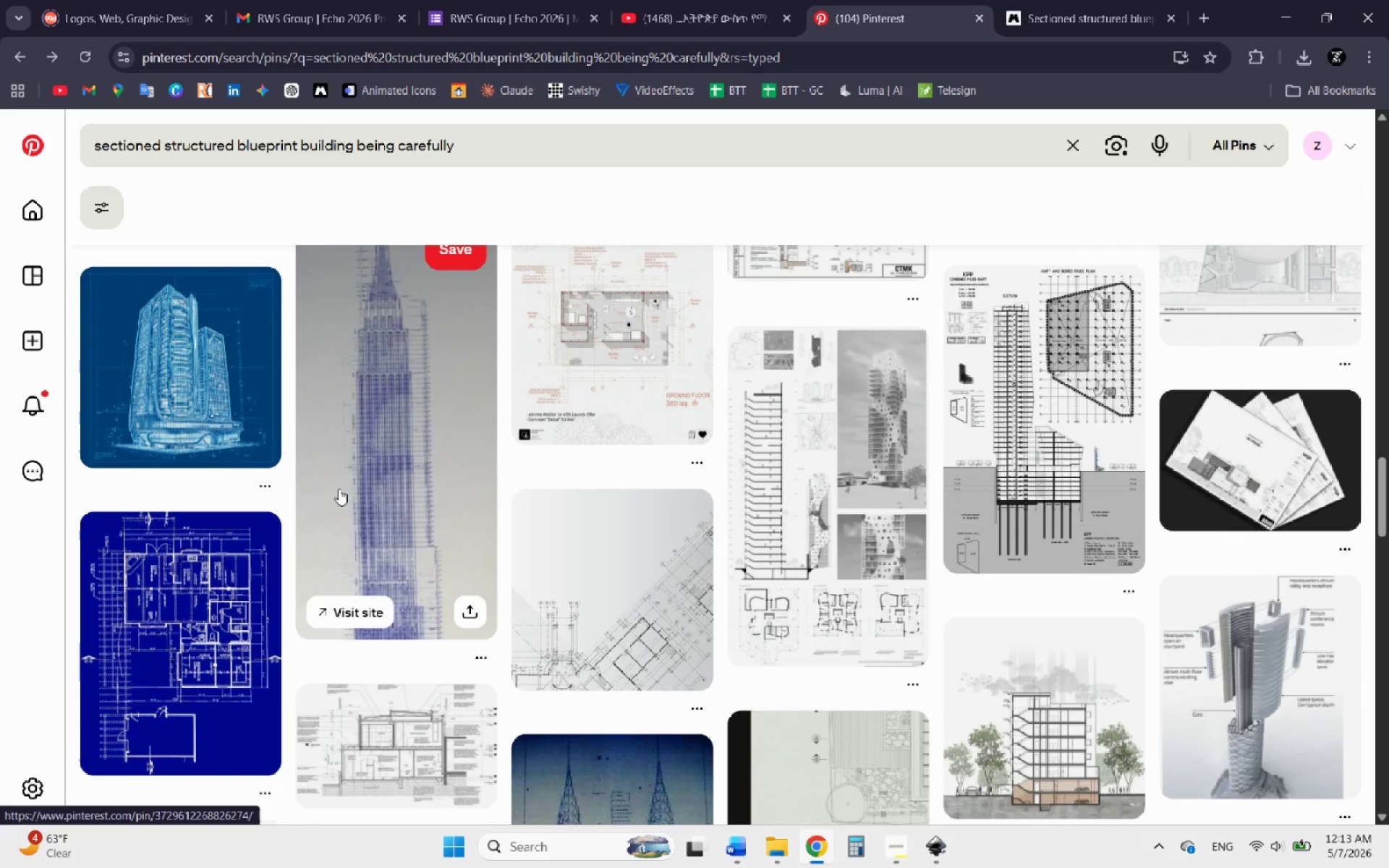 
wait(6.61)
 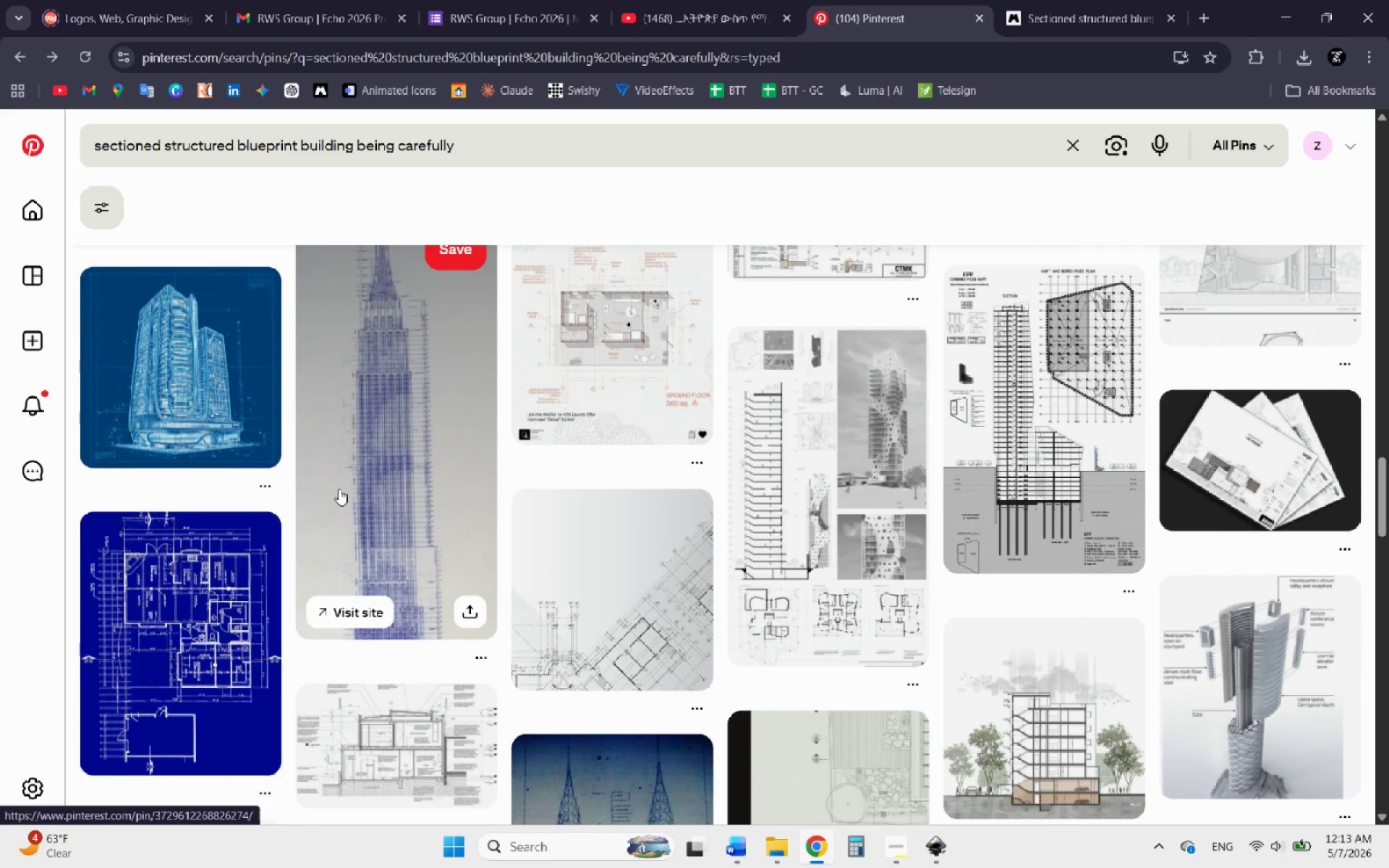 
scroll: coordinate [325, 538], scroll_direction: down, amount: 1.0
 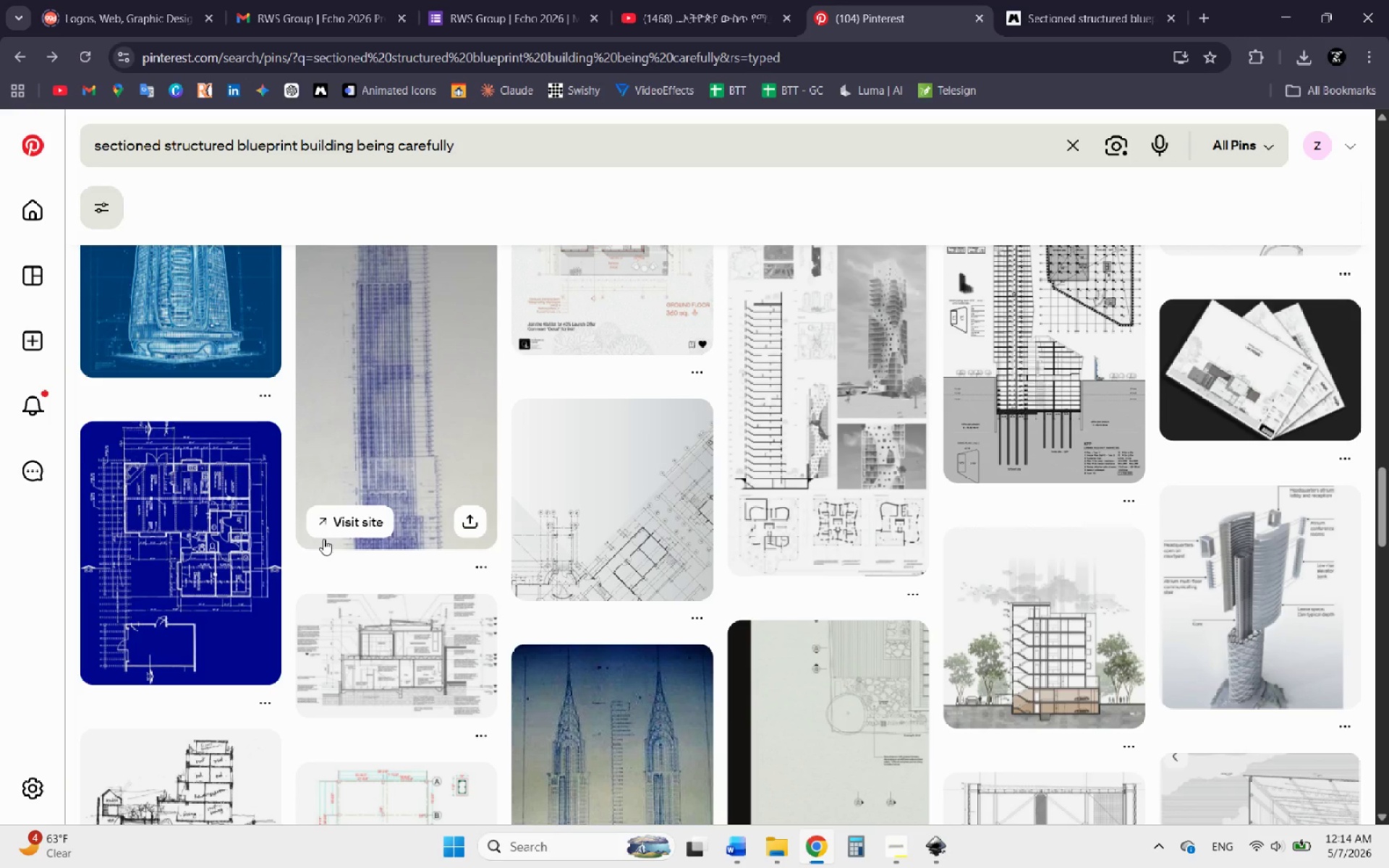 
wait(7.41)
 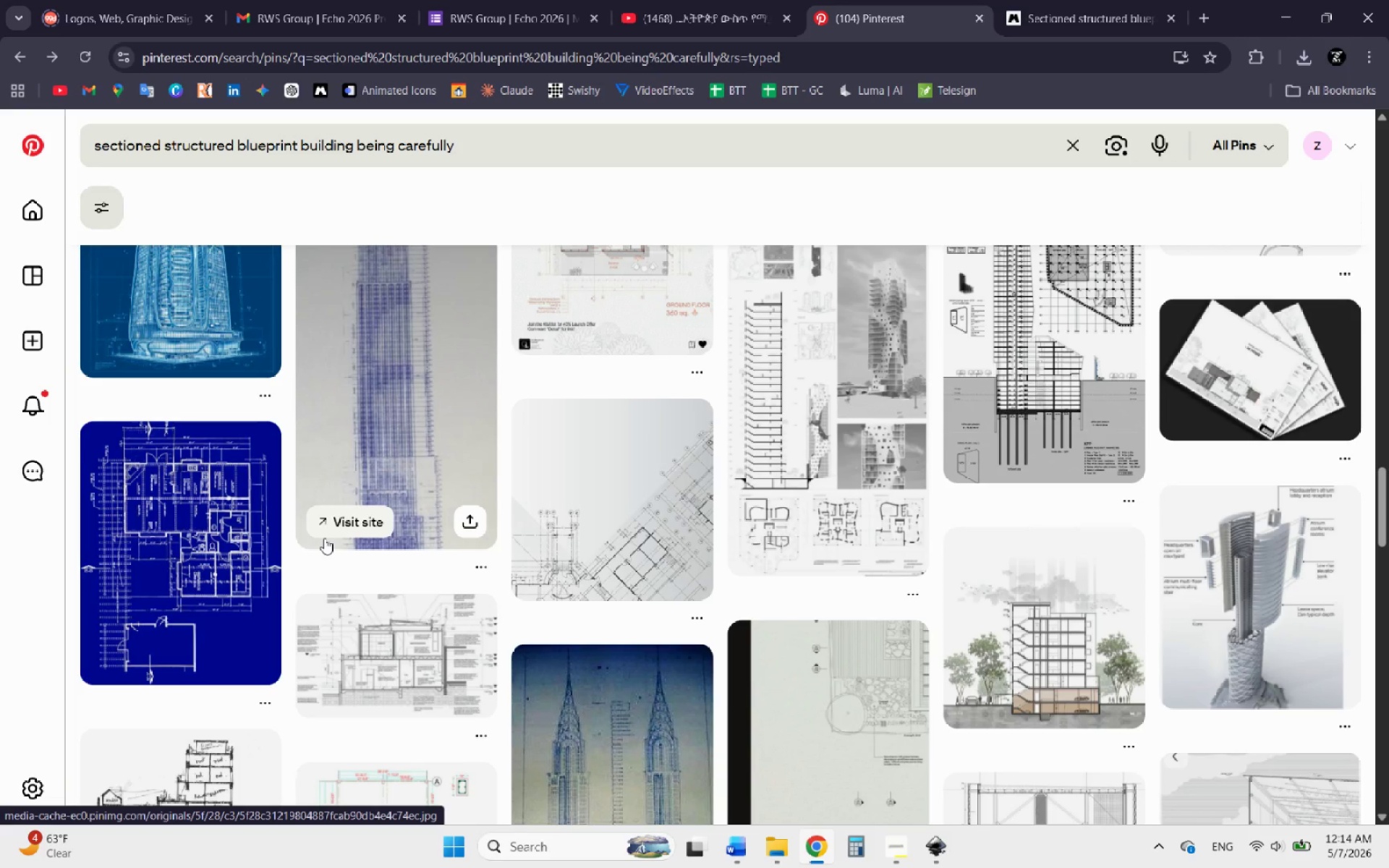 
scroll: coordinate [387, 586], scroll_direction: down, amount: 6.0
 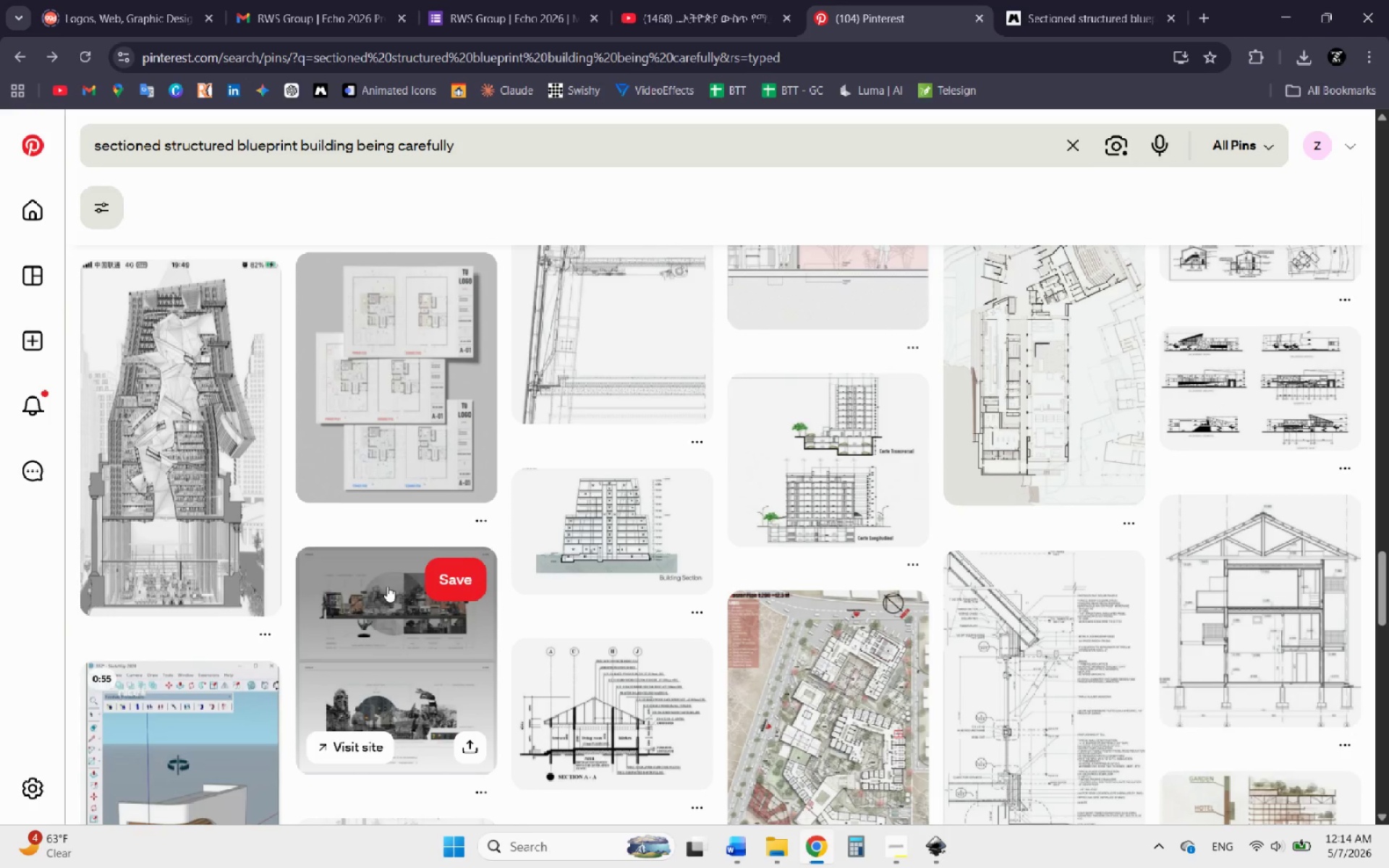 
wait(6.16)
 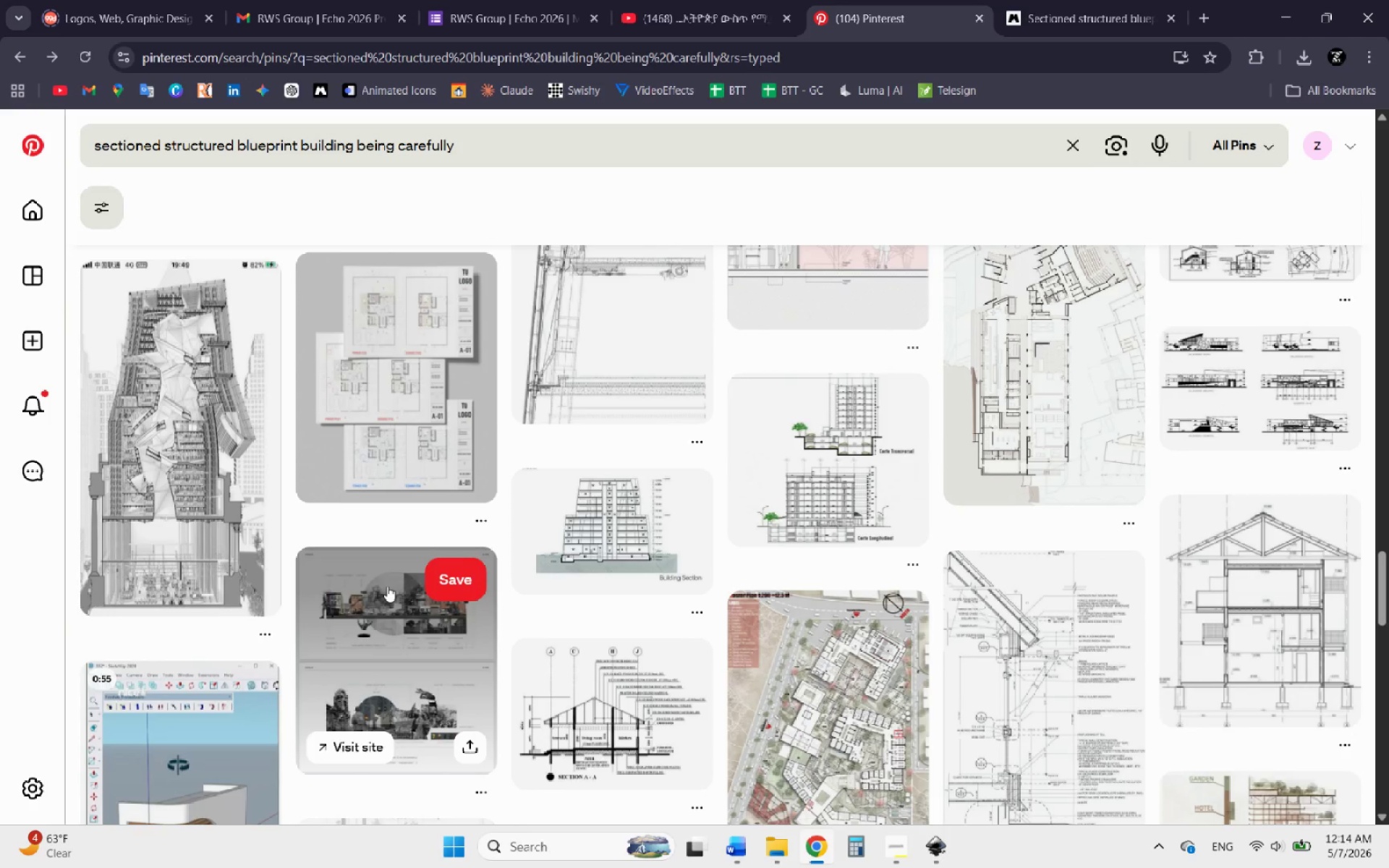 
scroll: coordinate [385, 588], scroll_direction: down, amount: 4.0
 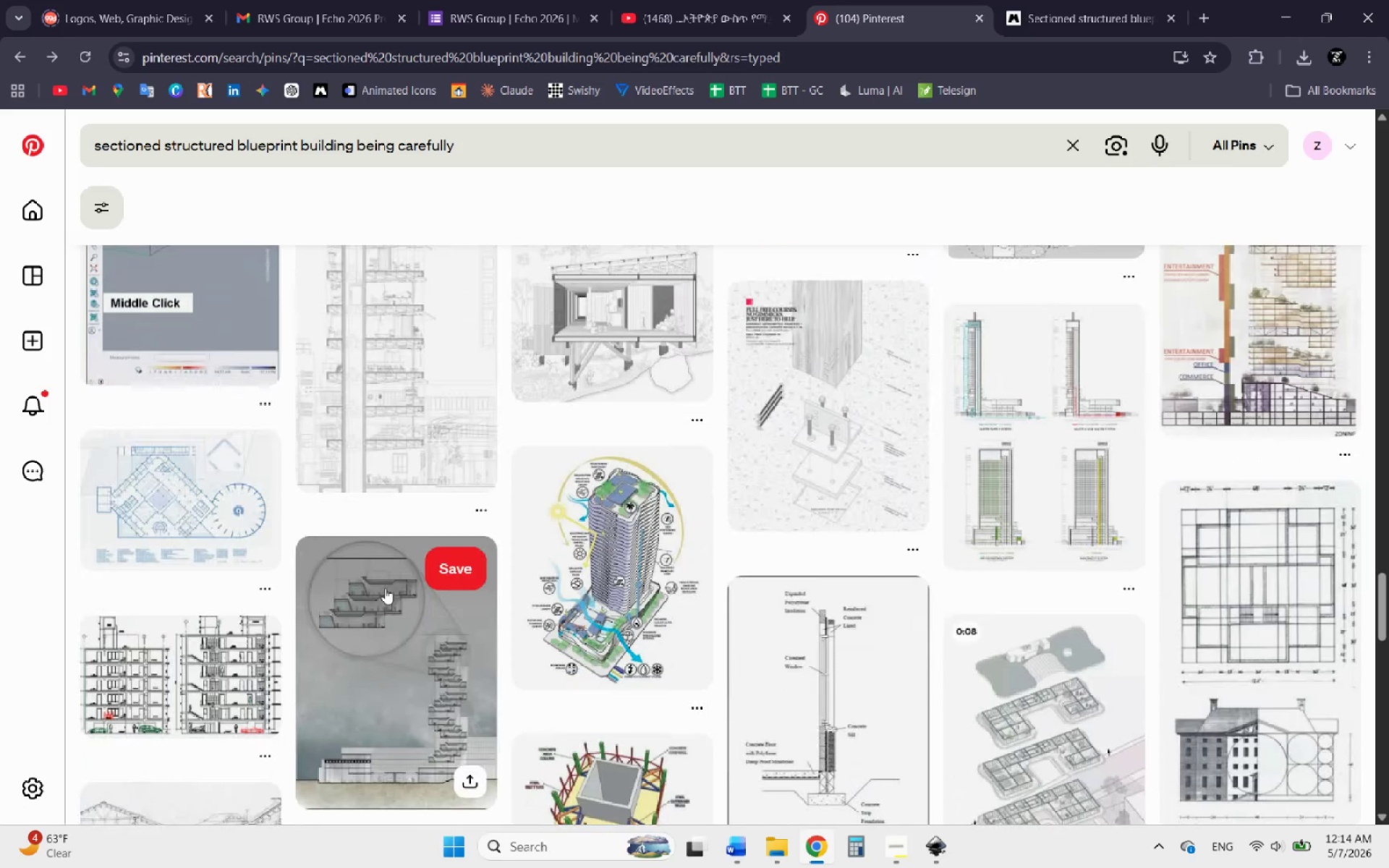 
wait(6.77)
 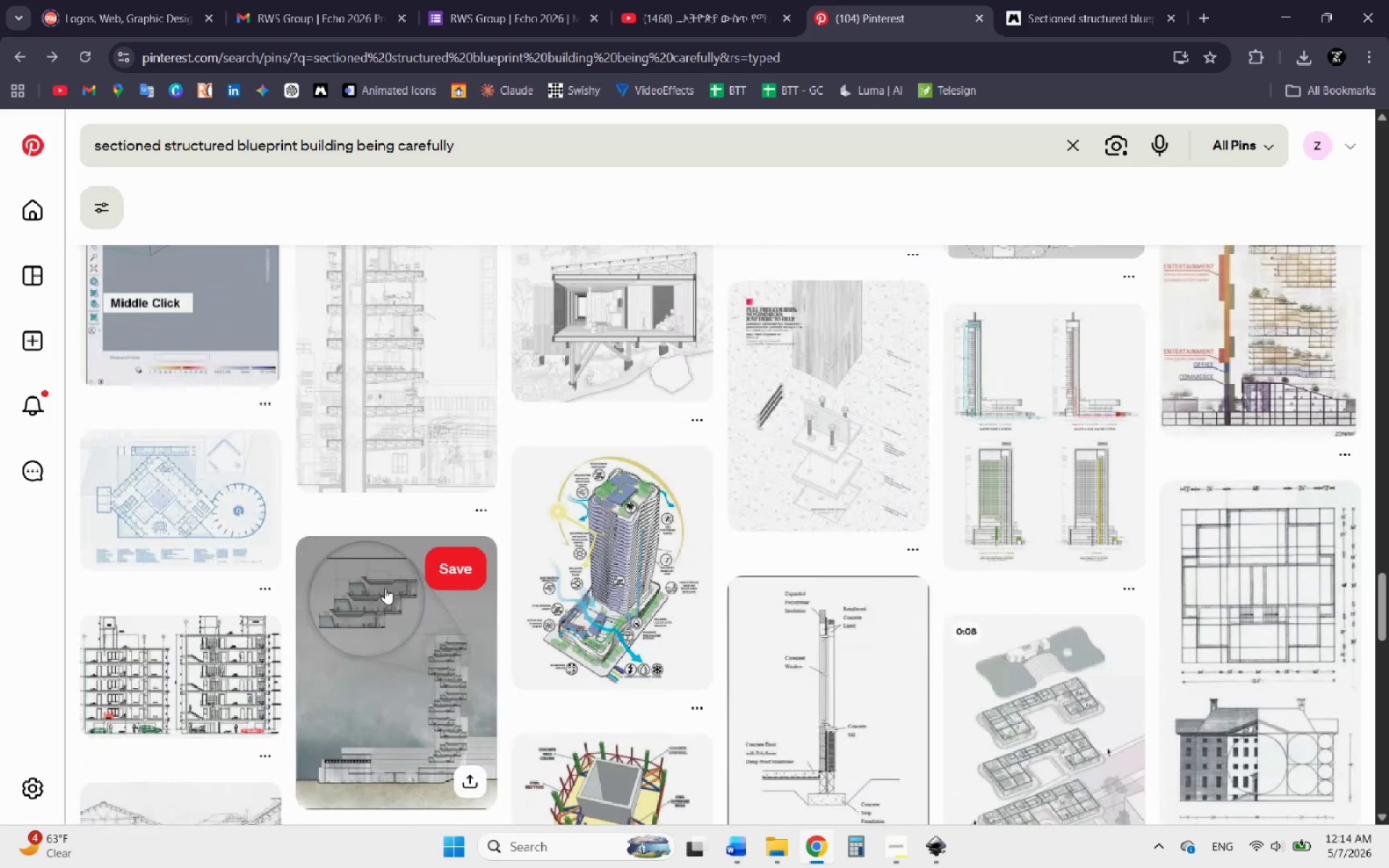 
scroll: coordinate [385, 588], scroll_direction: down, amount: 3.0
 